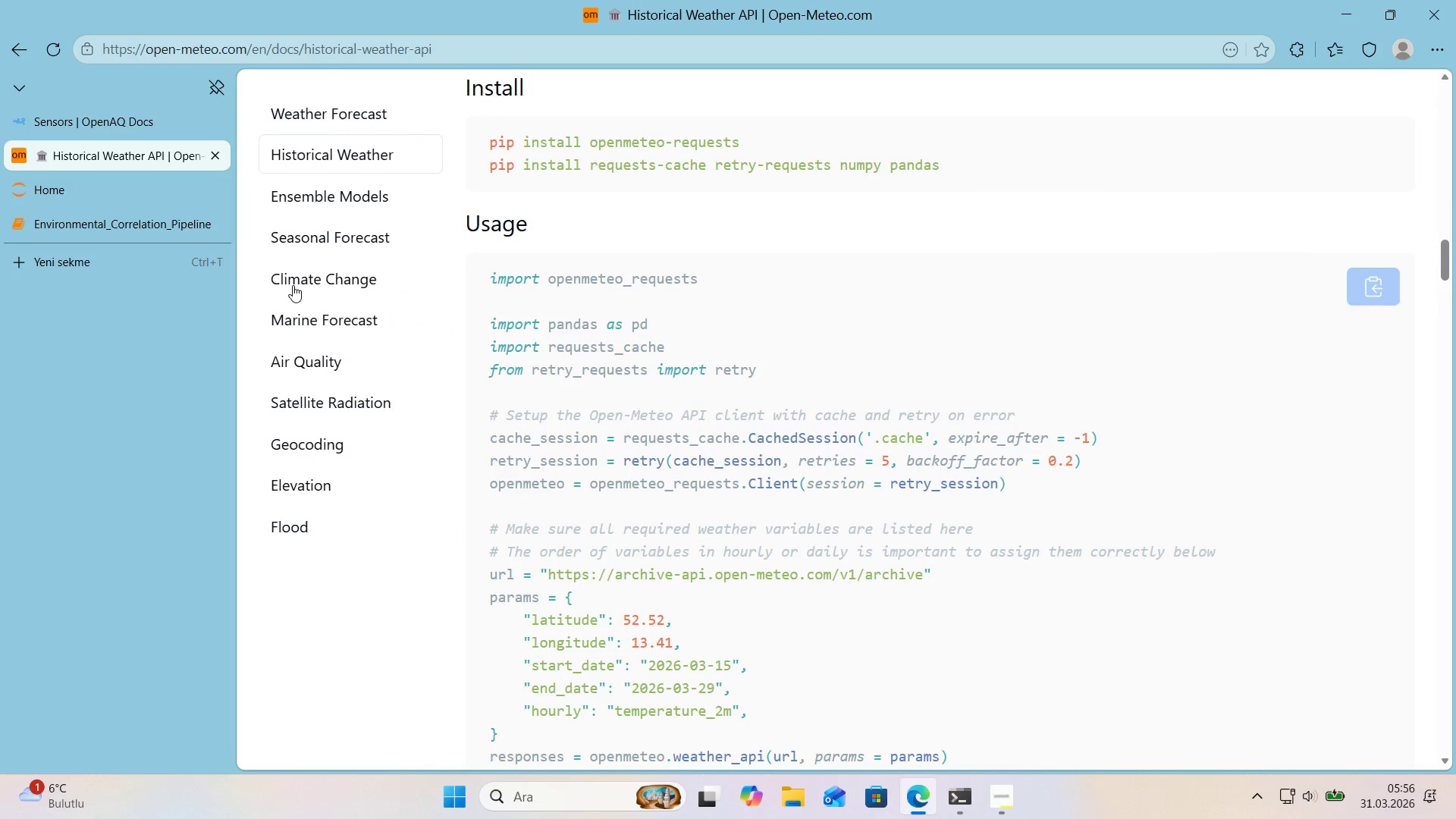 
left_click([136, 228])
 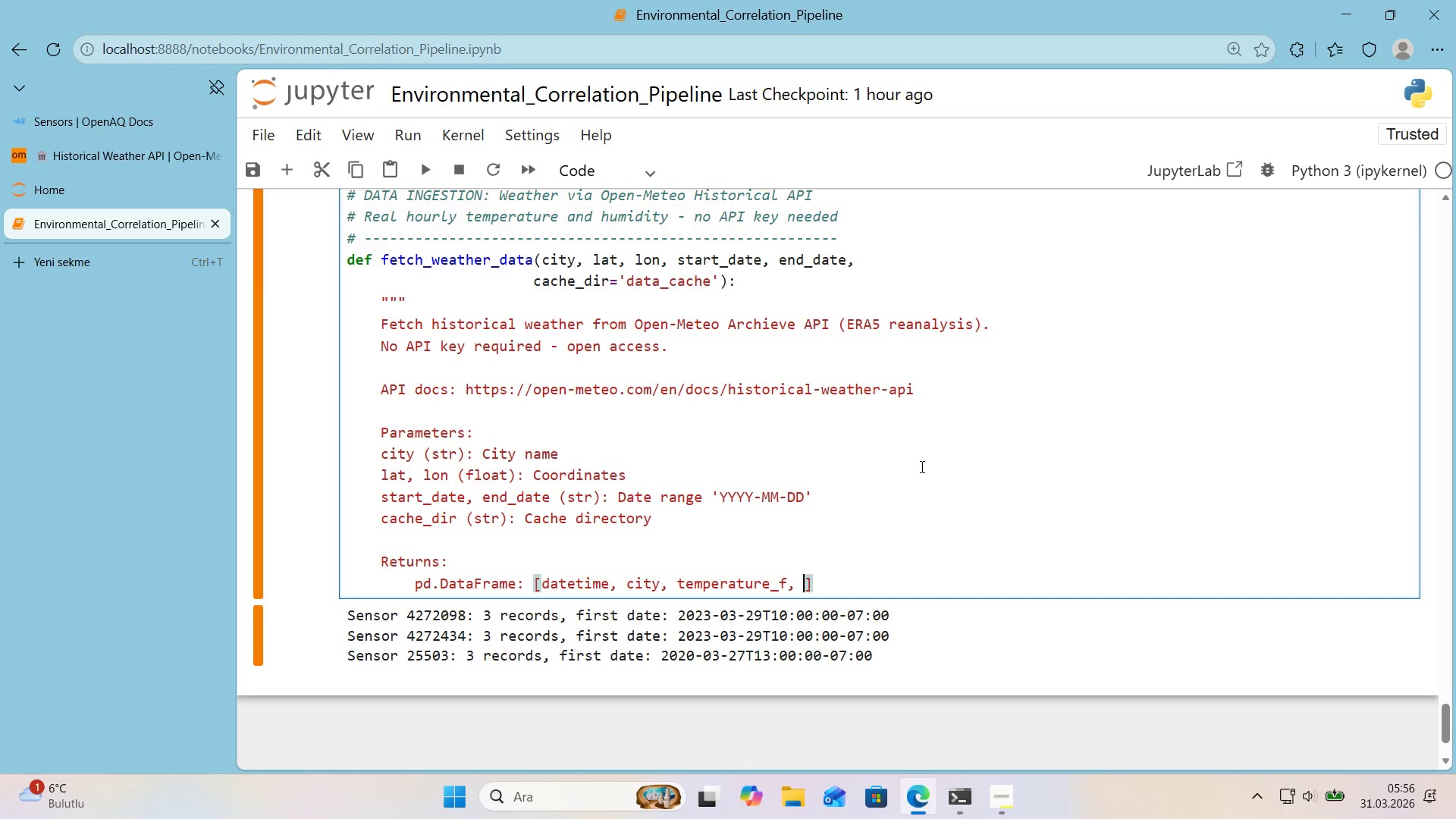 
type(hum'dty_pct)
 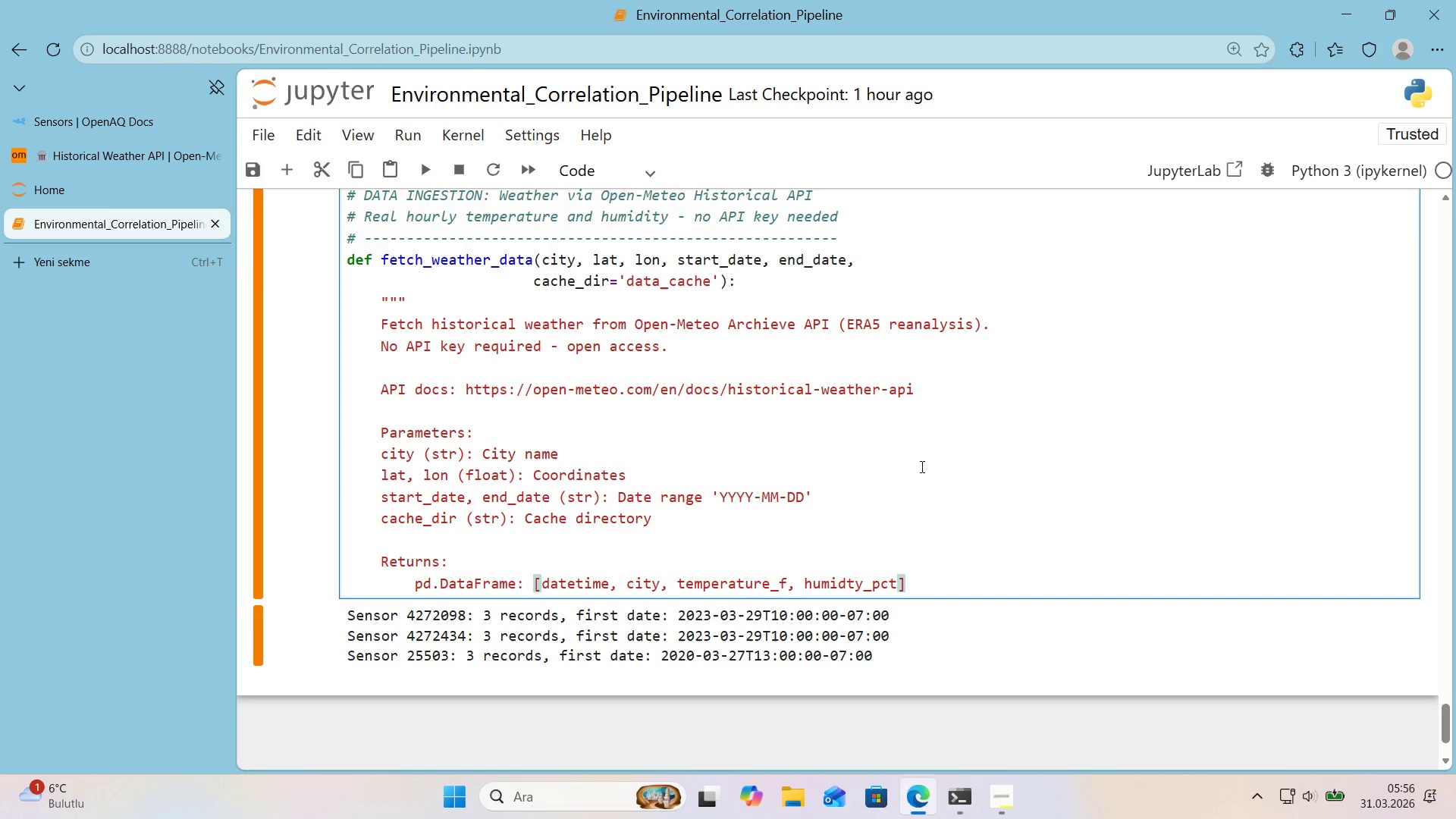 
key(ArrowRight)
 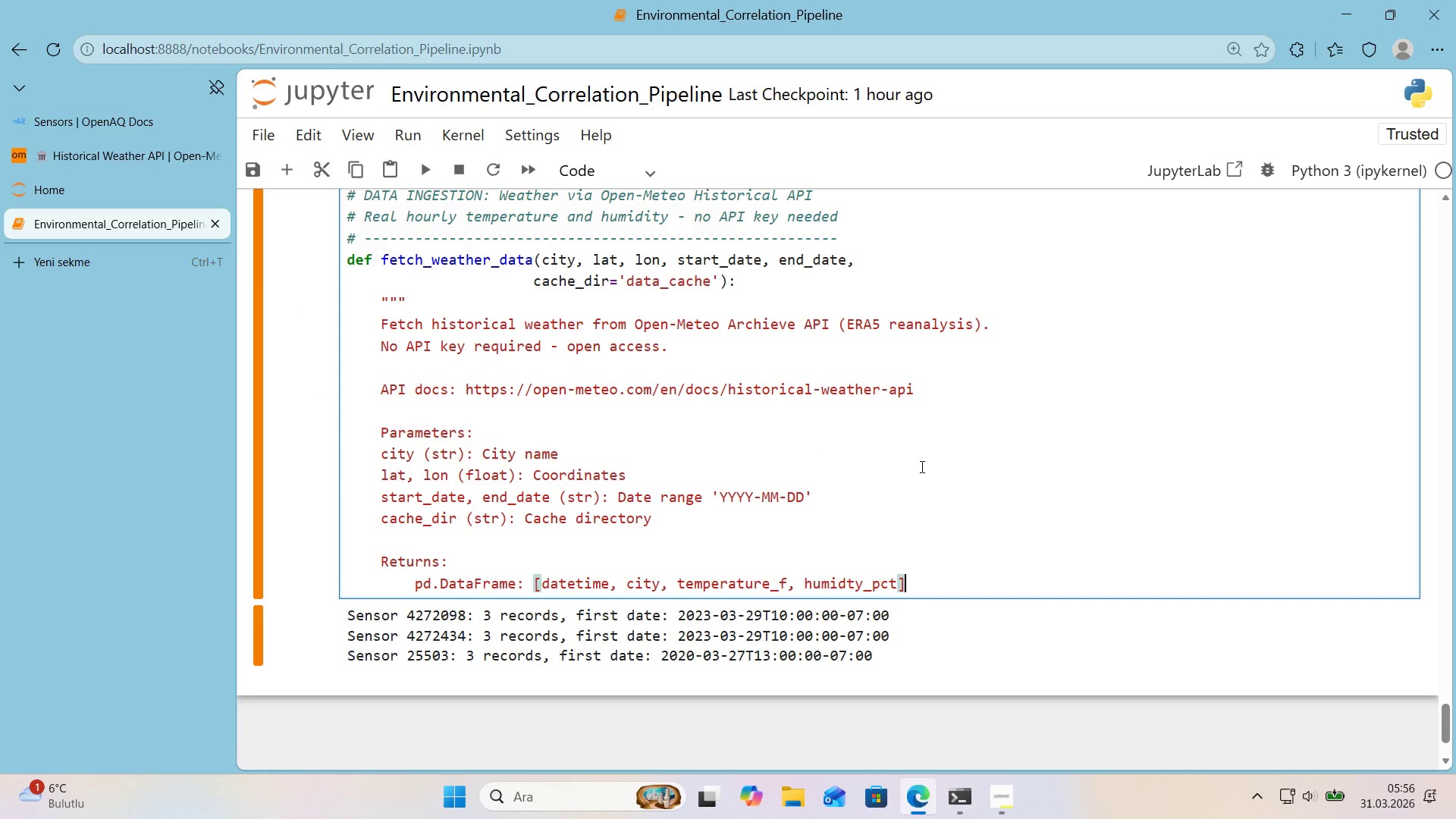 
key(ArrowRight)
 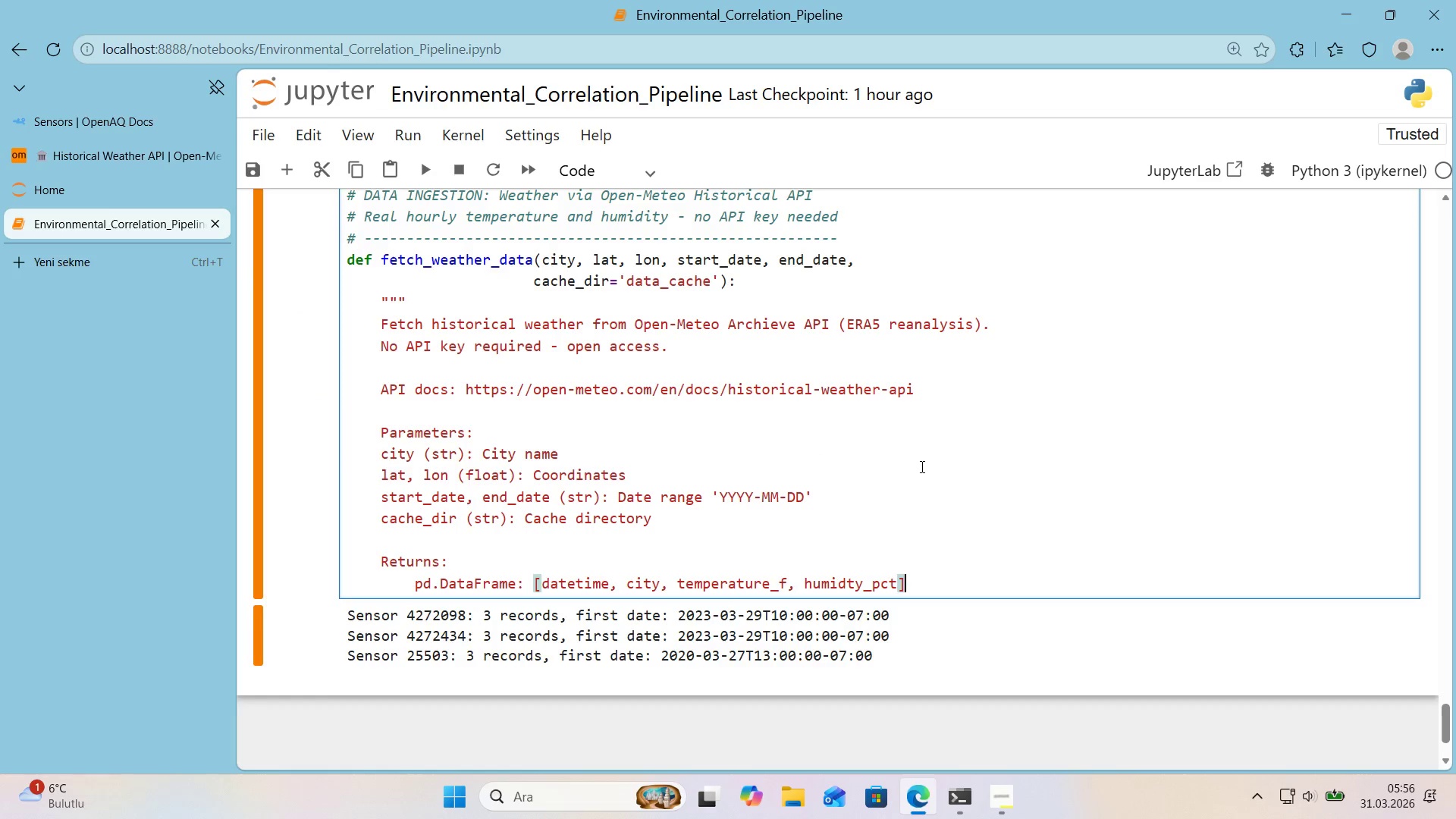 
key(Enter)
 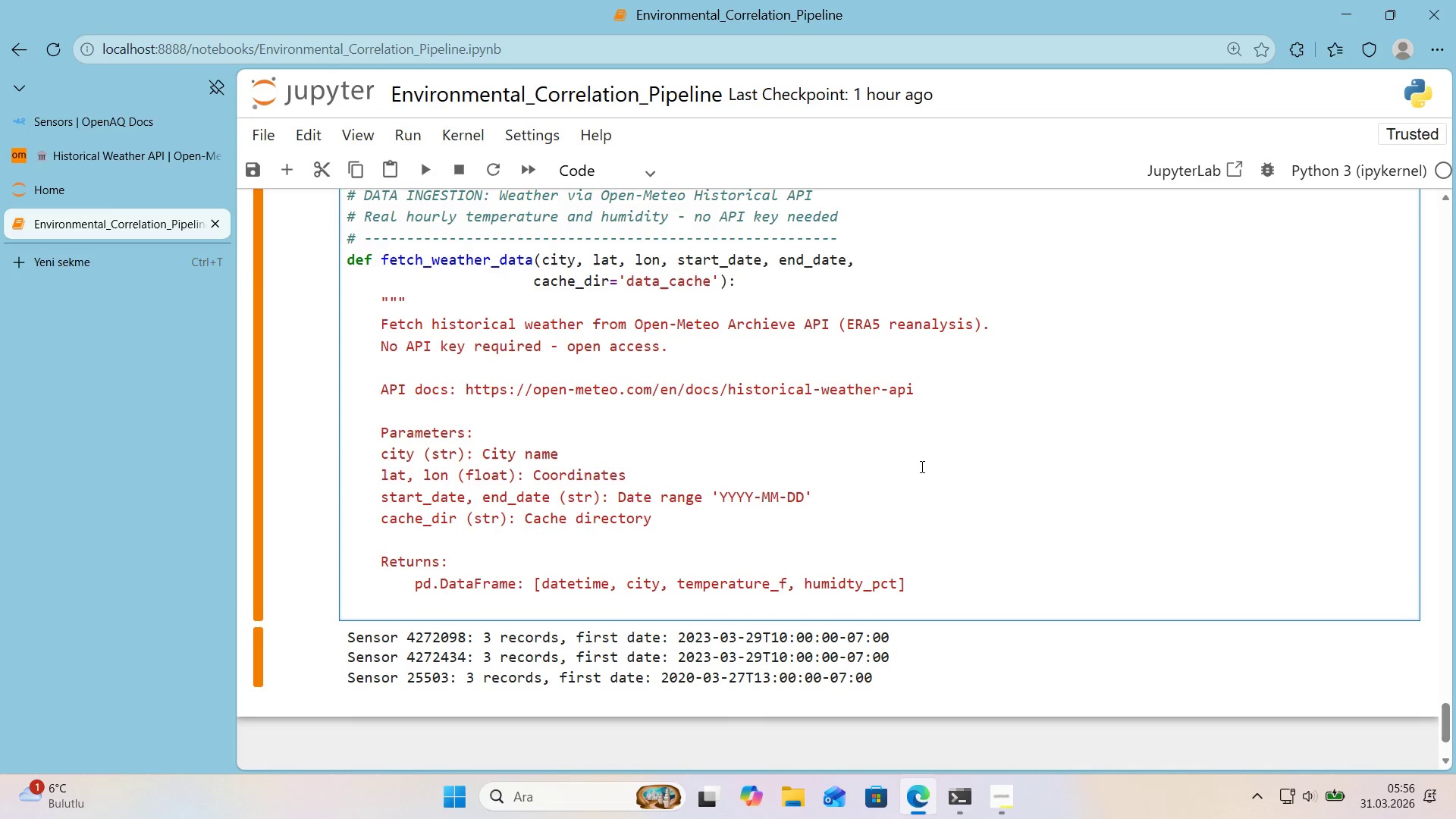 
key(Backspace)
 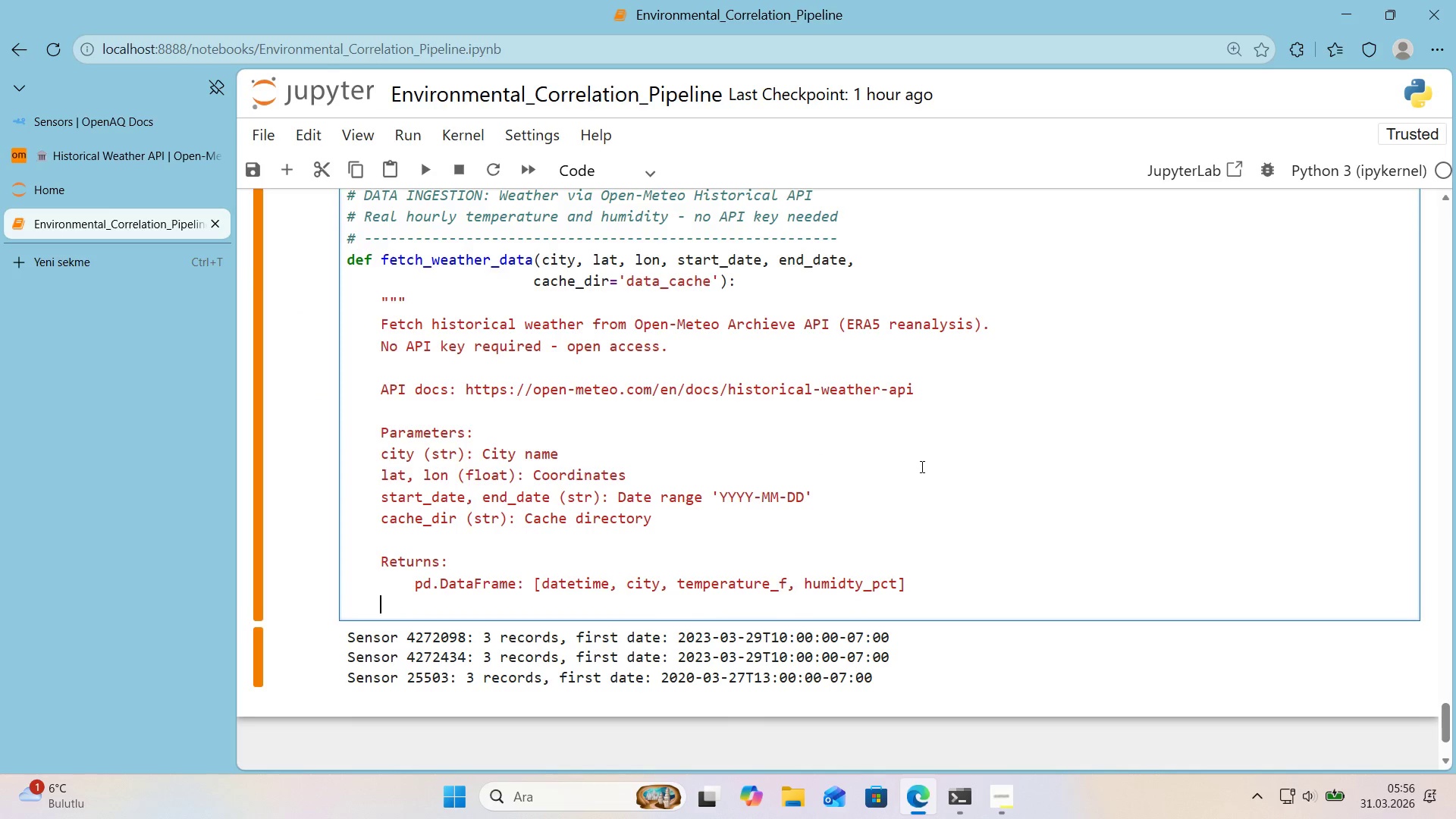 
key(Backquote)
 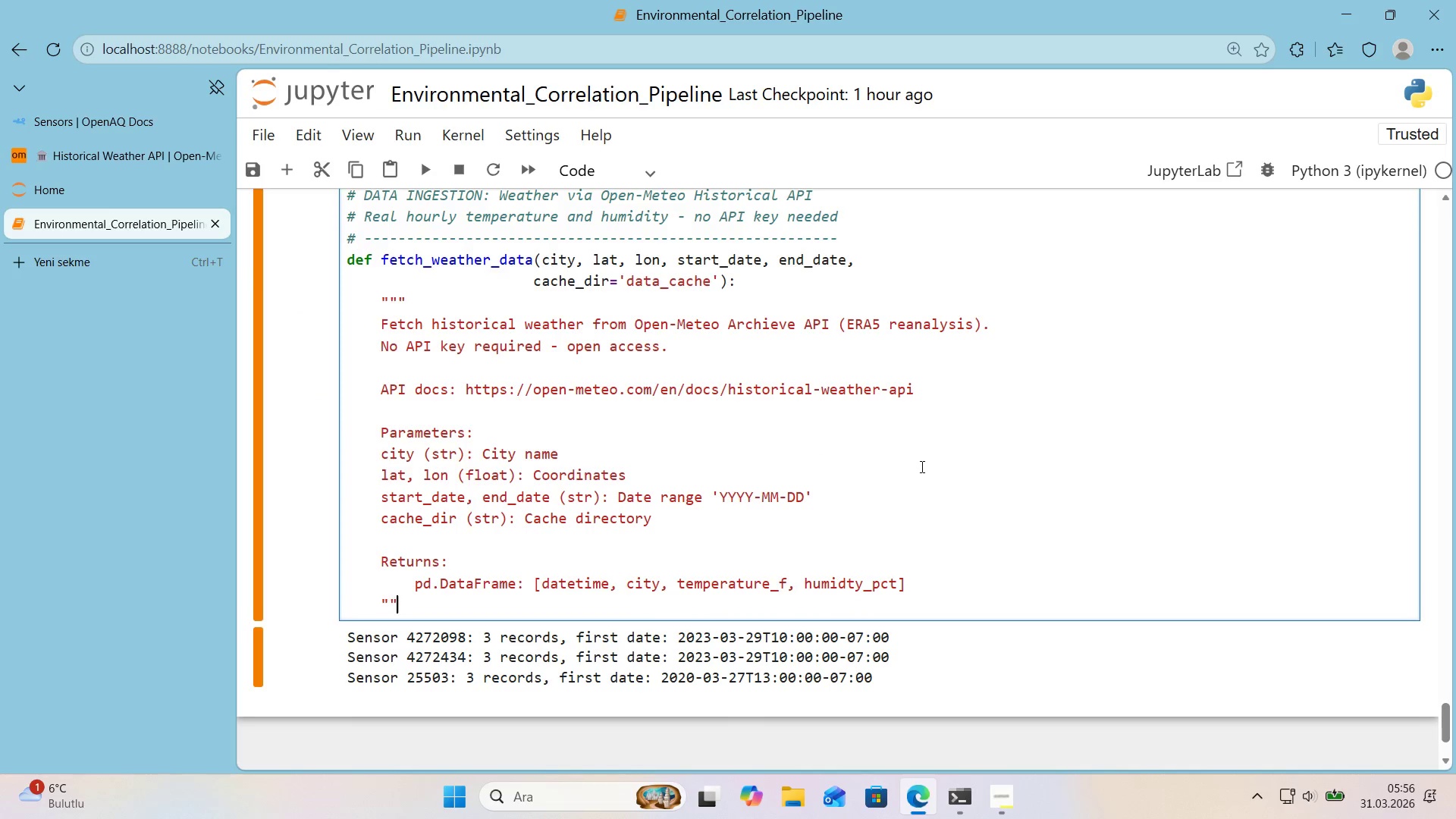 
key(Backquote)
 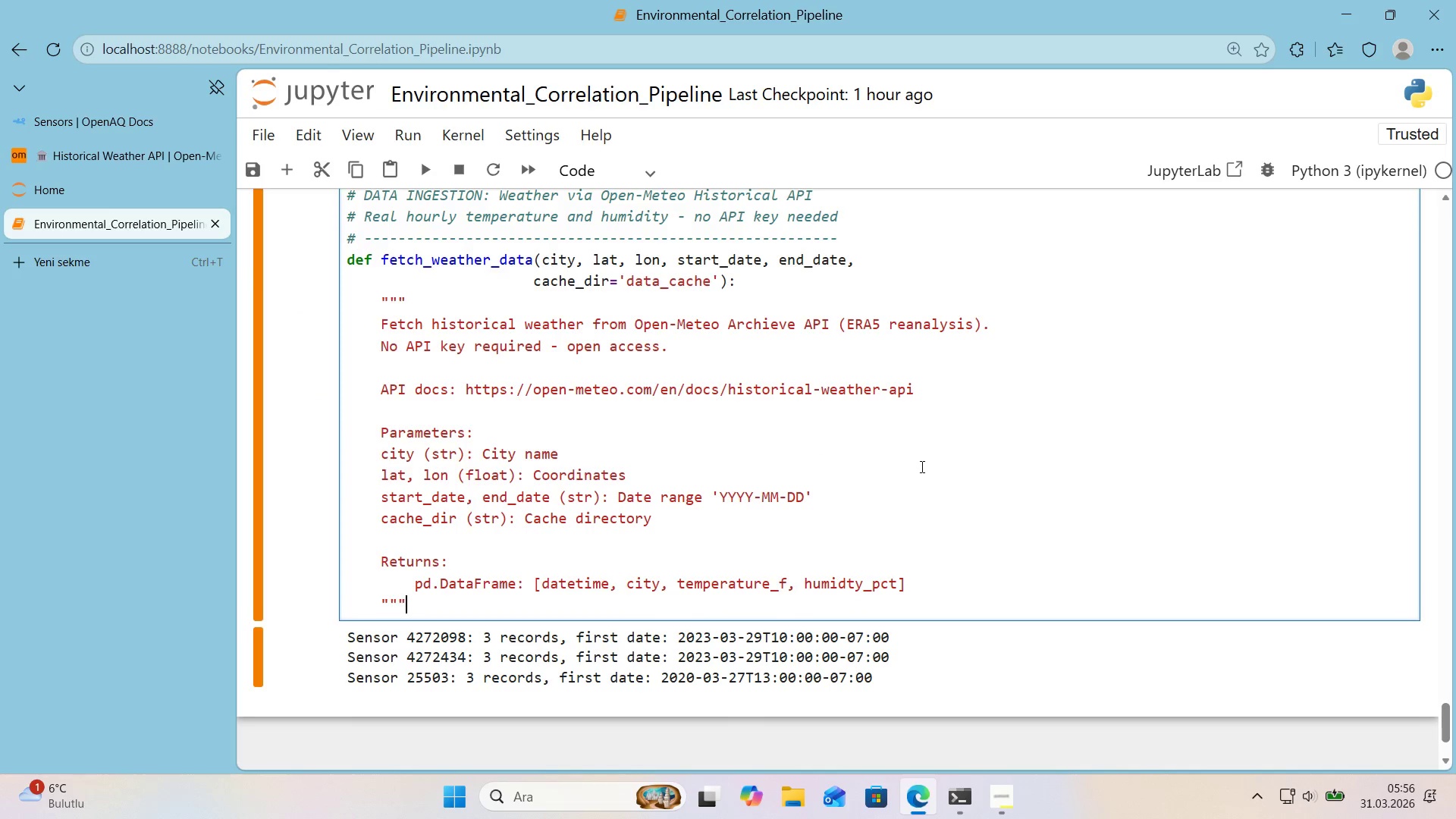 
key(Backquote)
 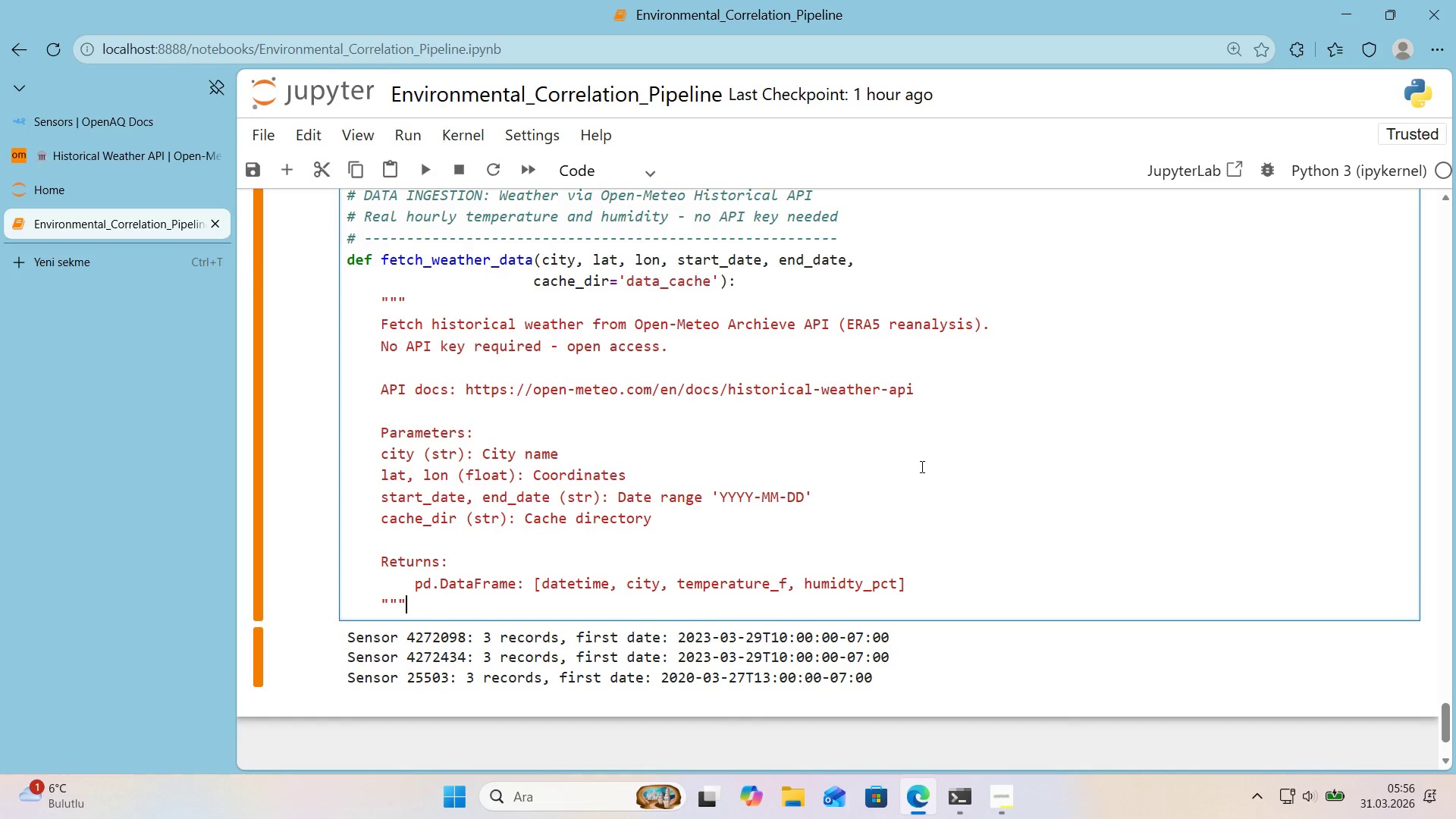 
key(Enter)
 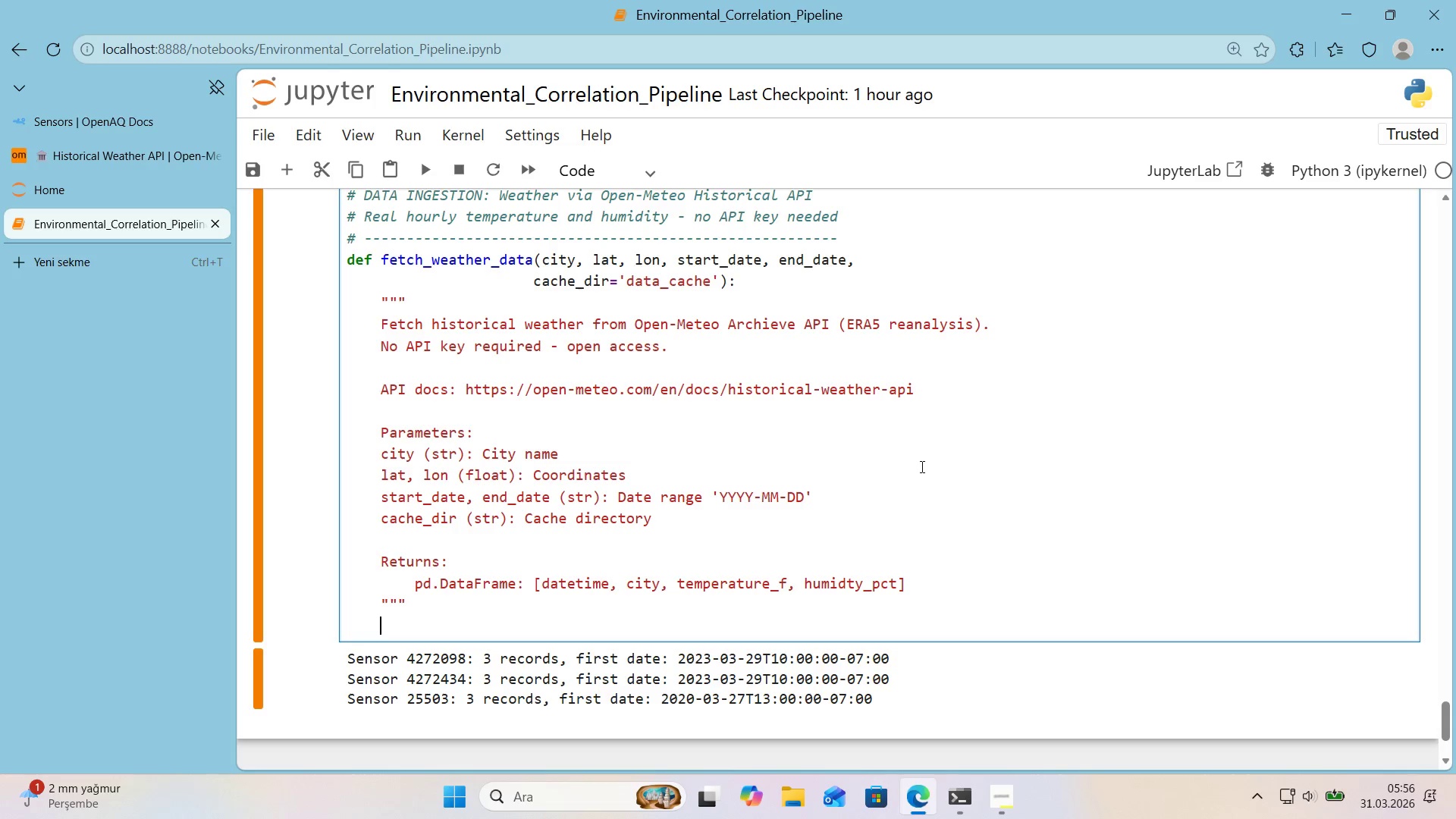 
type(cache_f'le ) os.path.jo'n*()
 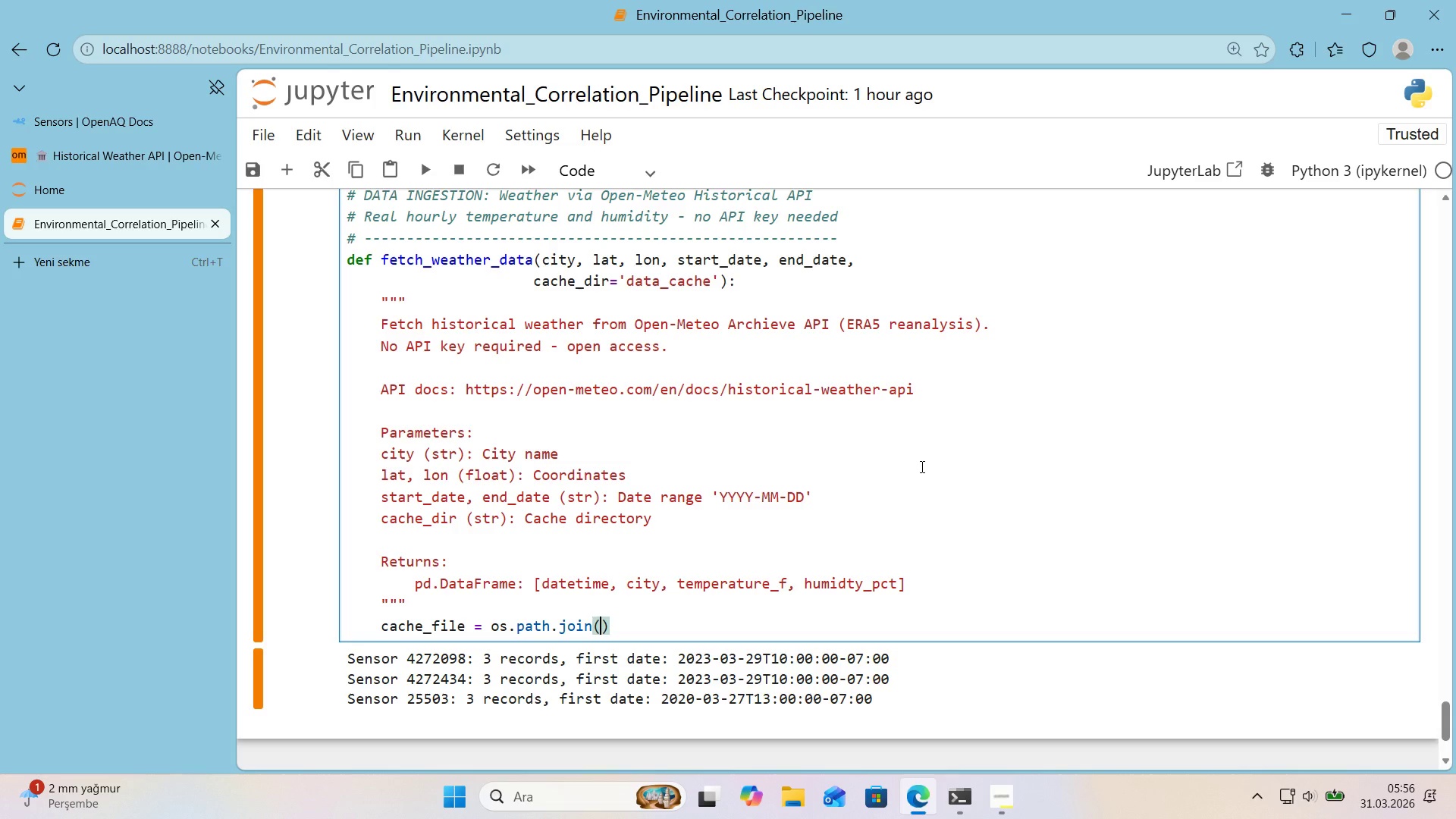 
 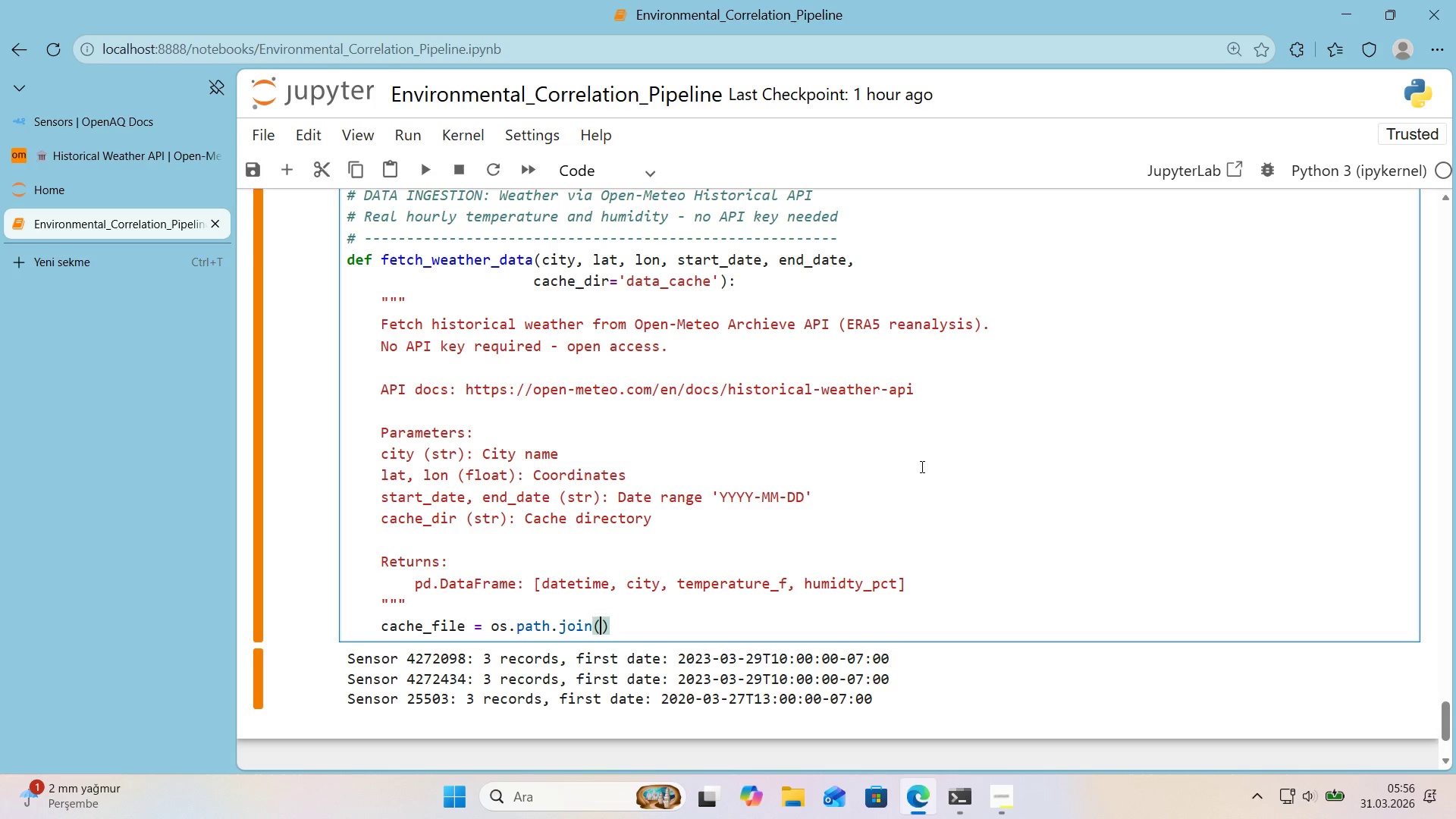 
key(ArrowLeft)
 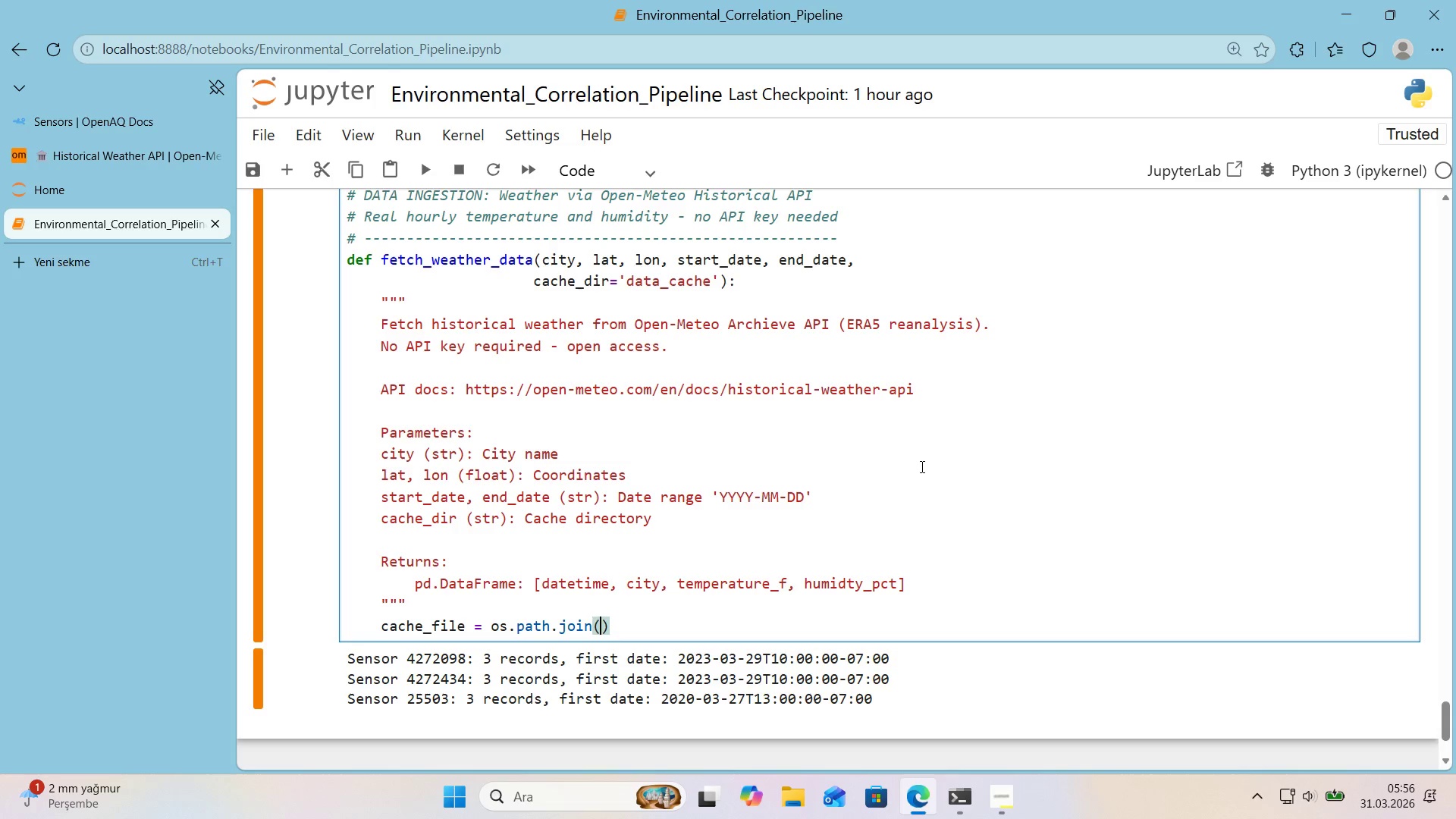 
type(Xxg)
key(Backspace)
key(Backspace)
key(Backspace)
type(ca)
key(Backspace)
key(Backspace)
type(AC)
key(Backspace)
key(Backspace)
type(CACHE_D'R, F@@)
 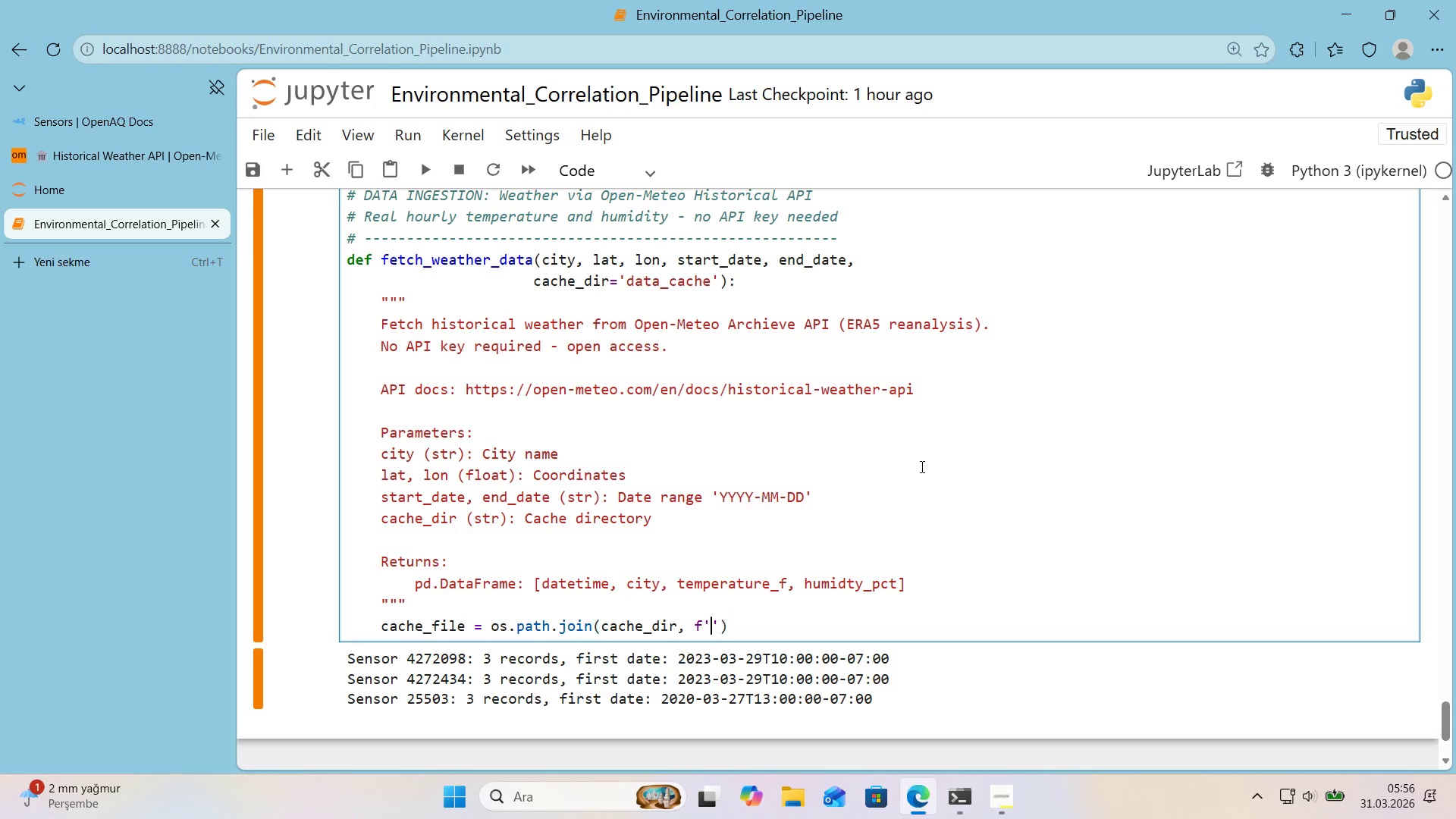 
key(ArrowLeft)
 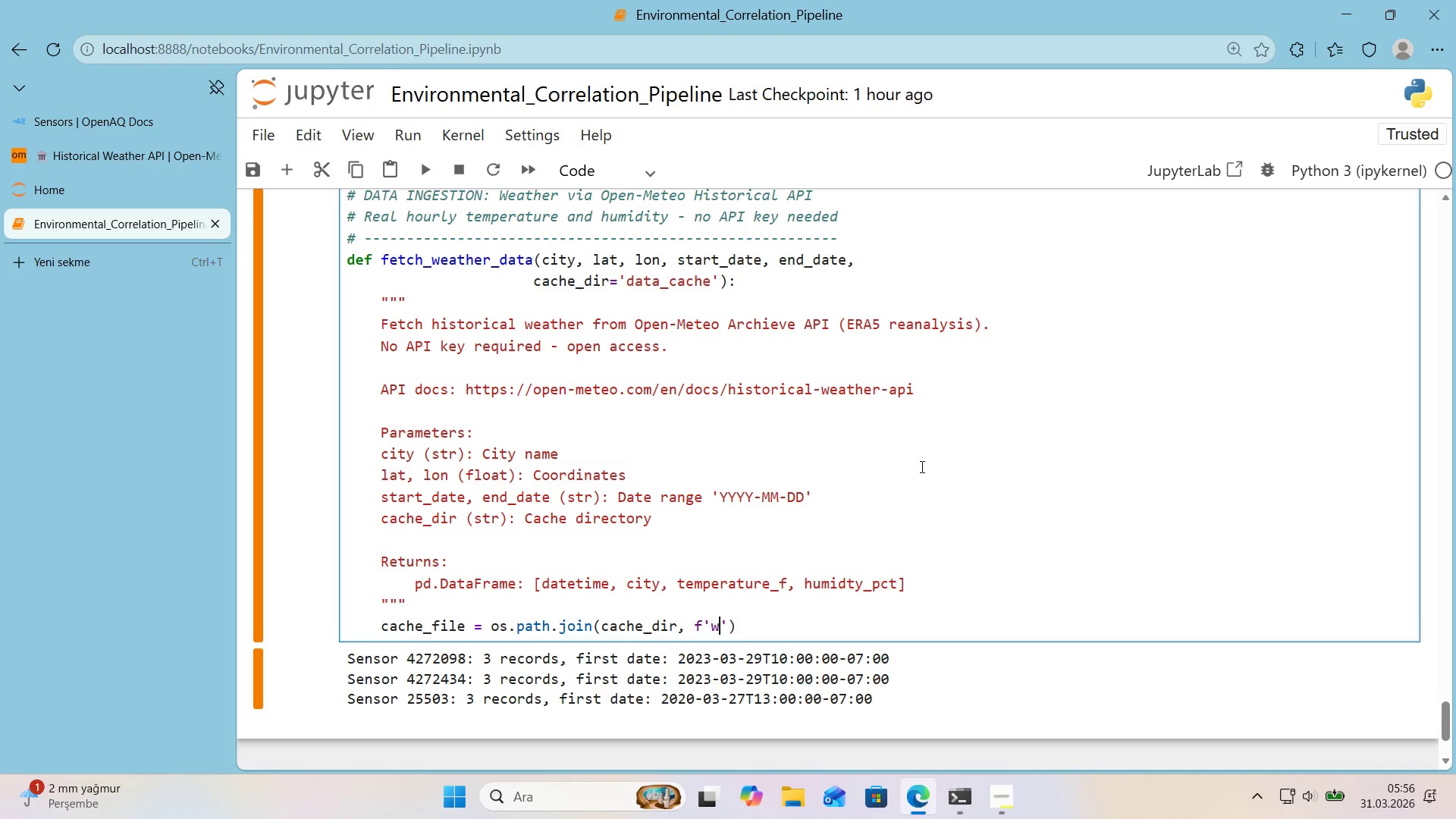 
type(WEATHER_)
 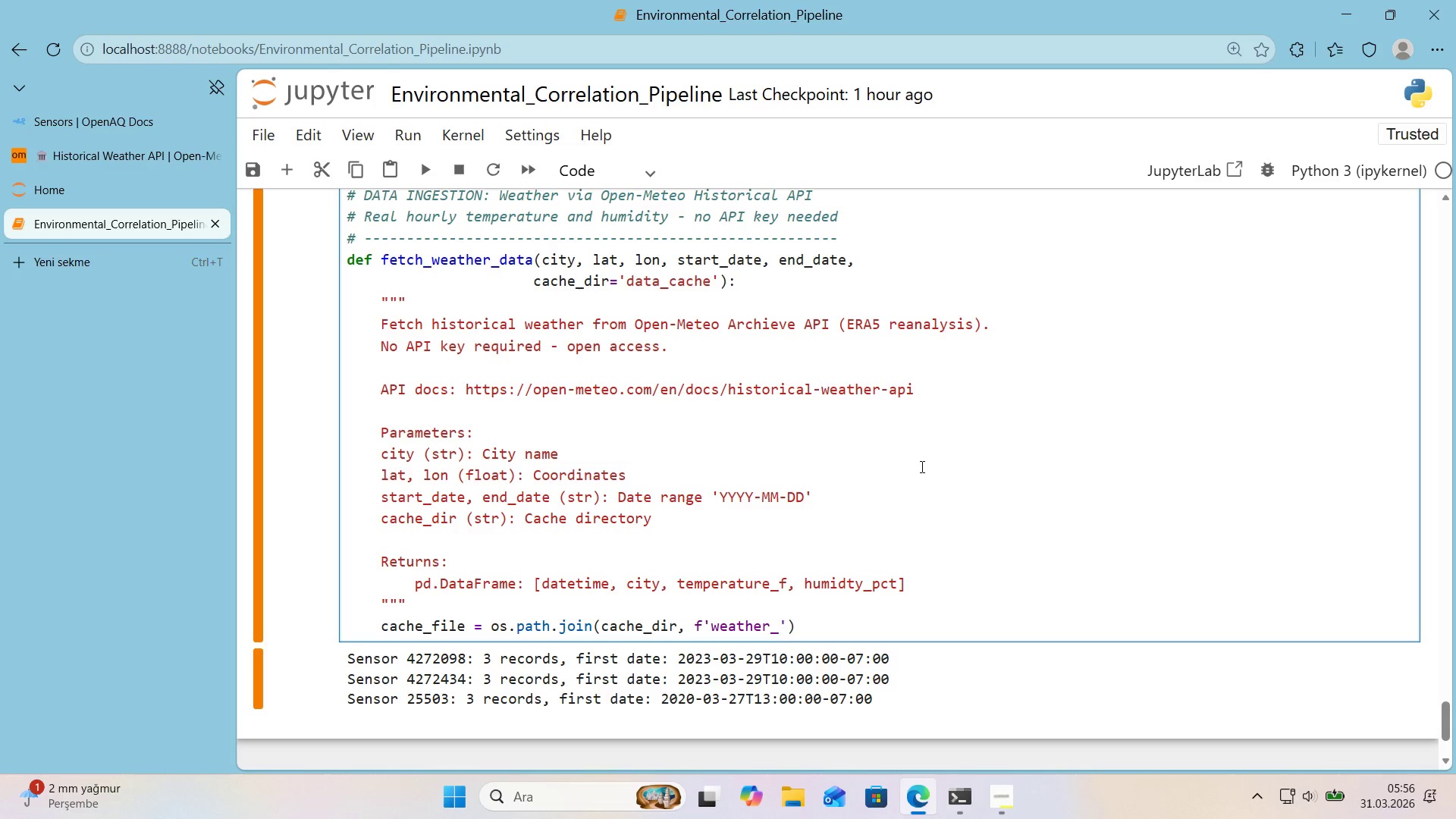 
key(Alt+Control+7)
 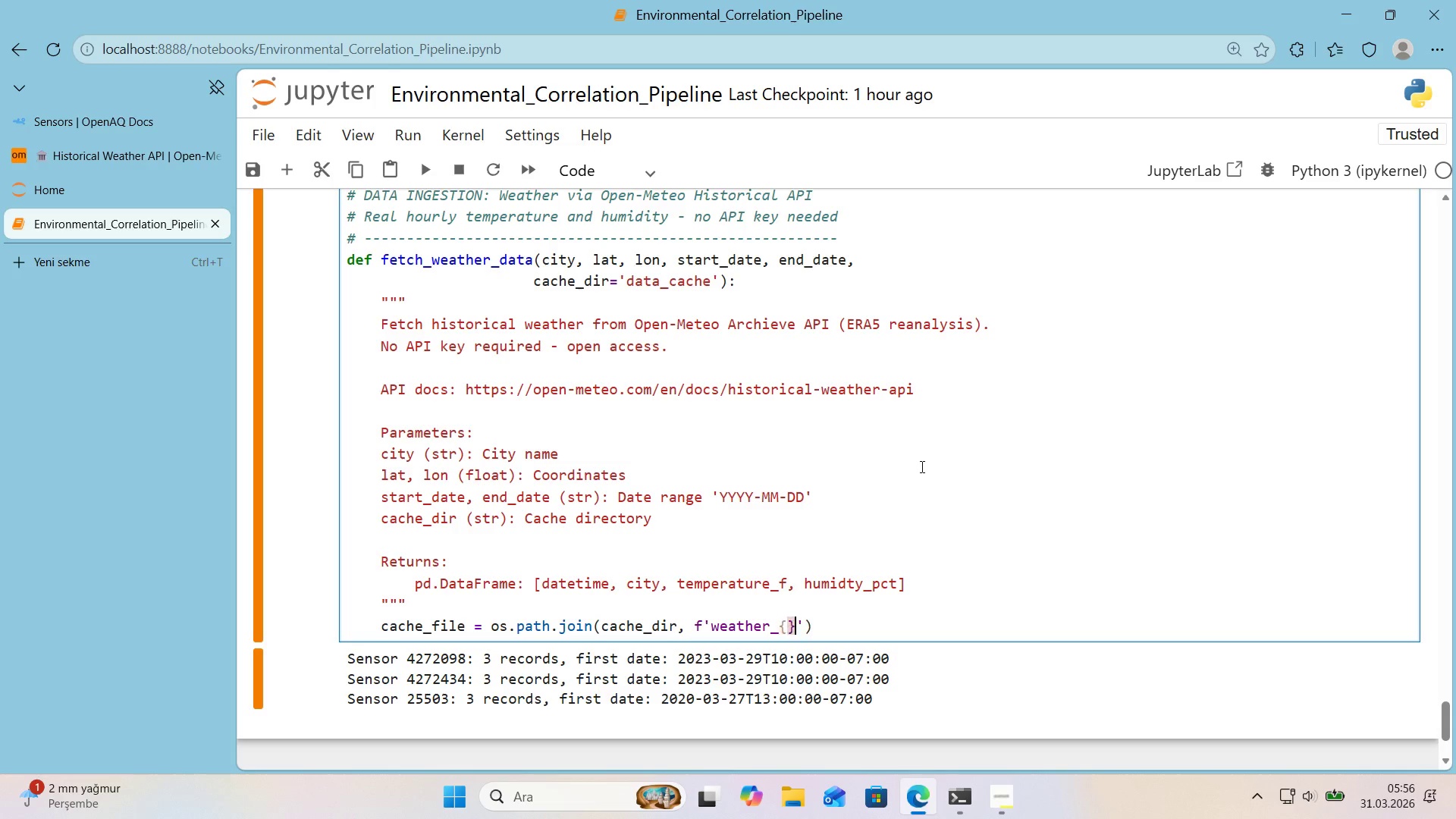 
key(Alt+Control+0)
 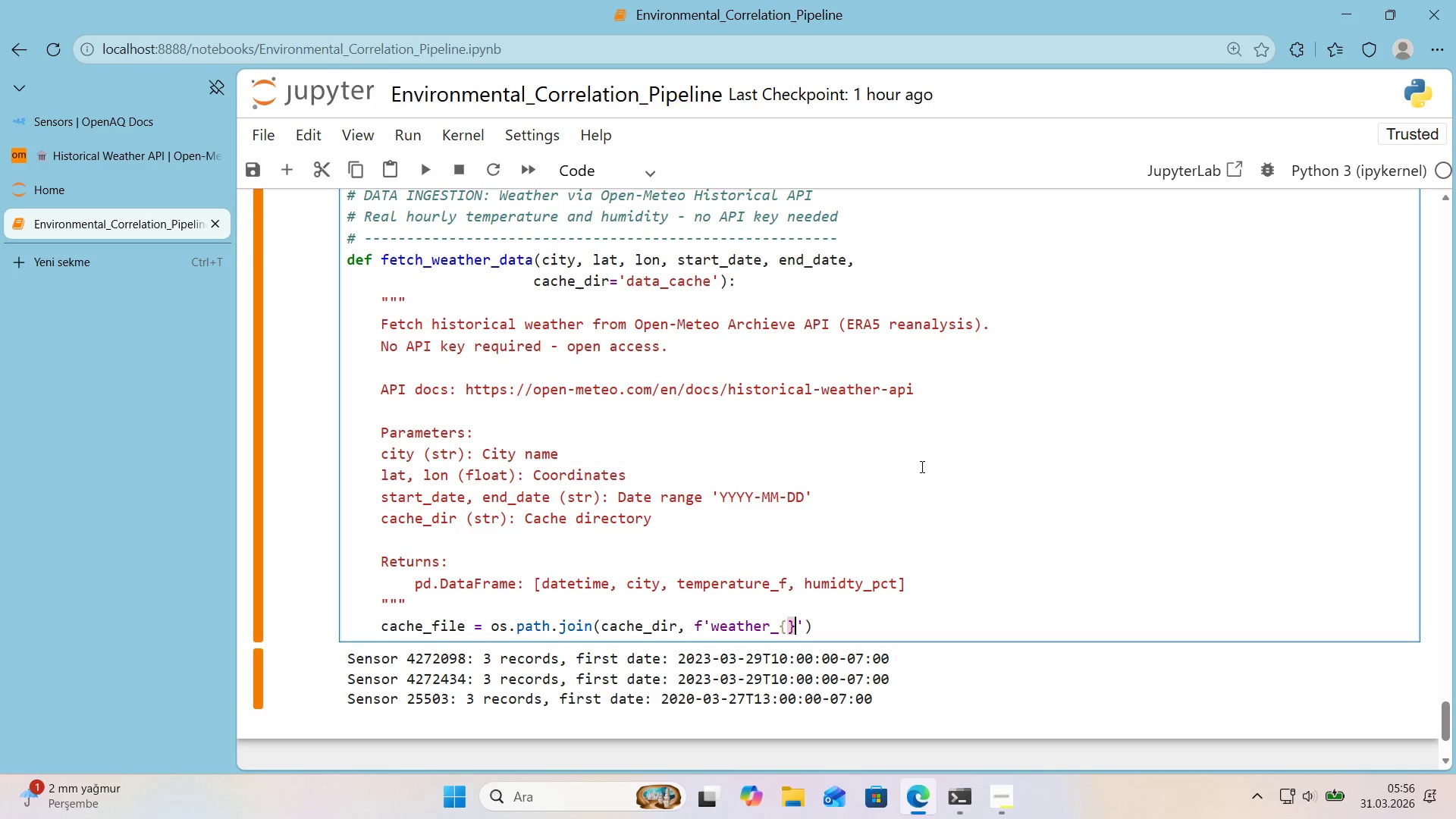 
key(ArrowLeft)
 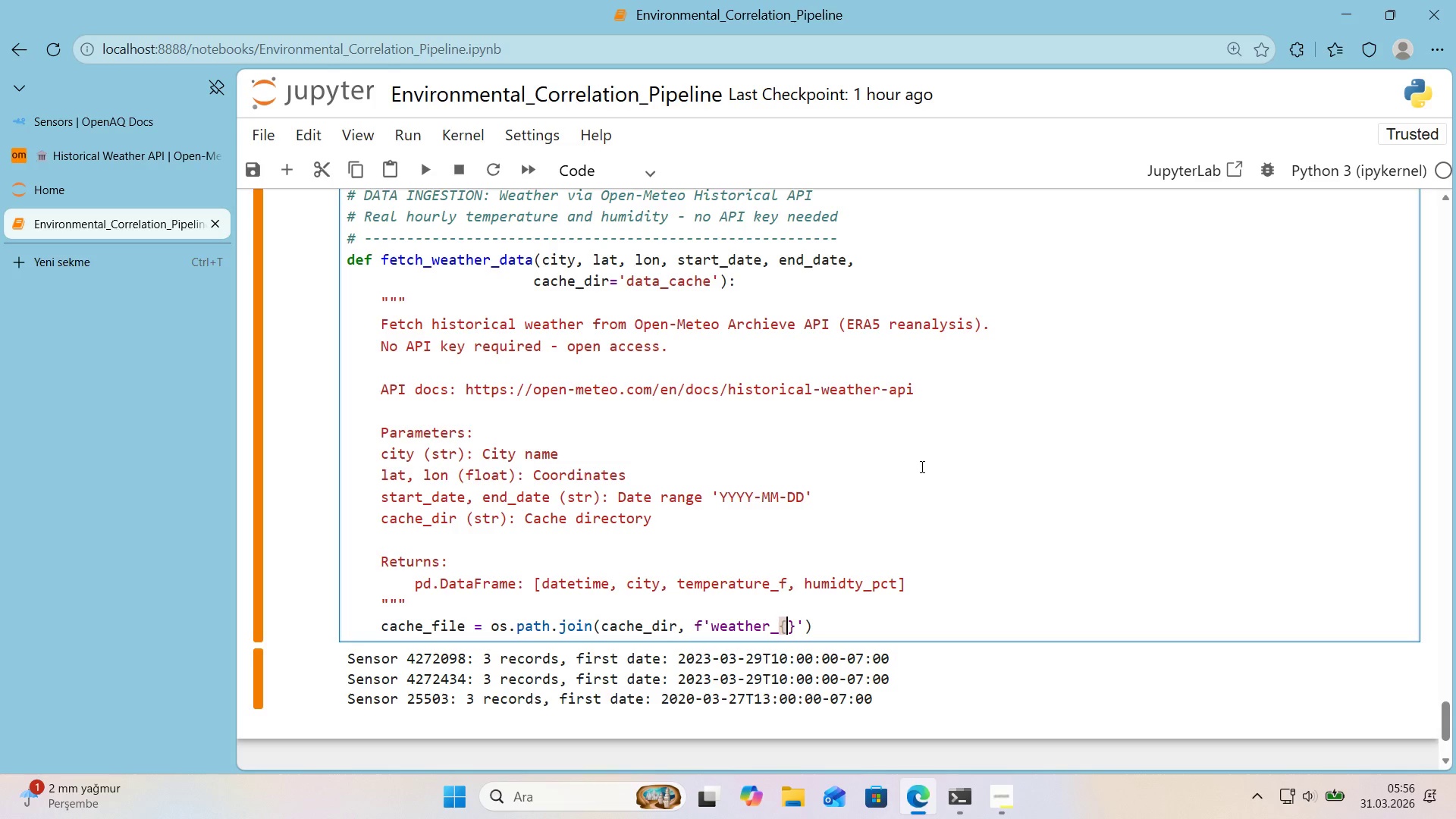 
type(C'TY.LOWER*()
 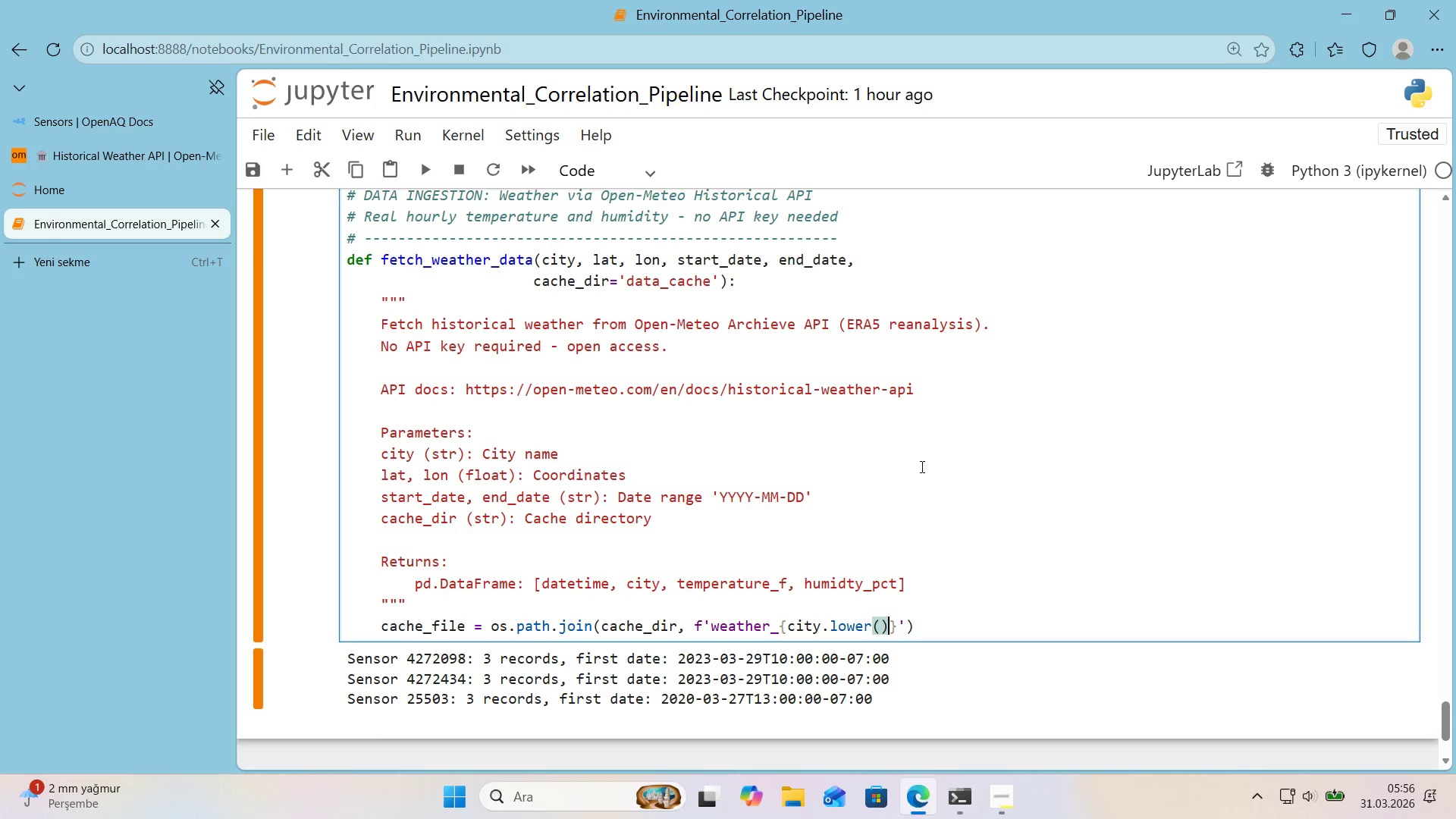 
key(ArrowRight)
 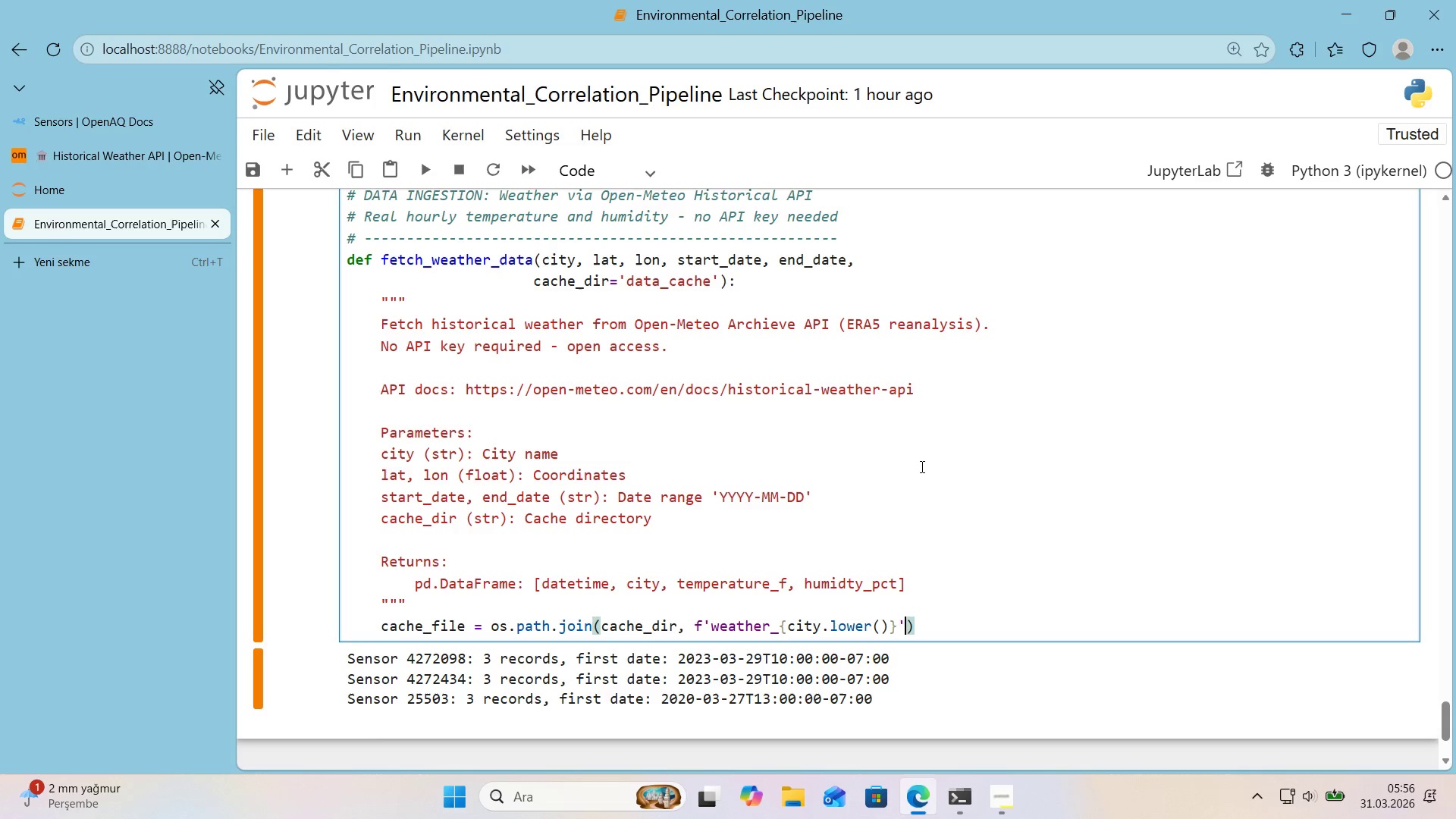 
key(ArrowRight)
 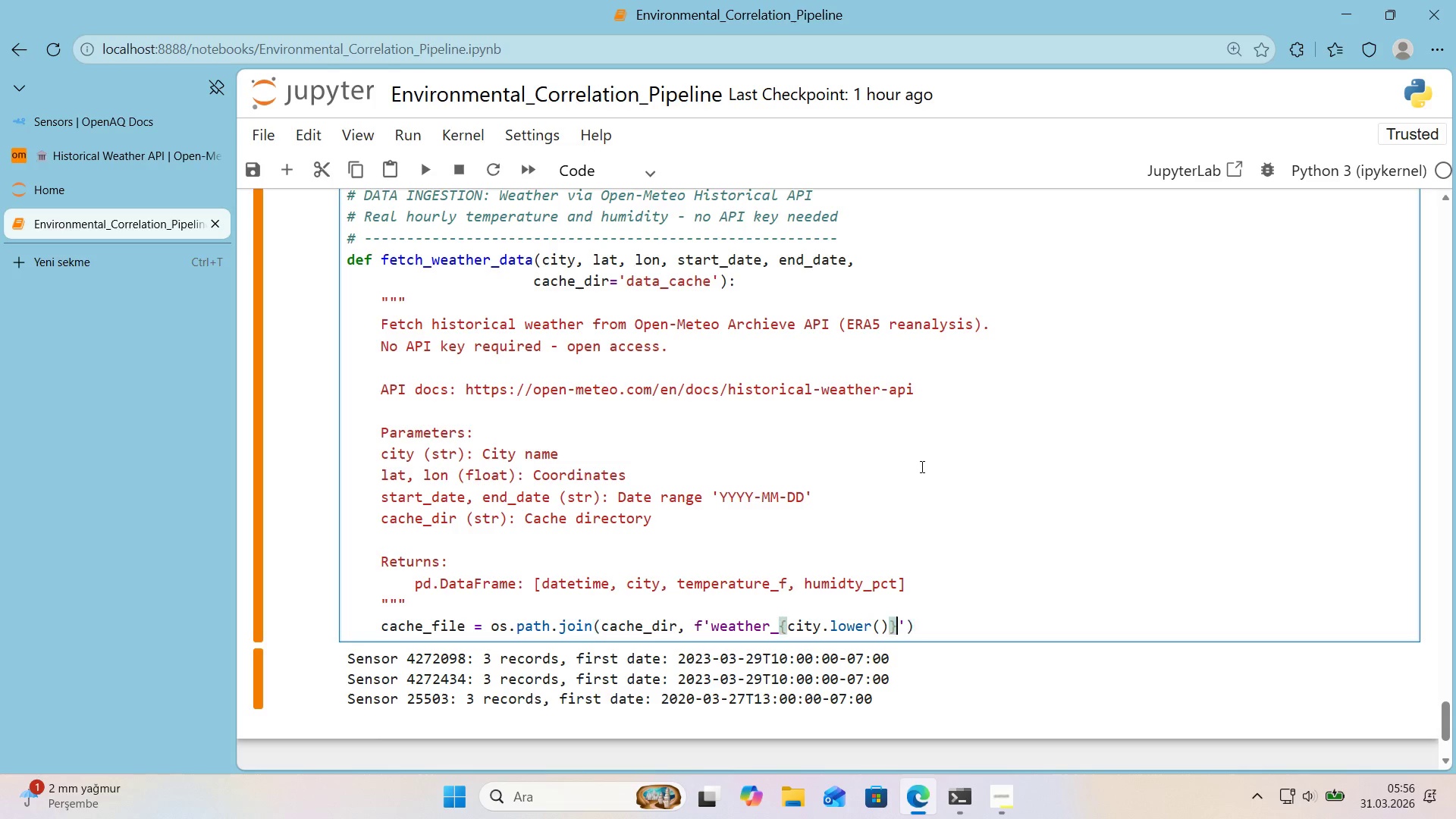 
key(ArrowLeft)
 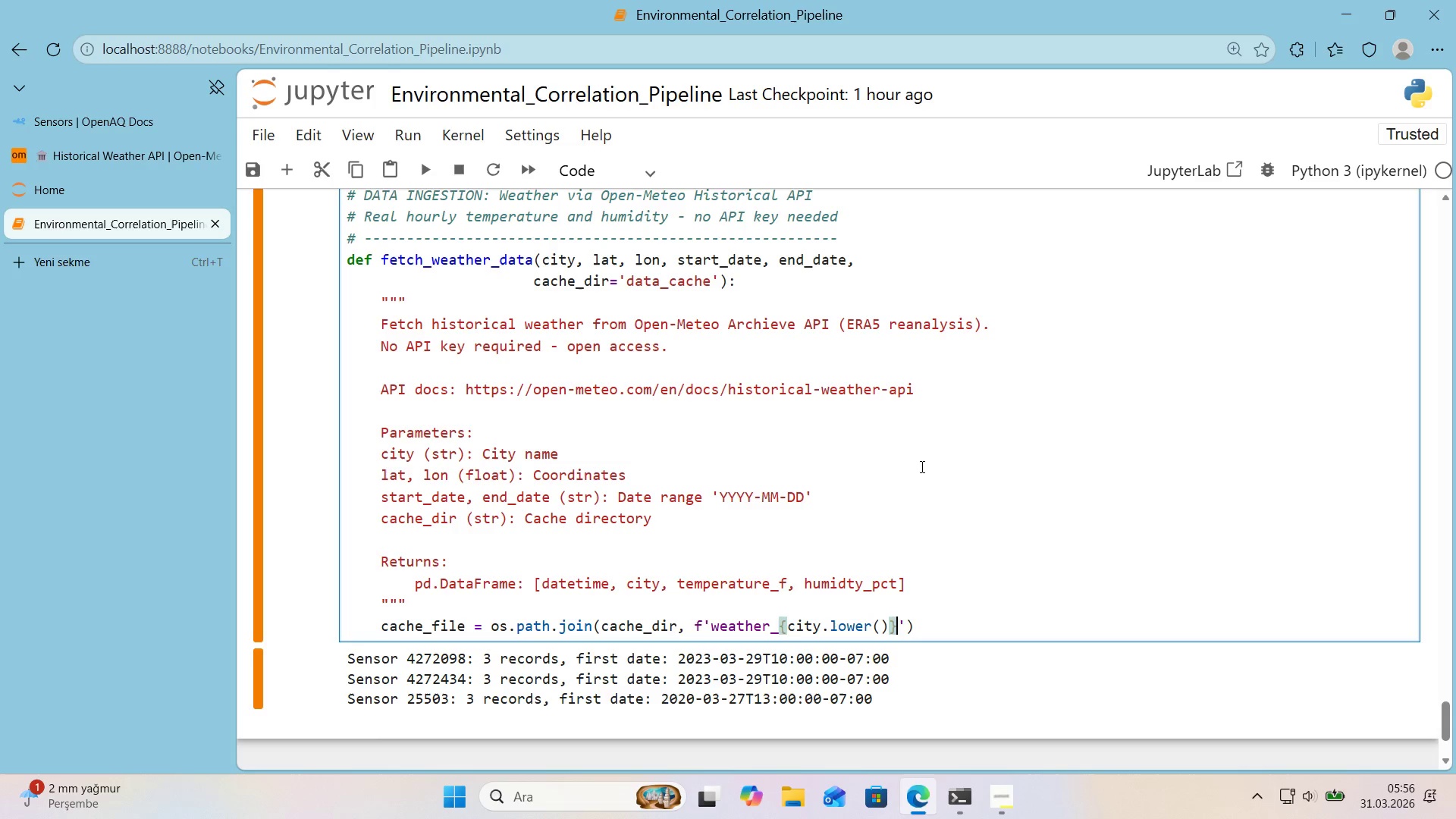 
type(.CSV)
 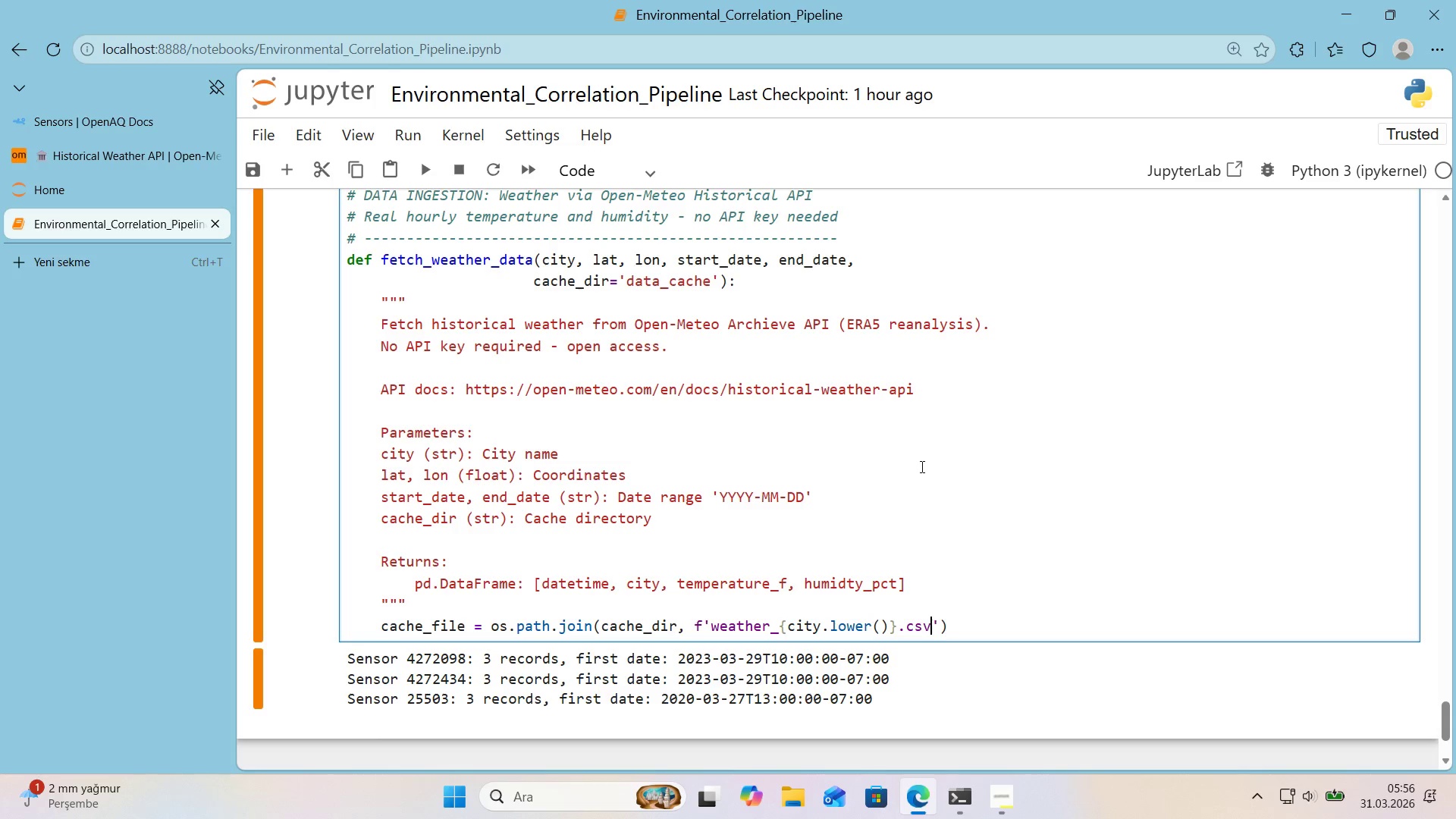 
key(ArrowRight)
 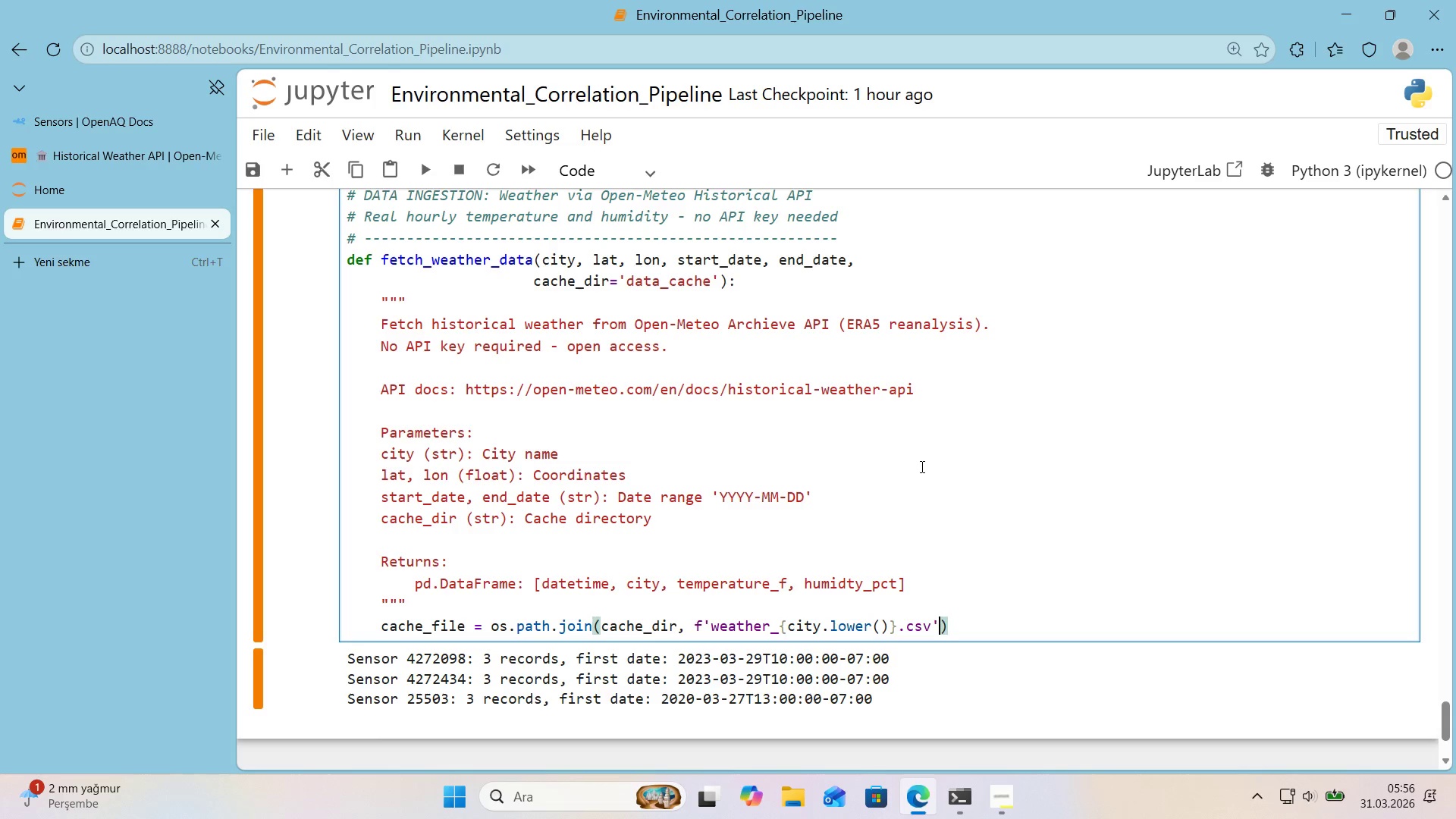 
key(ArrowRight)
 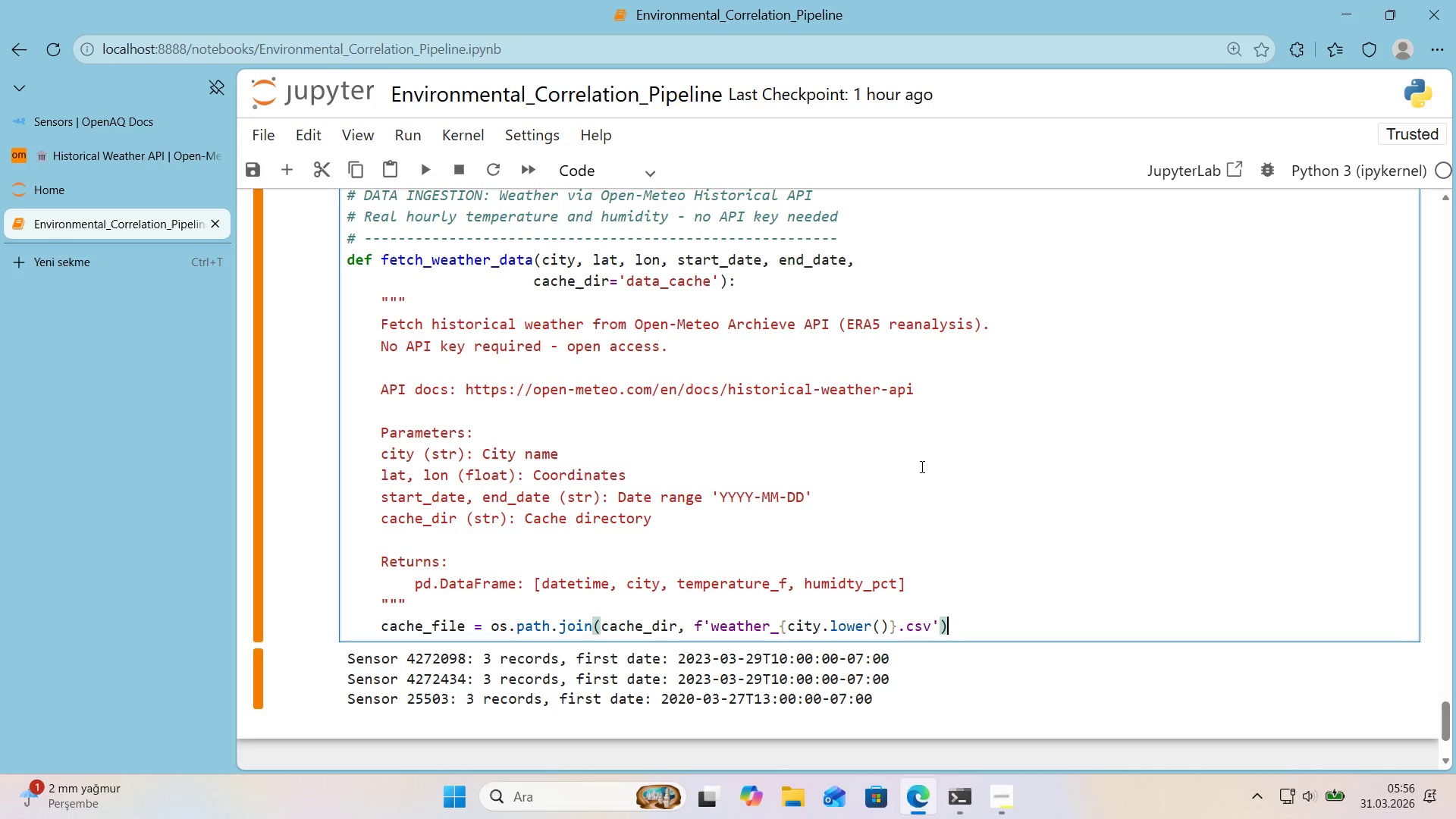 
key(Enter)
 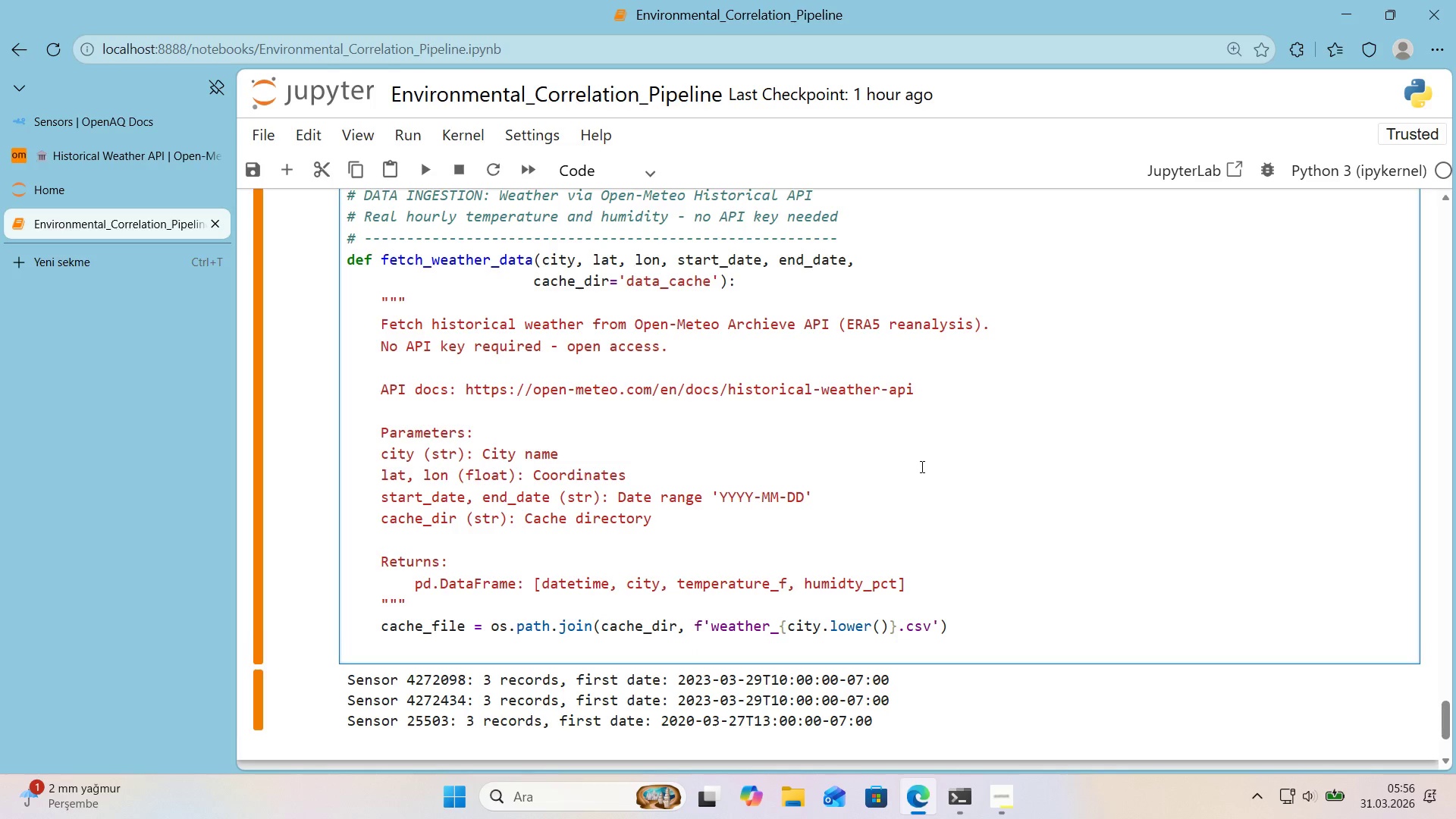 
key(Enter)
 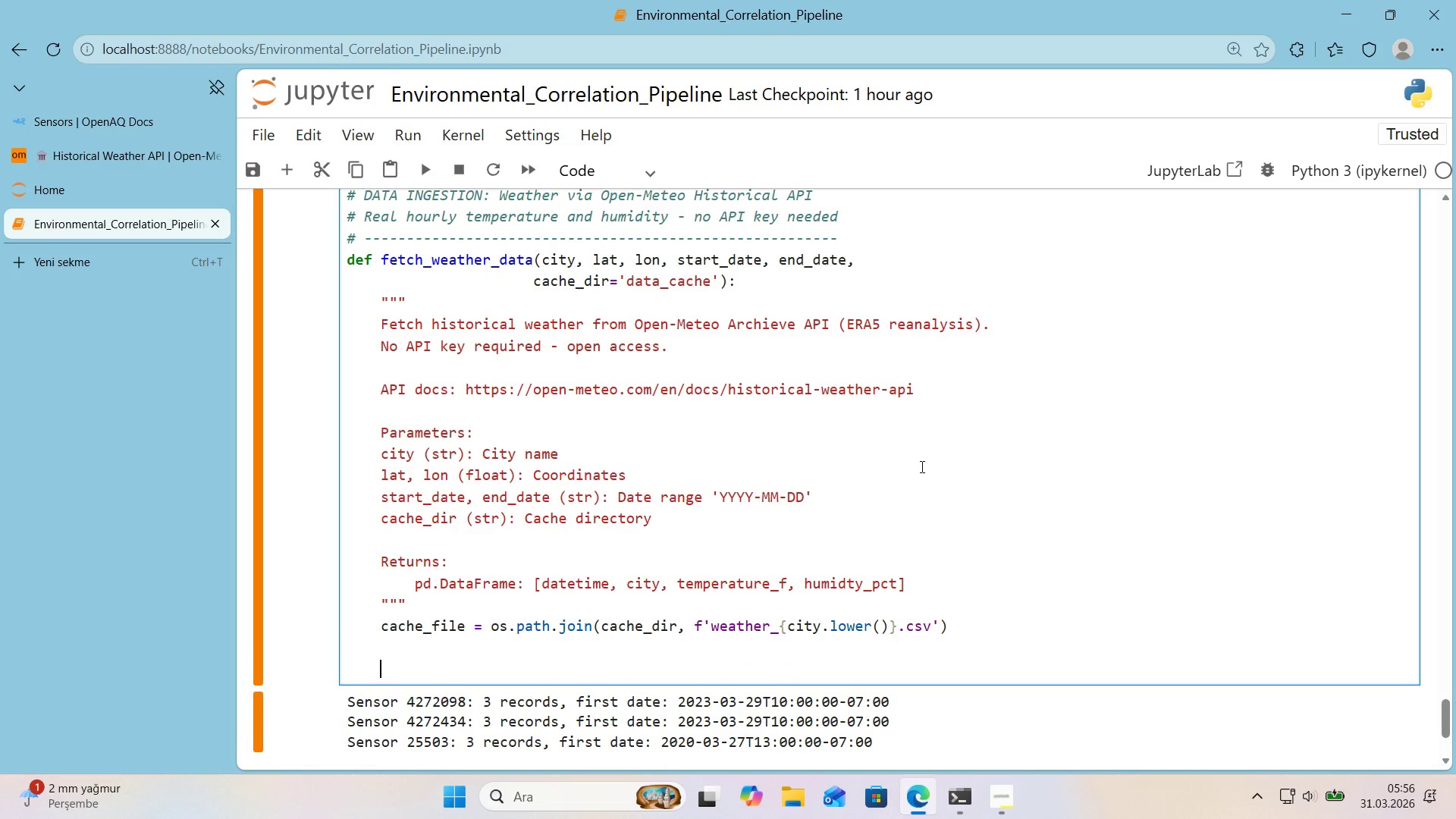 
key(Quote)
 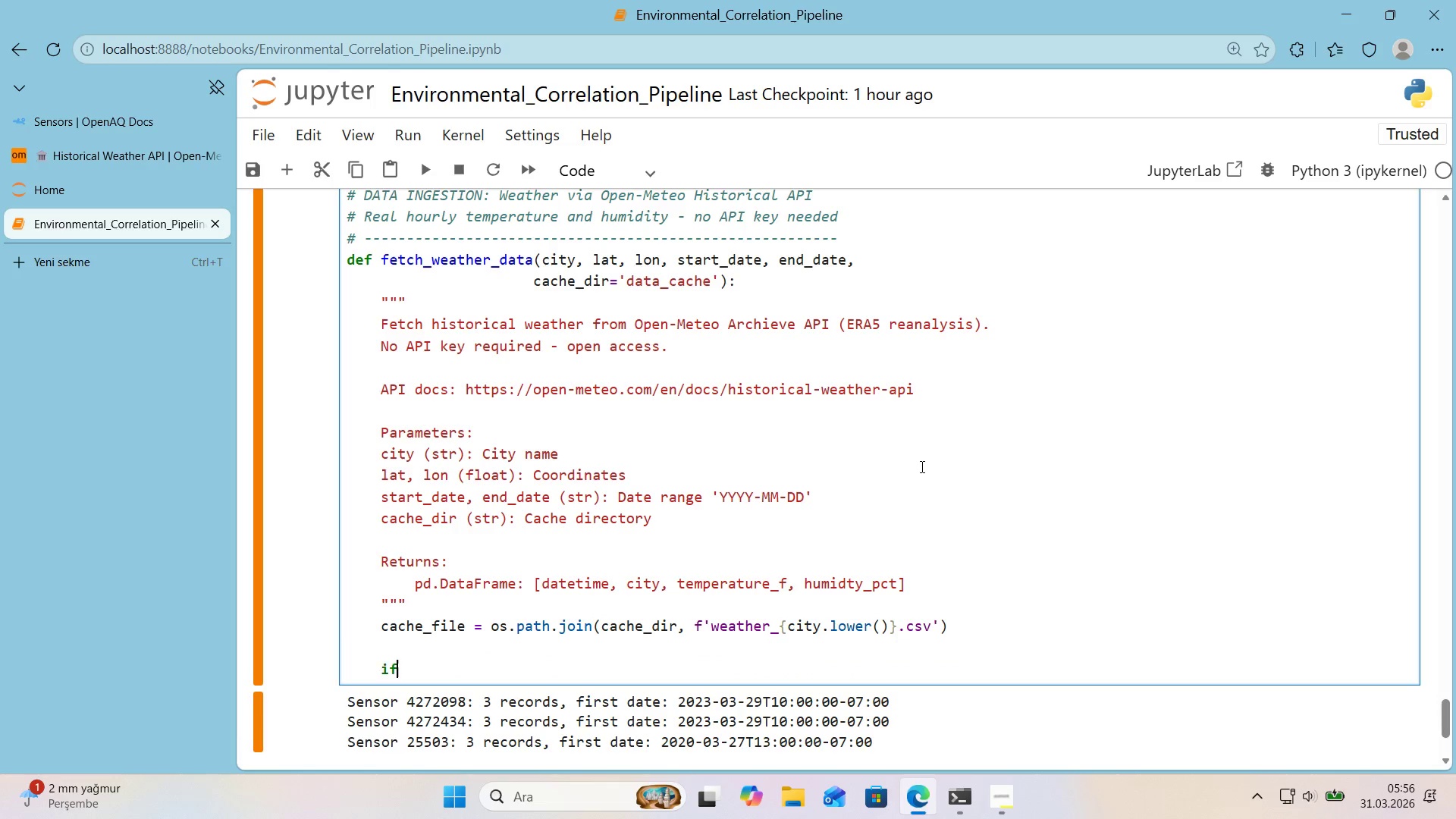 
key(F)
 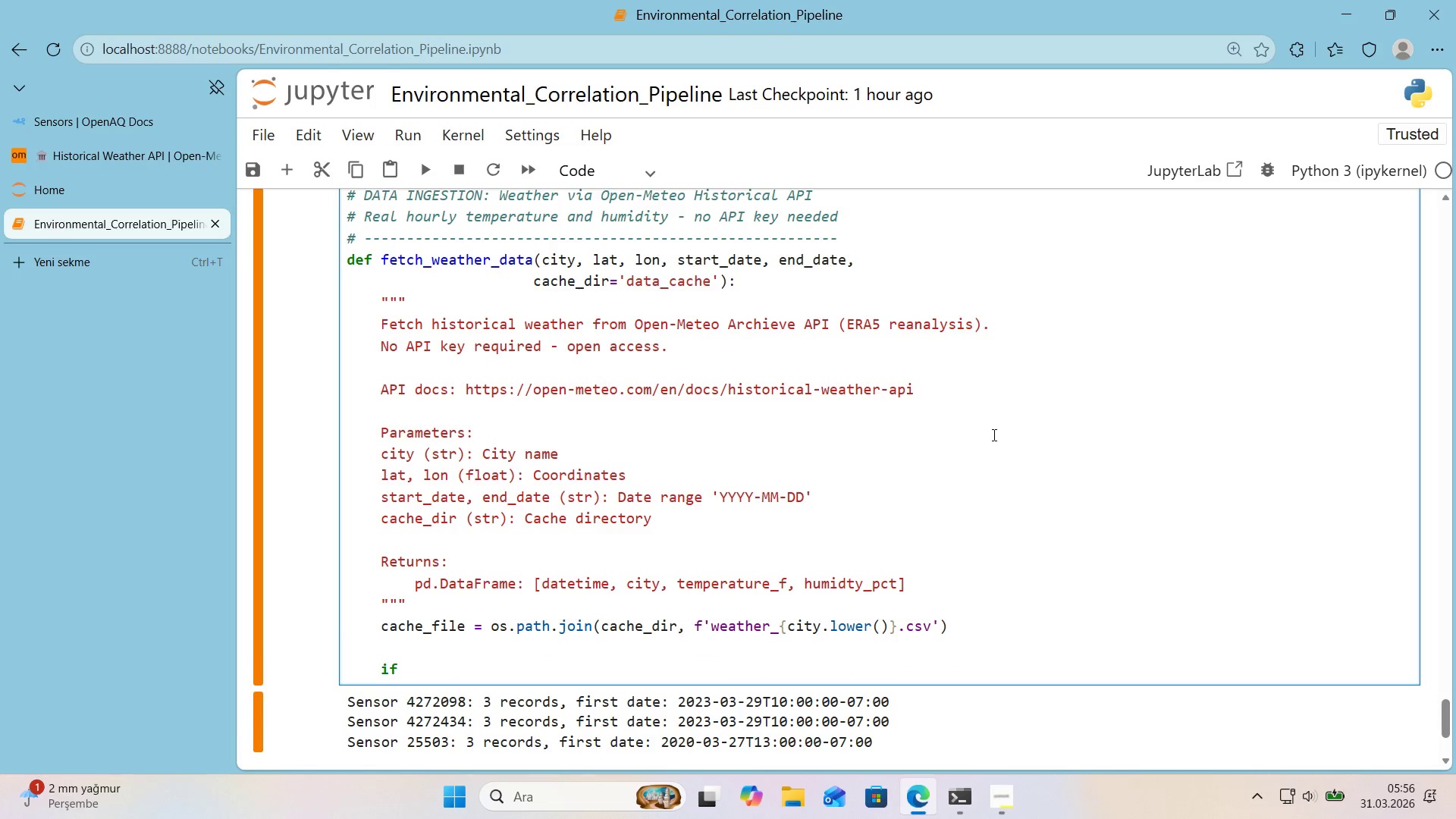 
scroll: coordinate [993, 435], scroll_direction: down, amount: 1.0
 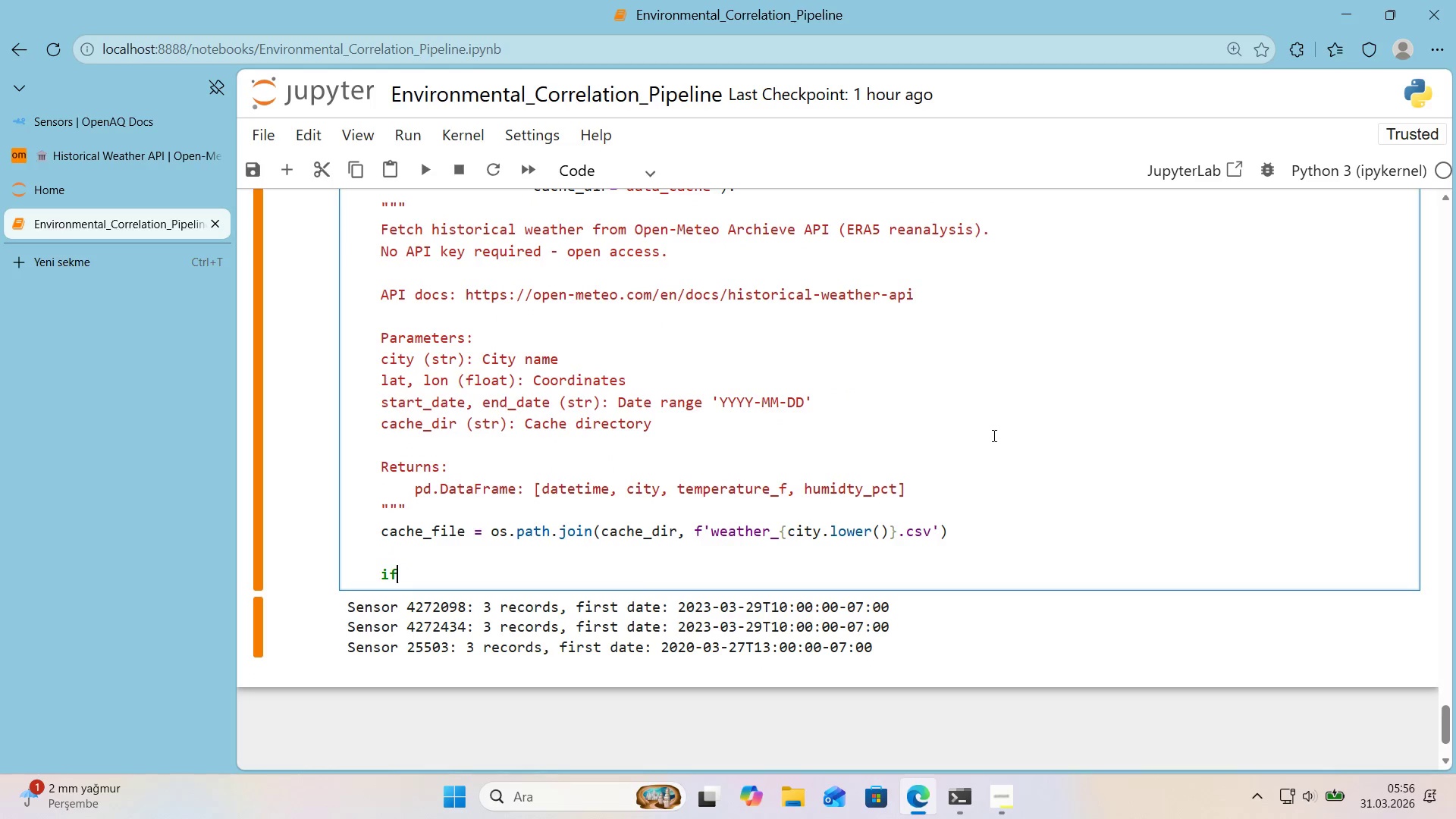 
type( OS.PATH.EX'STS*()
 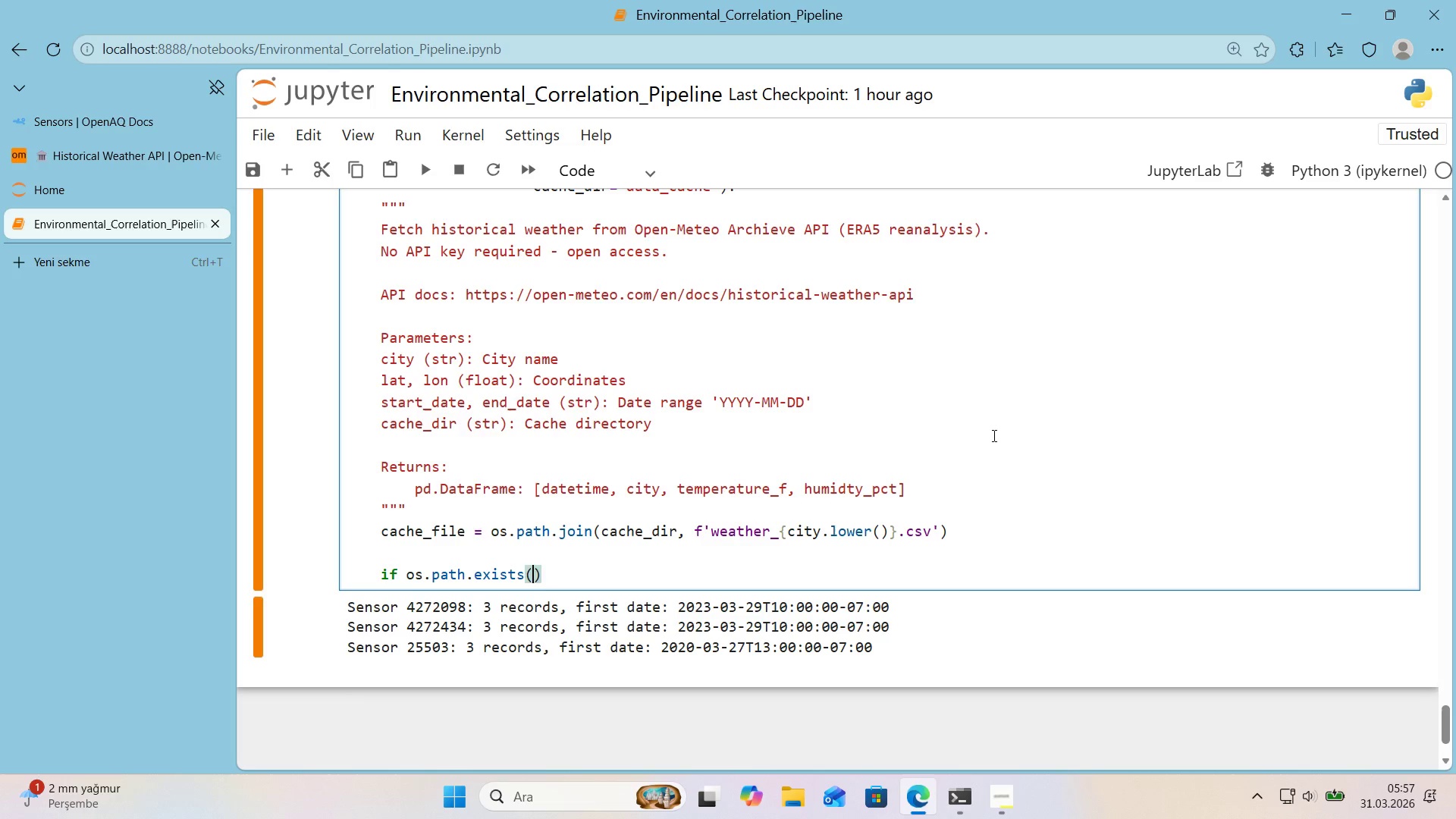 
 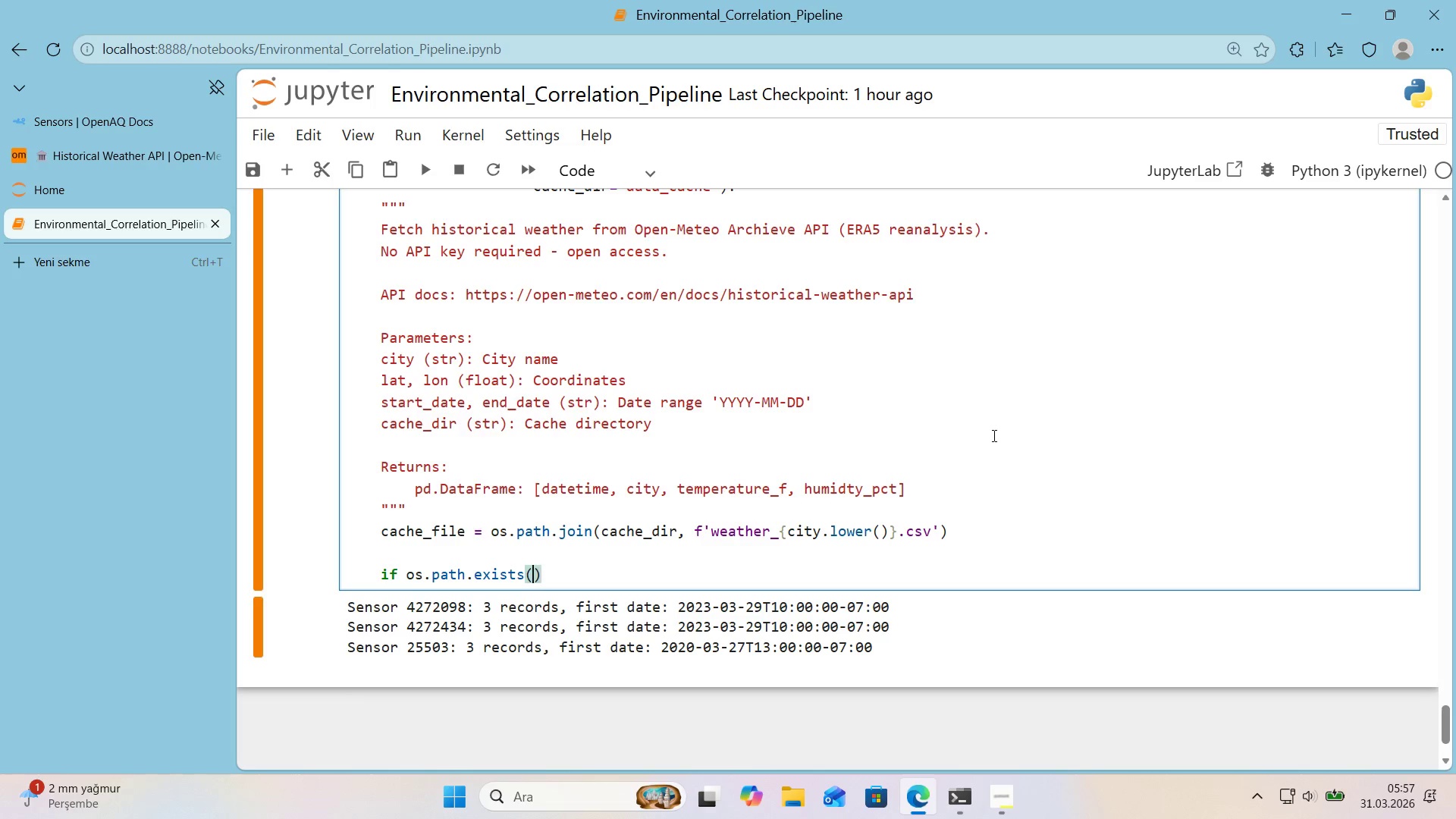 
key(ArrowLeft)
 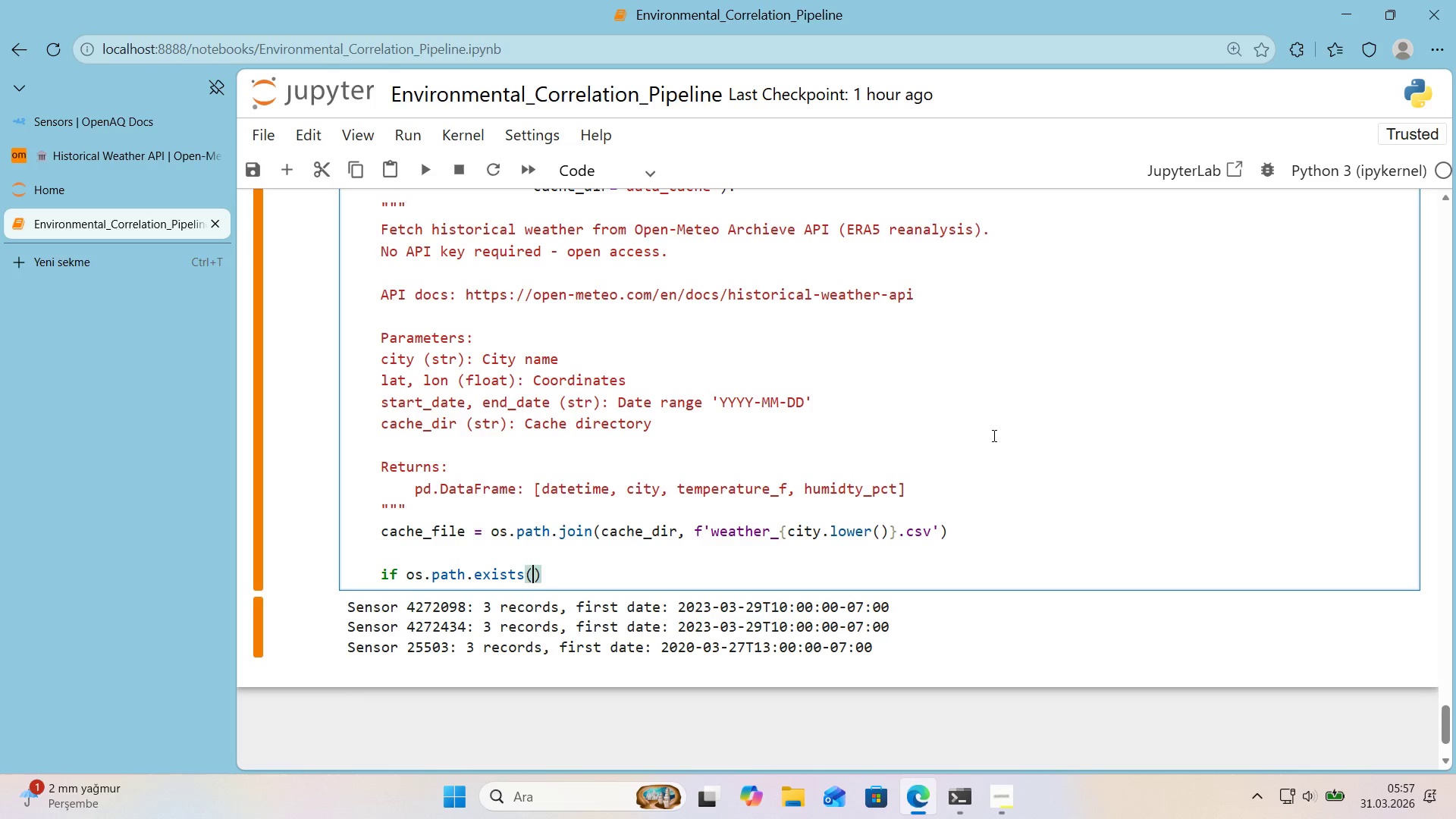 
type(A)
key(Backspace)
type(CACHE_F'LE)
 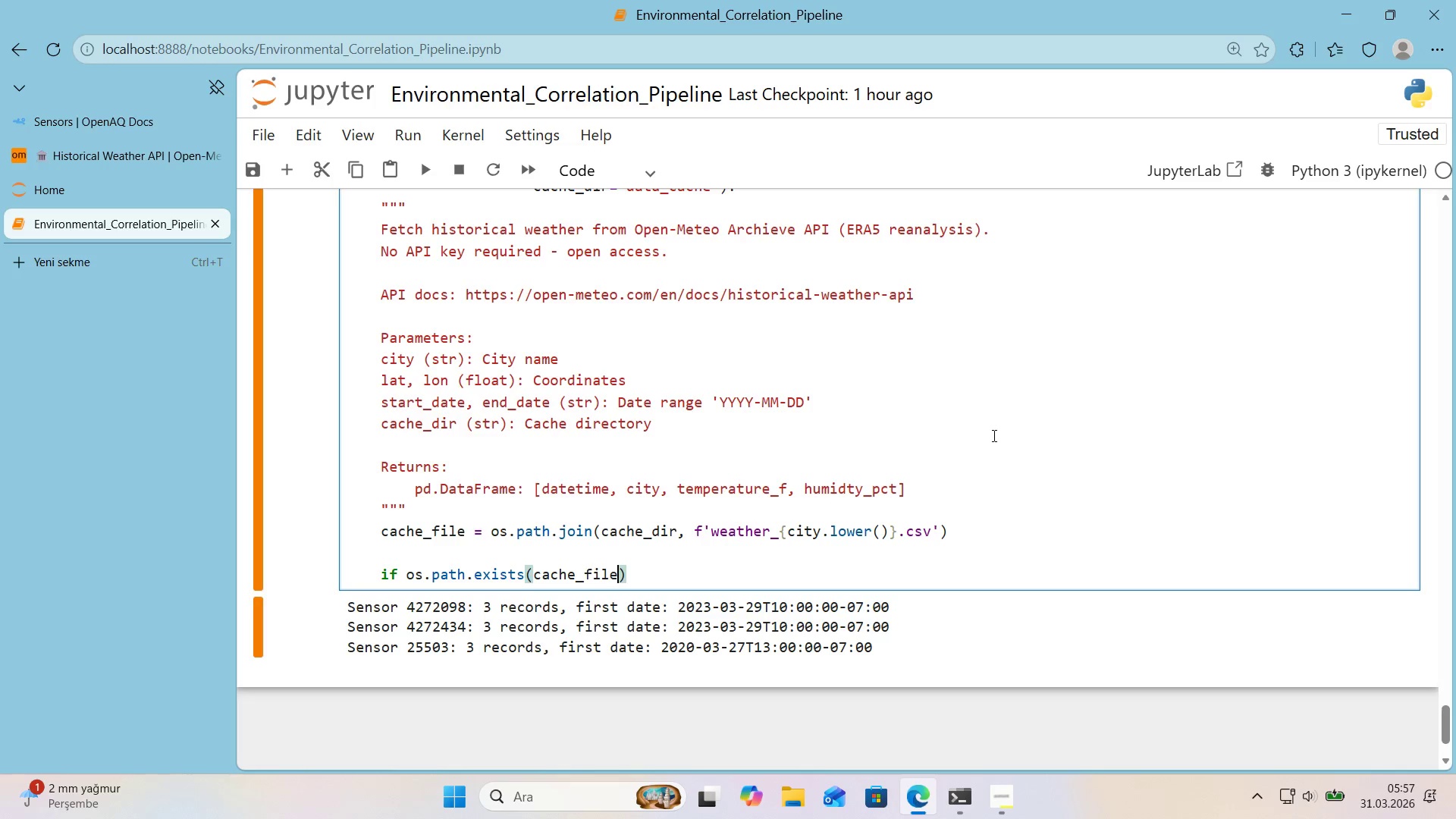 
key(ArrowRight)
 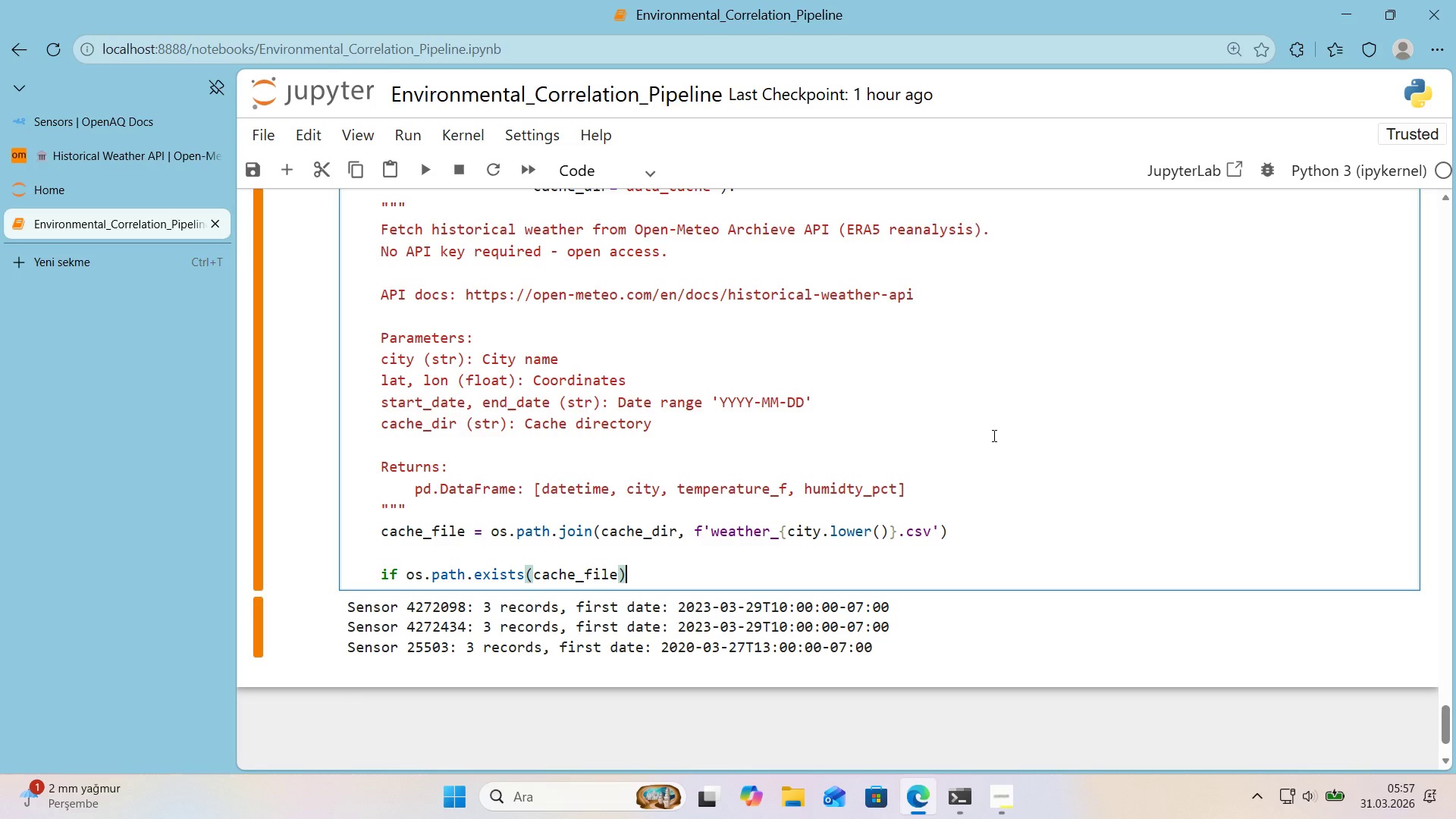 
key(Shift+Period)
 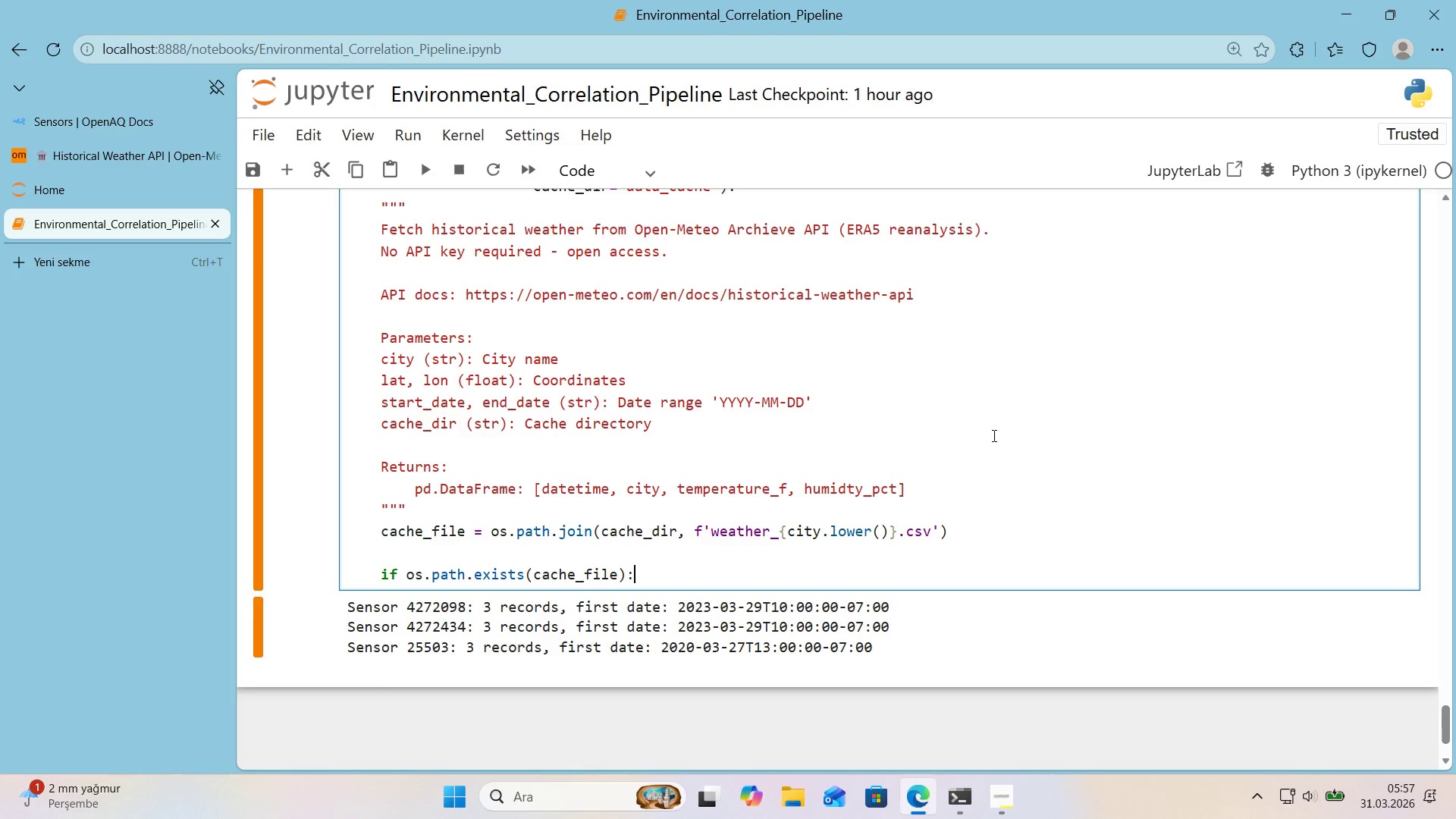 
key(Enter)
 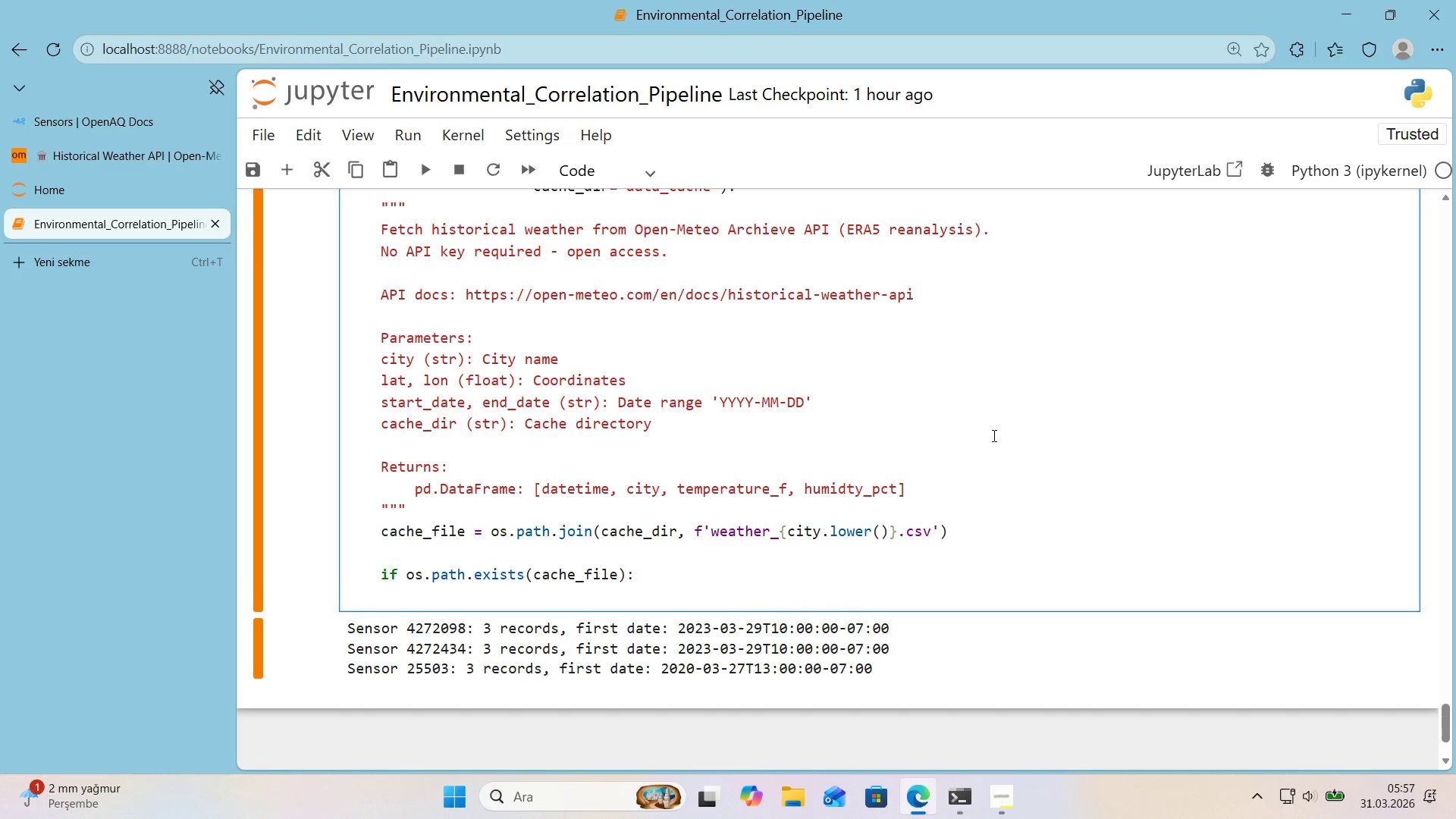 
type(PR'NT*()
 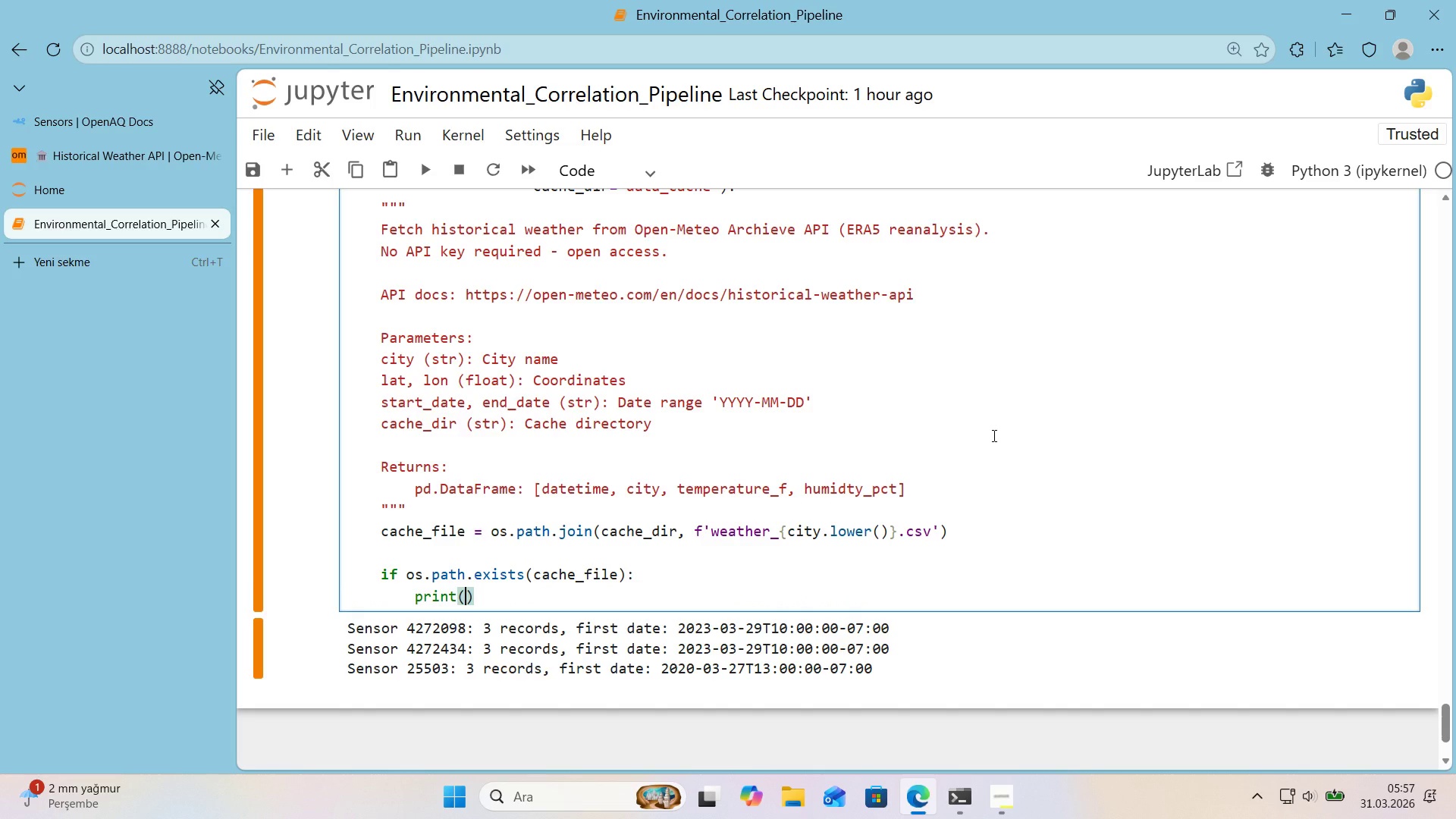 
 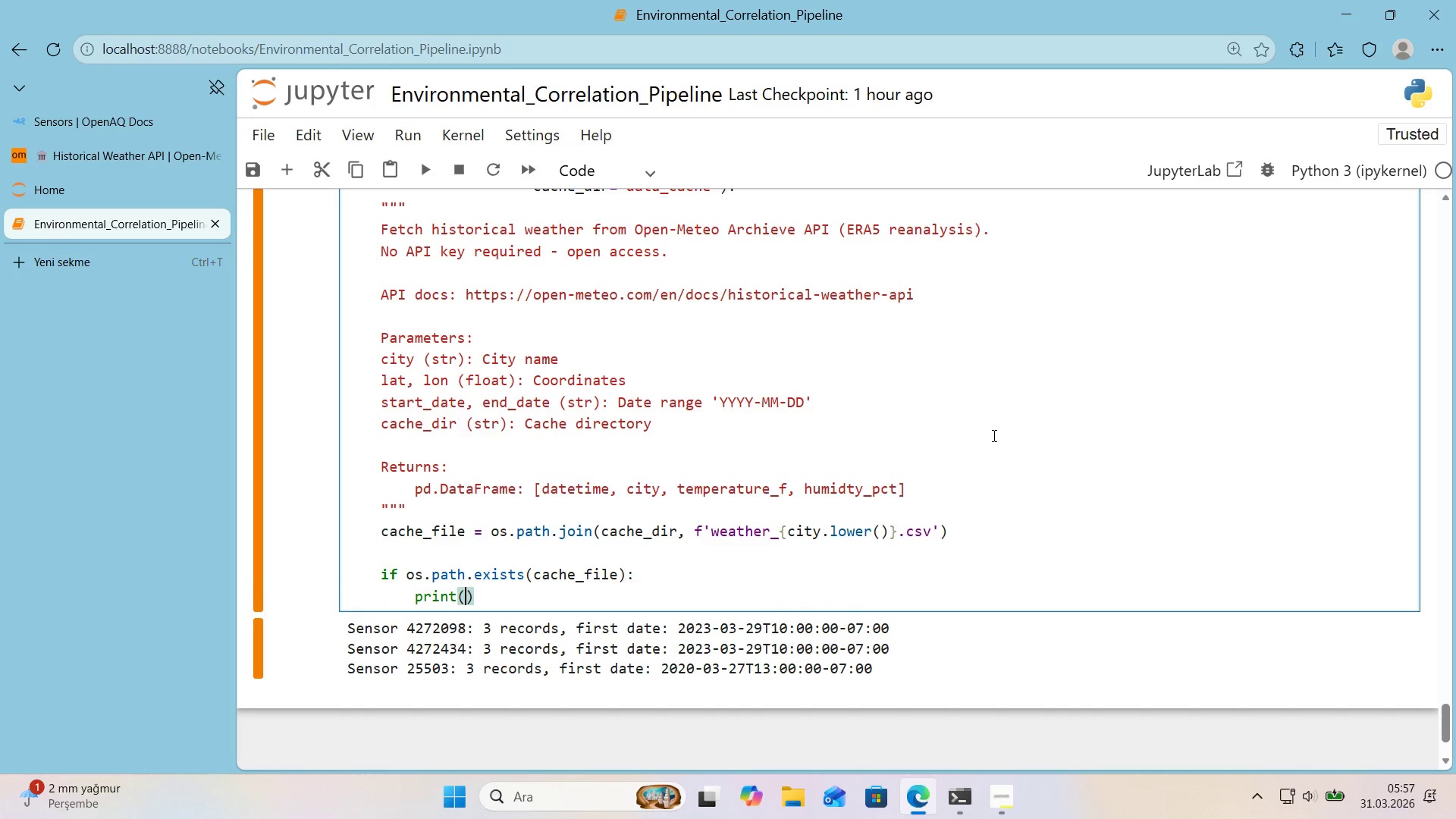 
key(ArrowLeft)
 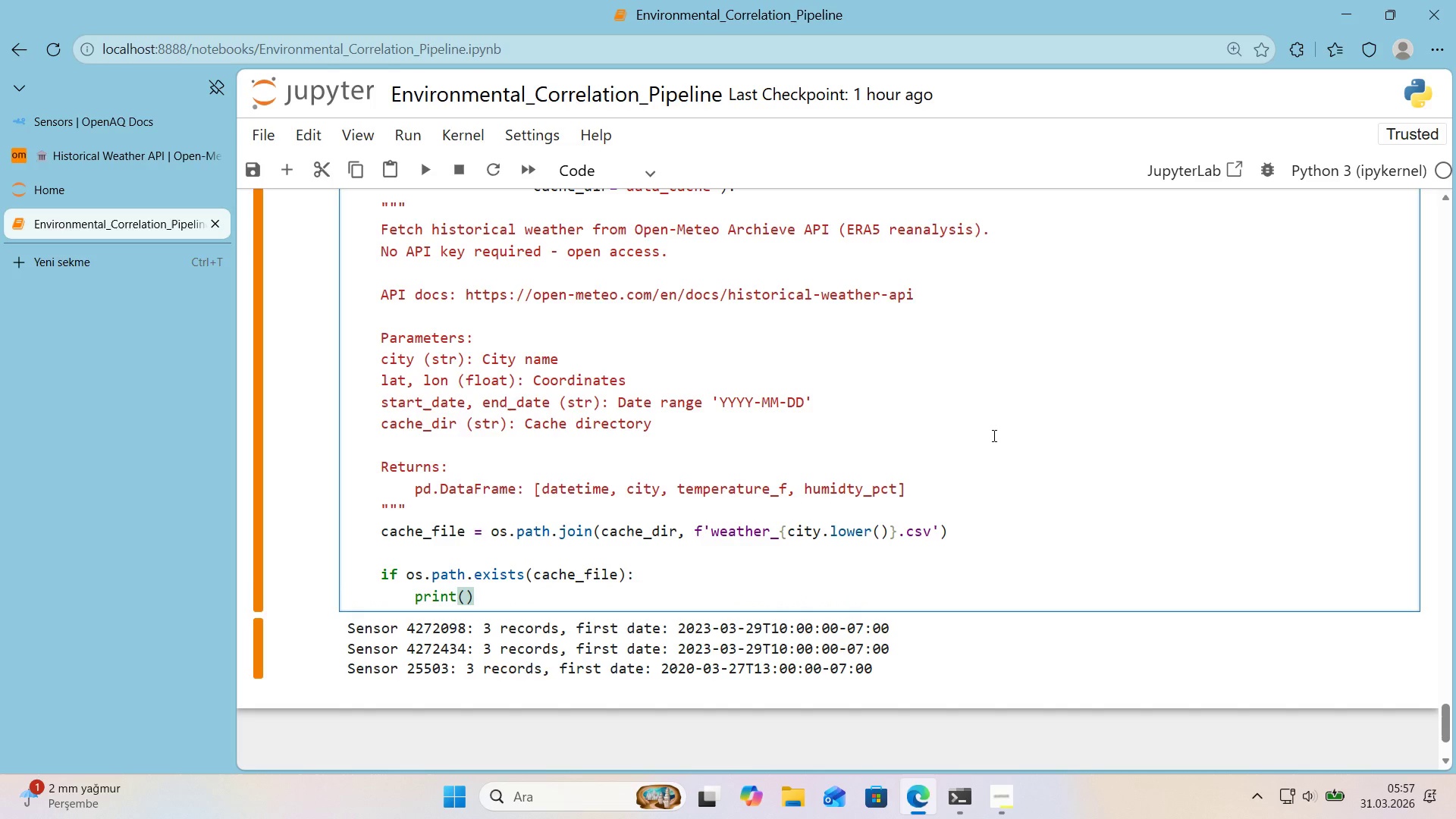 
key(F)
 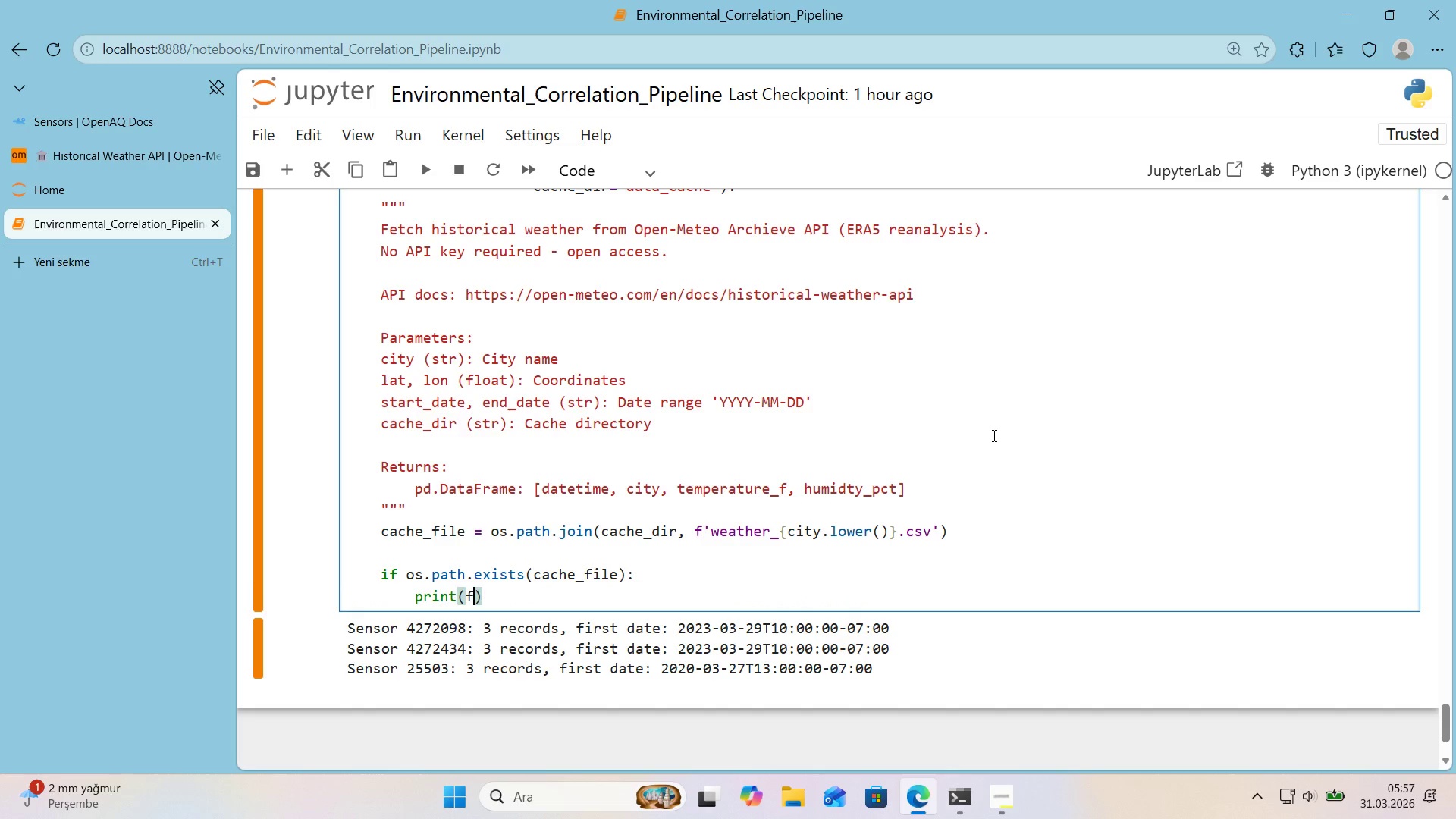 
key(Backquote)
 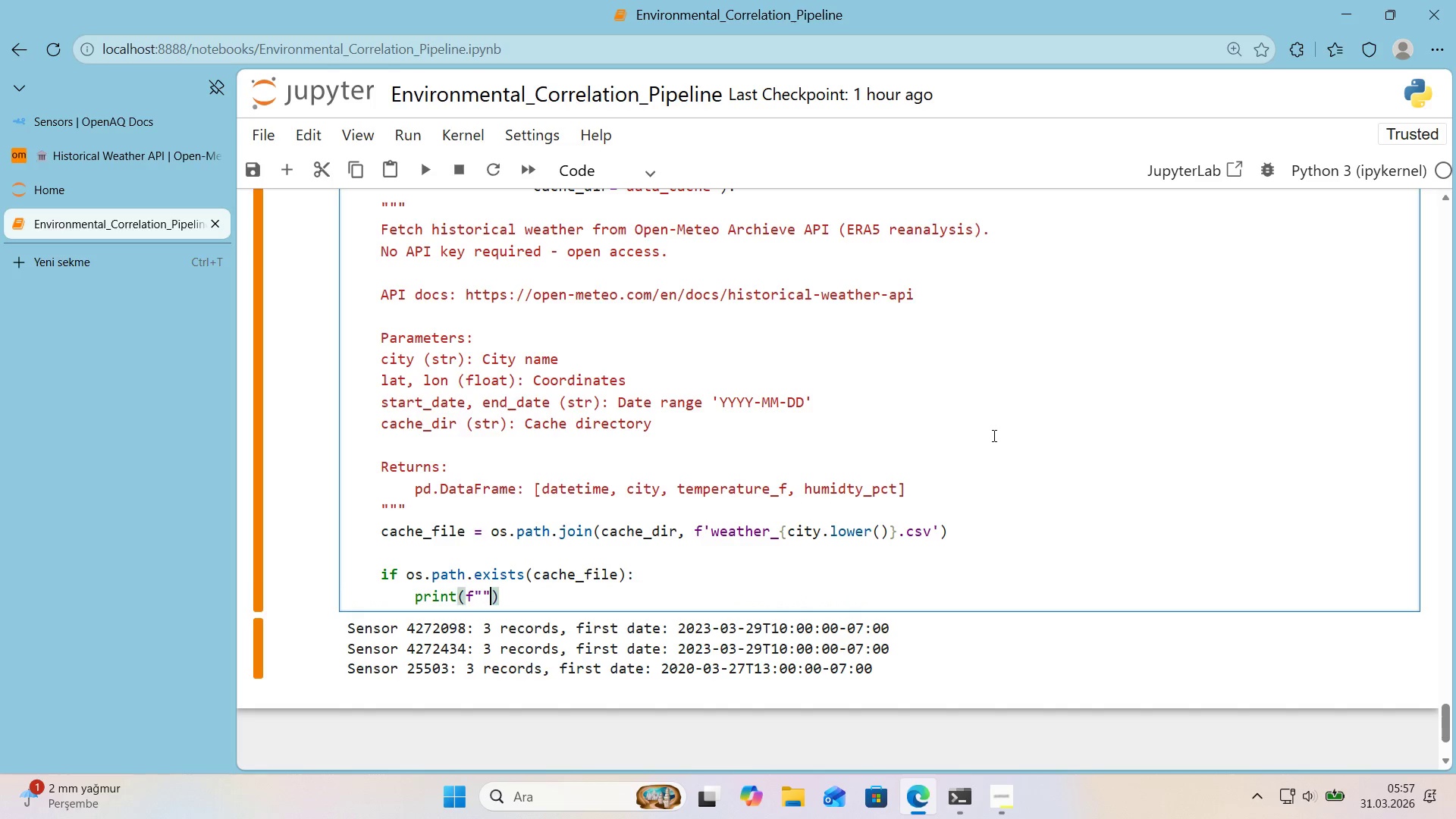 
key(Backquote)
 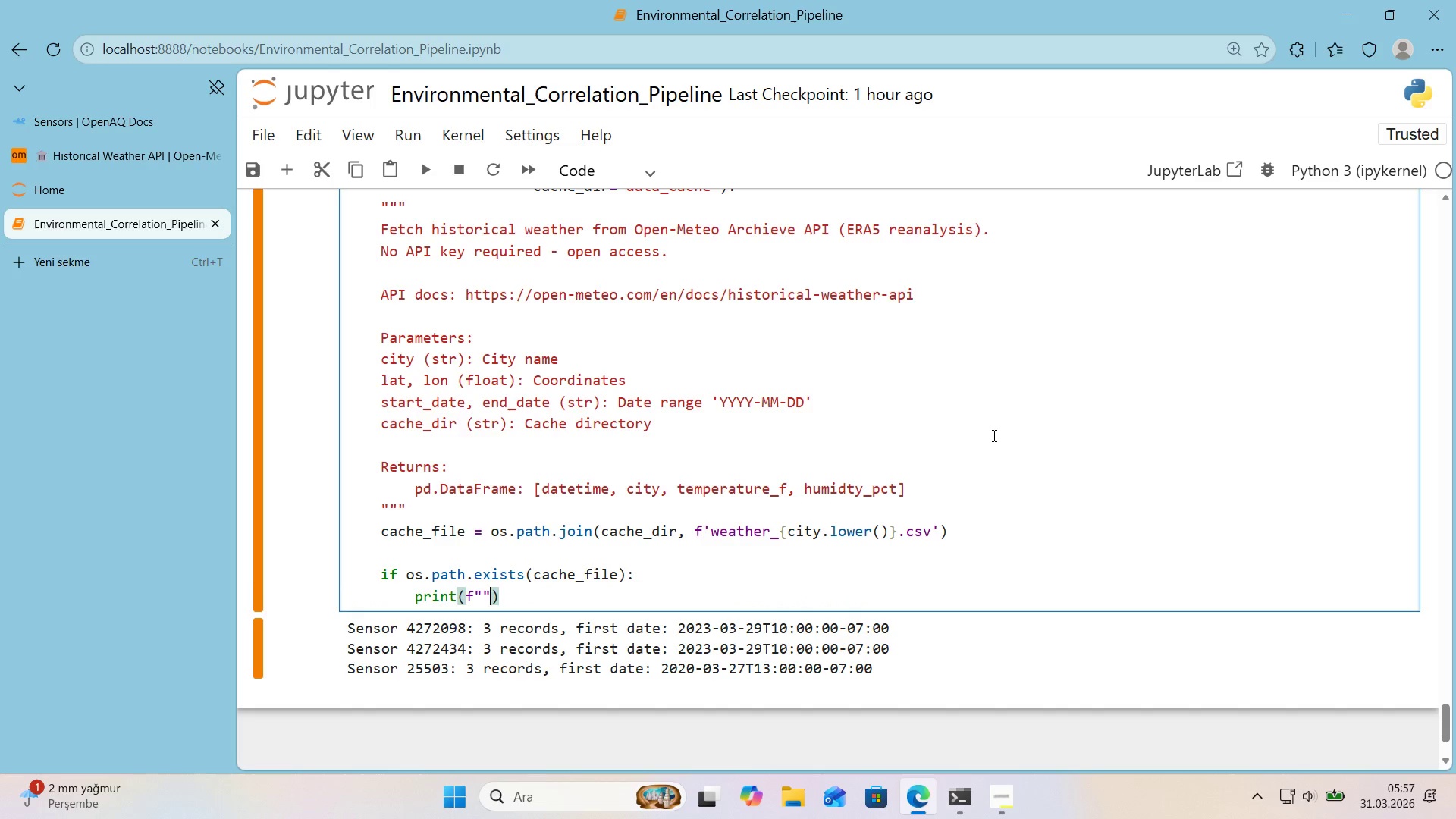 
key(ArrowLeft)
 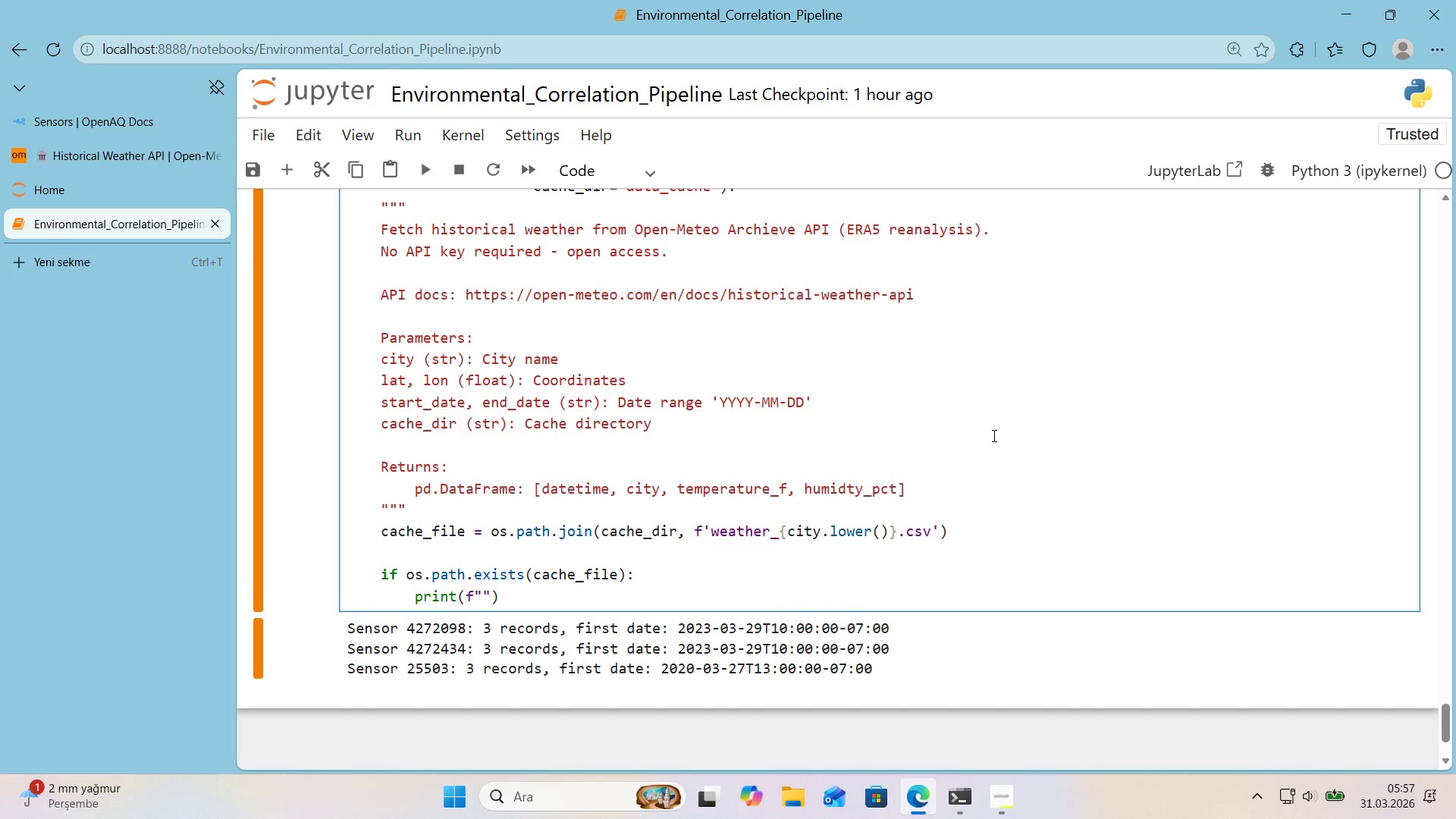 
type(  Loaad'ng )
 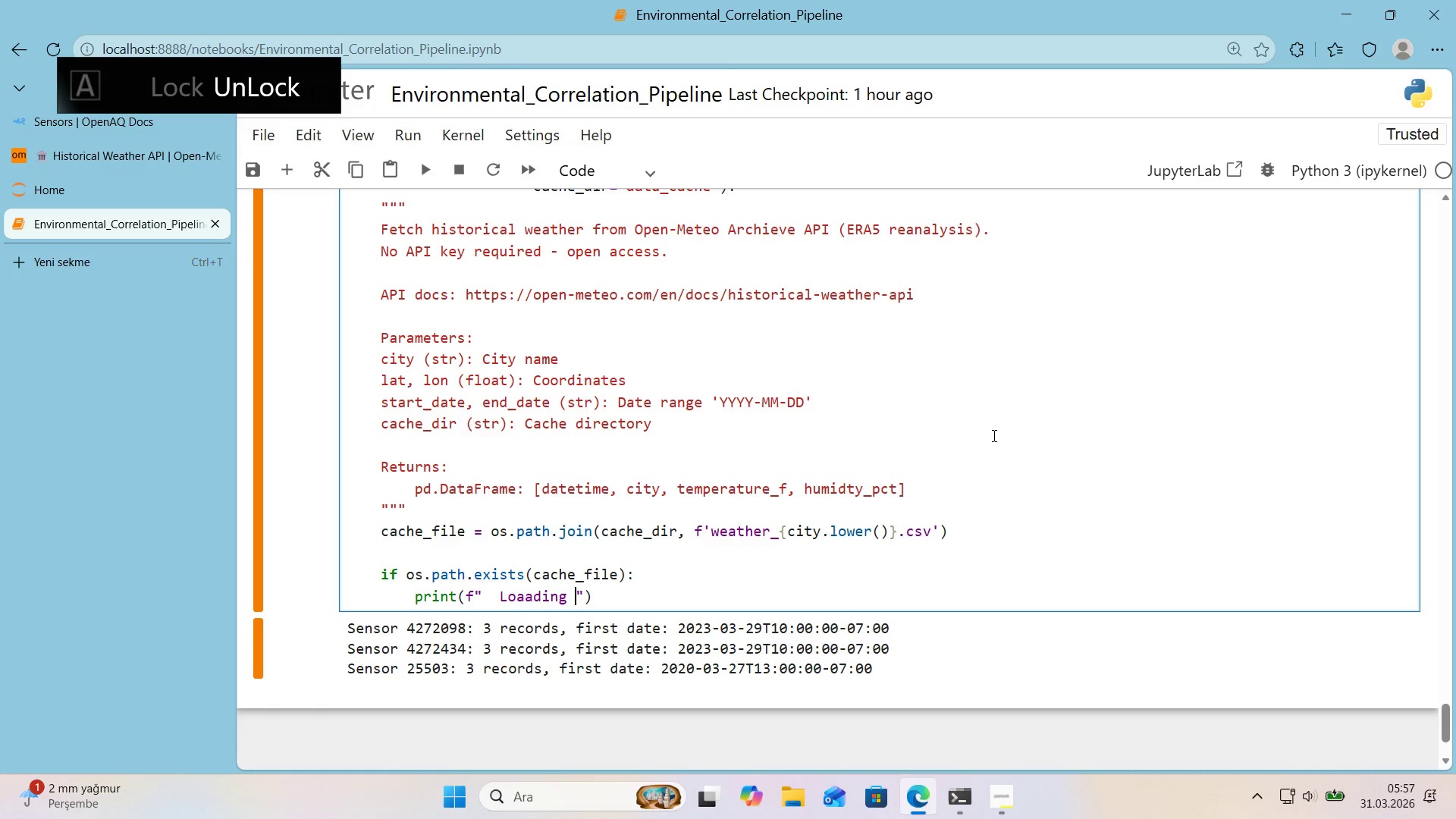 
key(Alt+Control+7)
 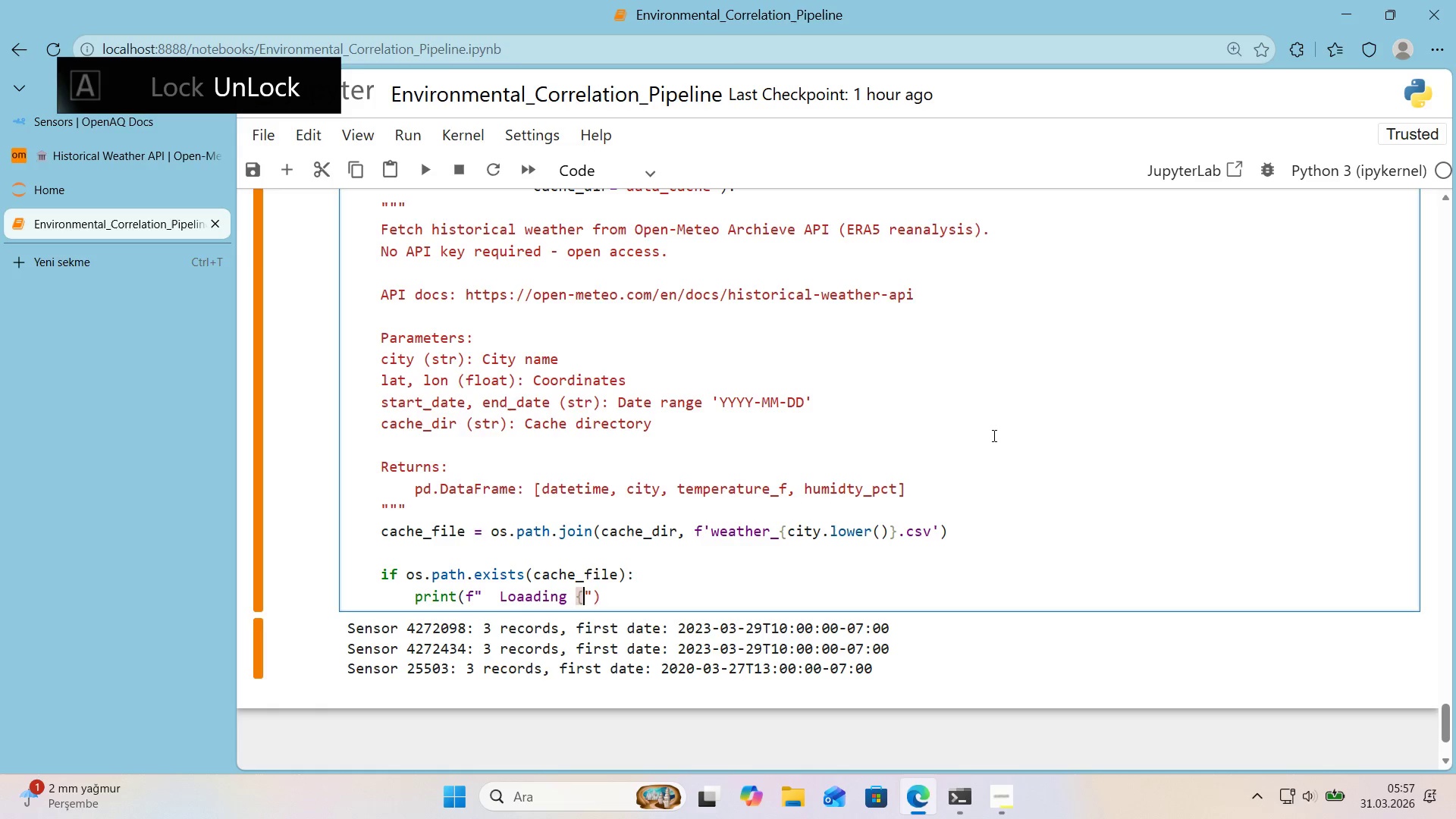 
key(Alt+Control+0)
 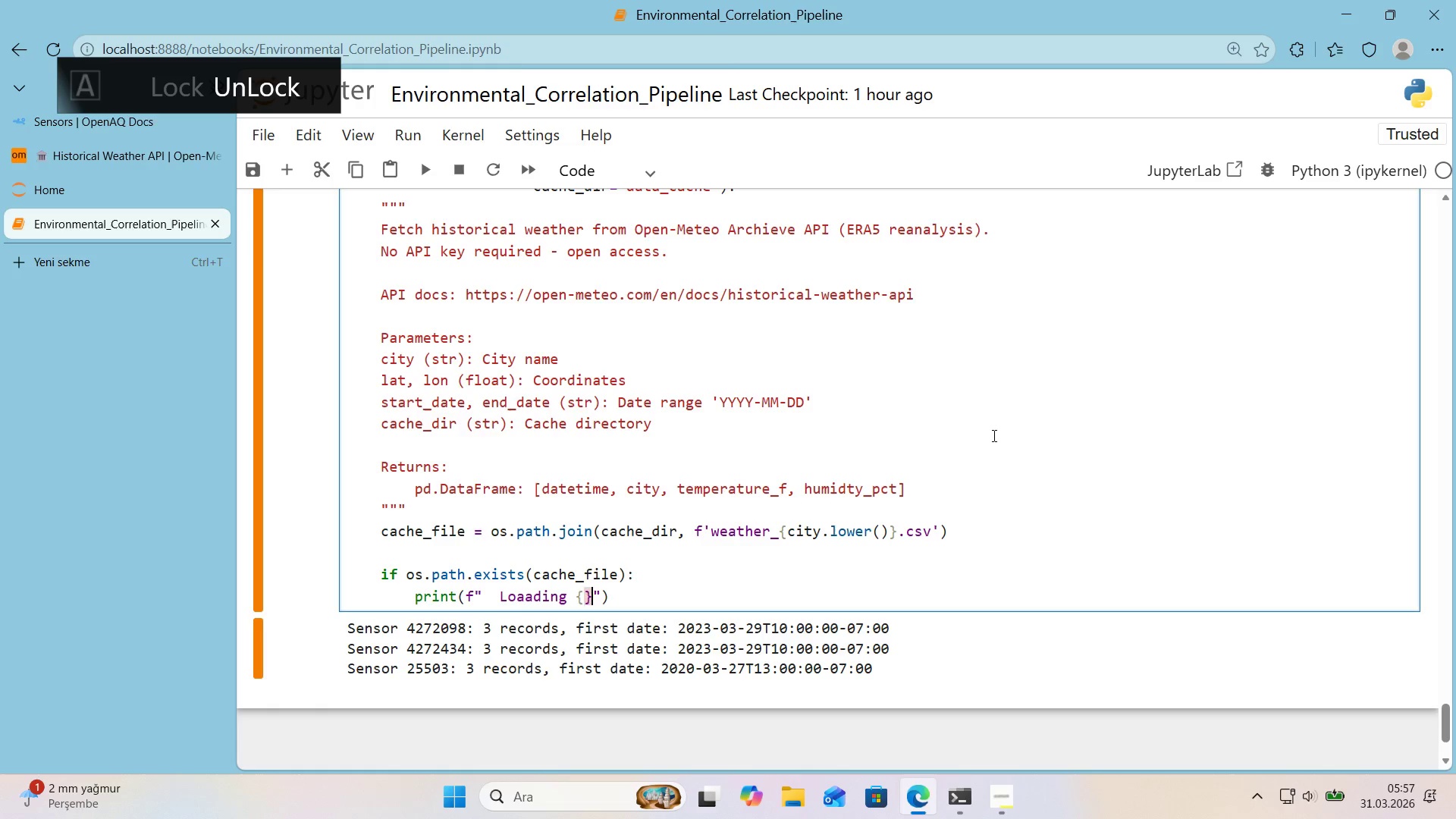 
key(ArrowLeft)
 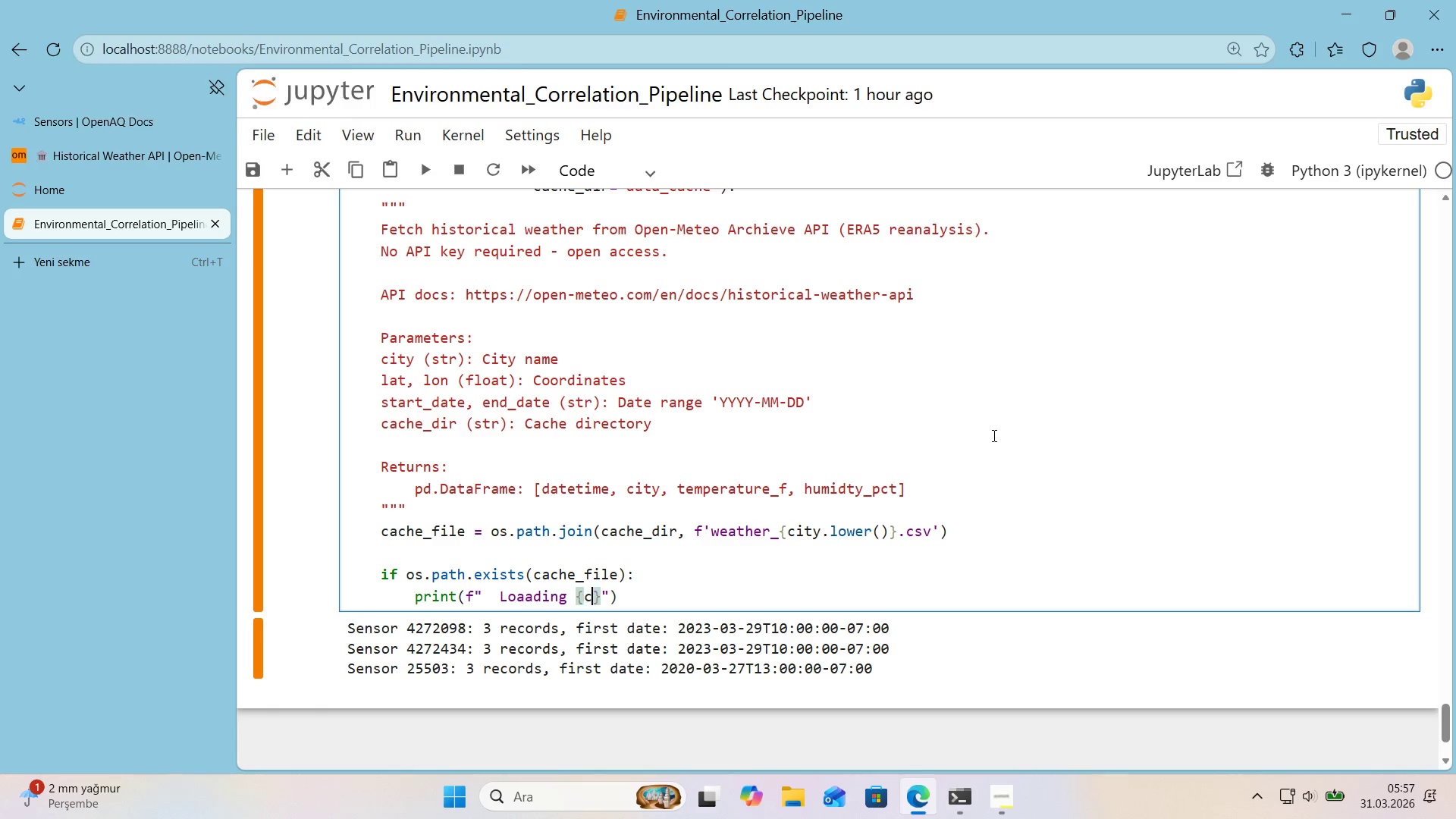 
type(c'ty)
 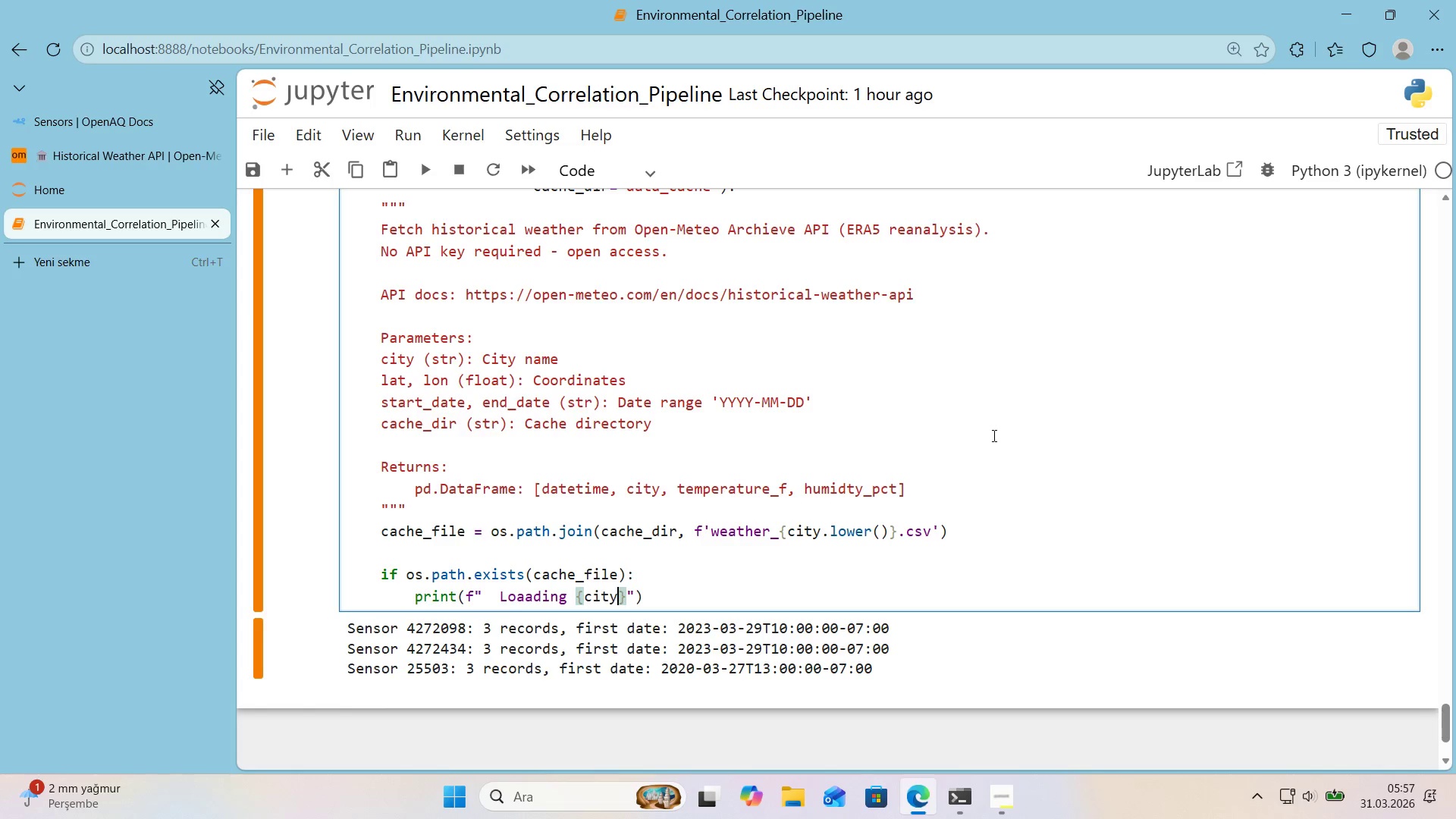 
key(ArrowRight)
 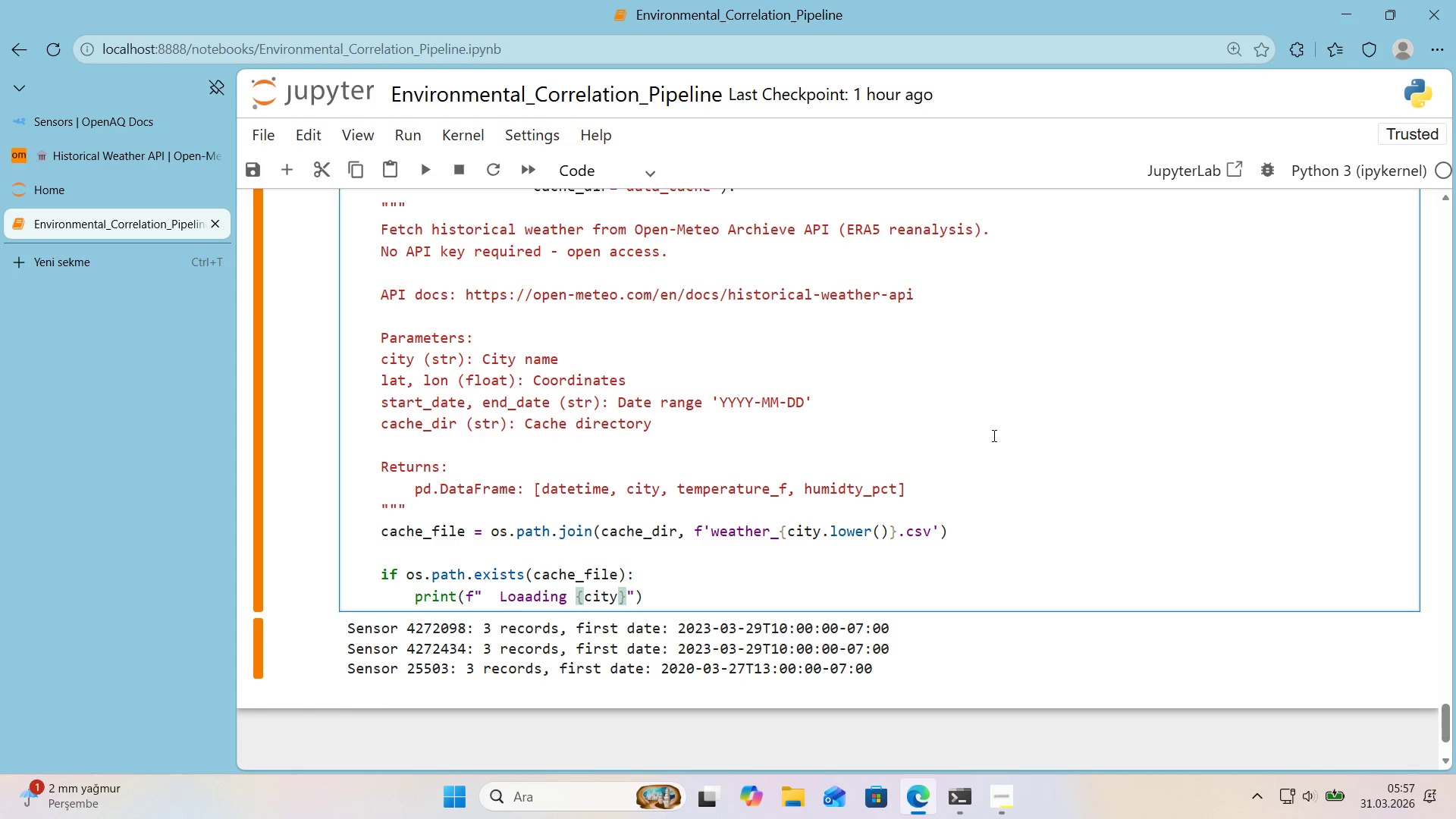 
type( weather from cache...)
 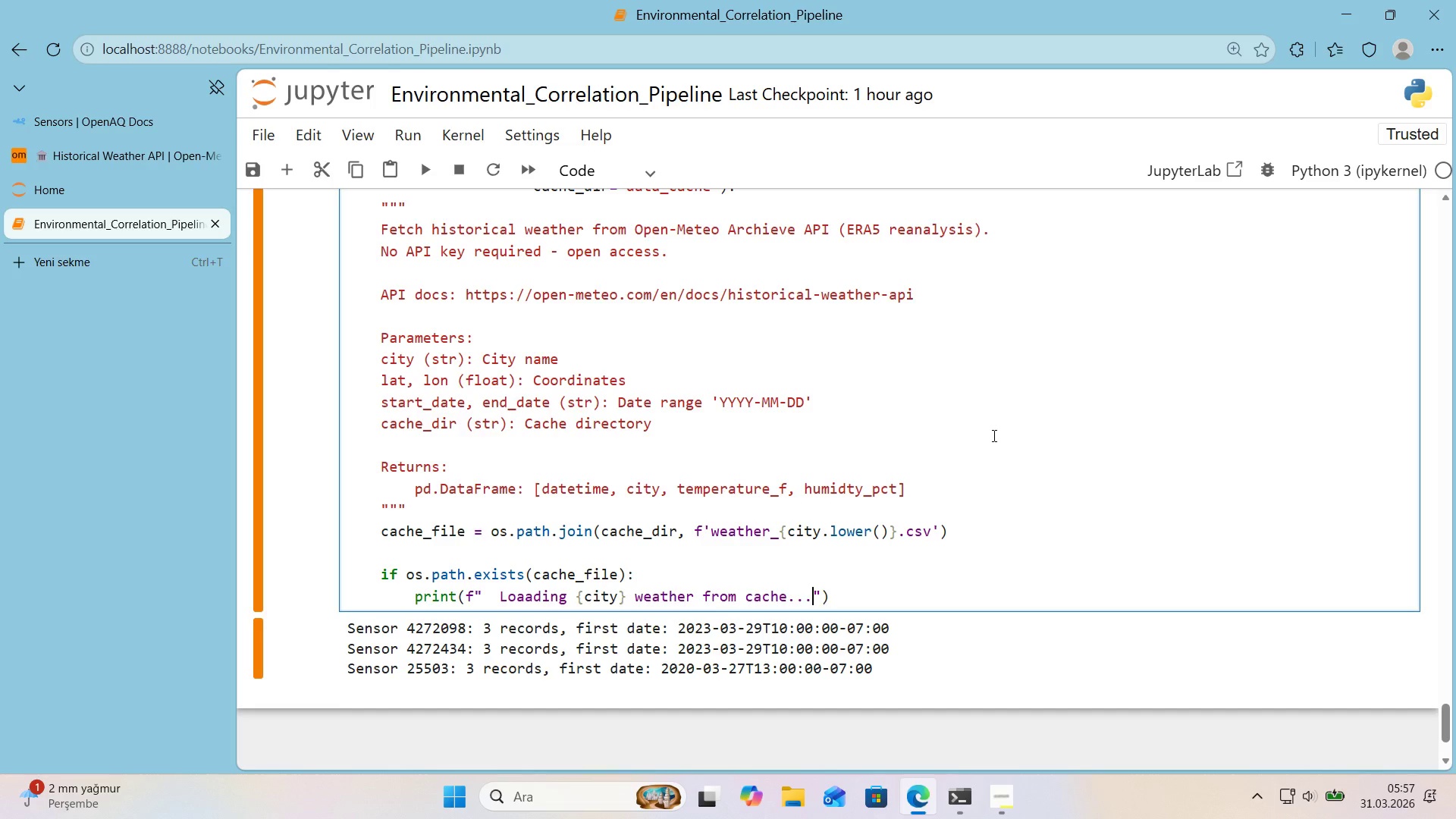 
key(ArrowRight)
 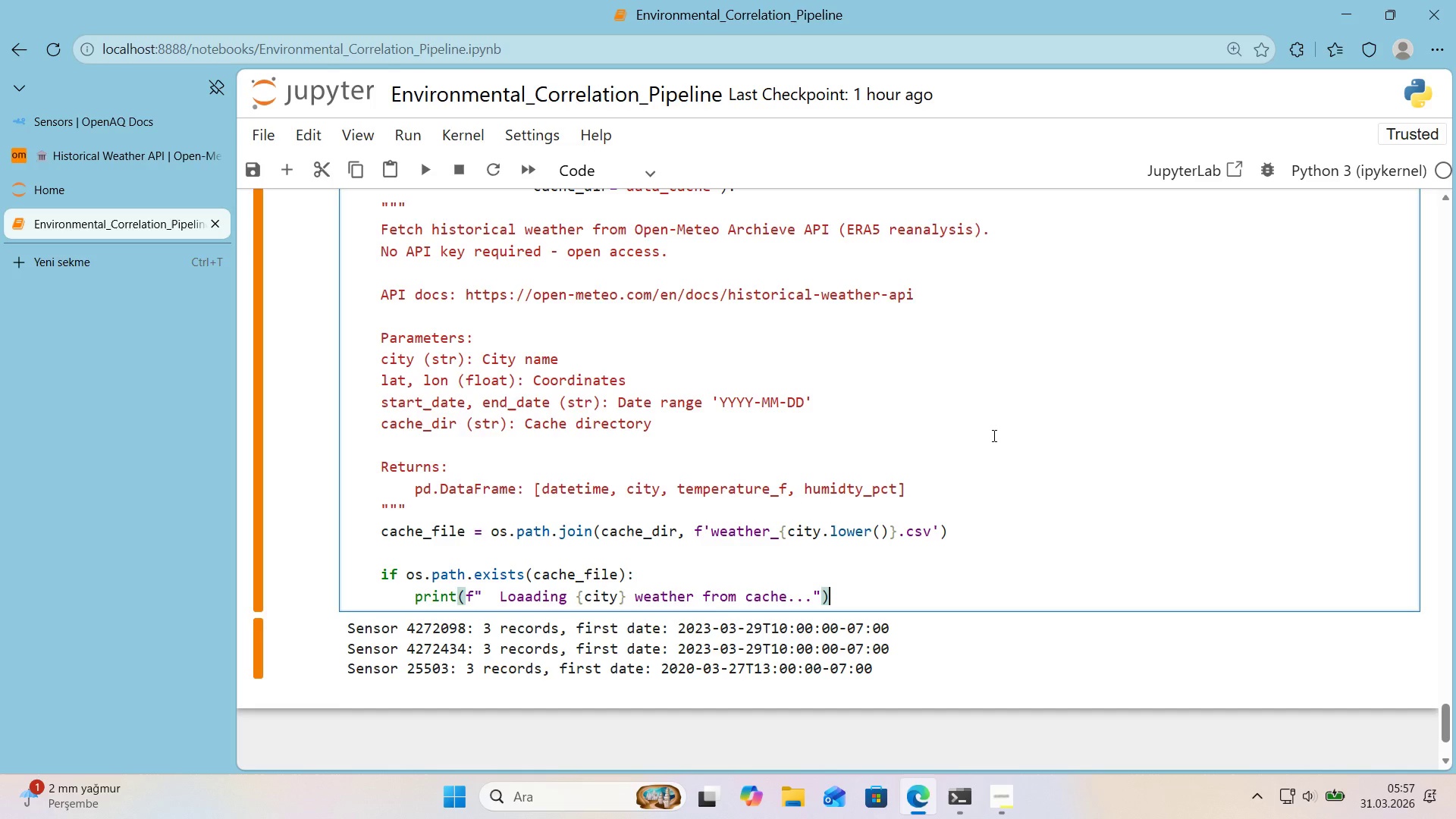 
key(ArrowRight)
 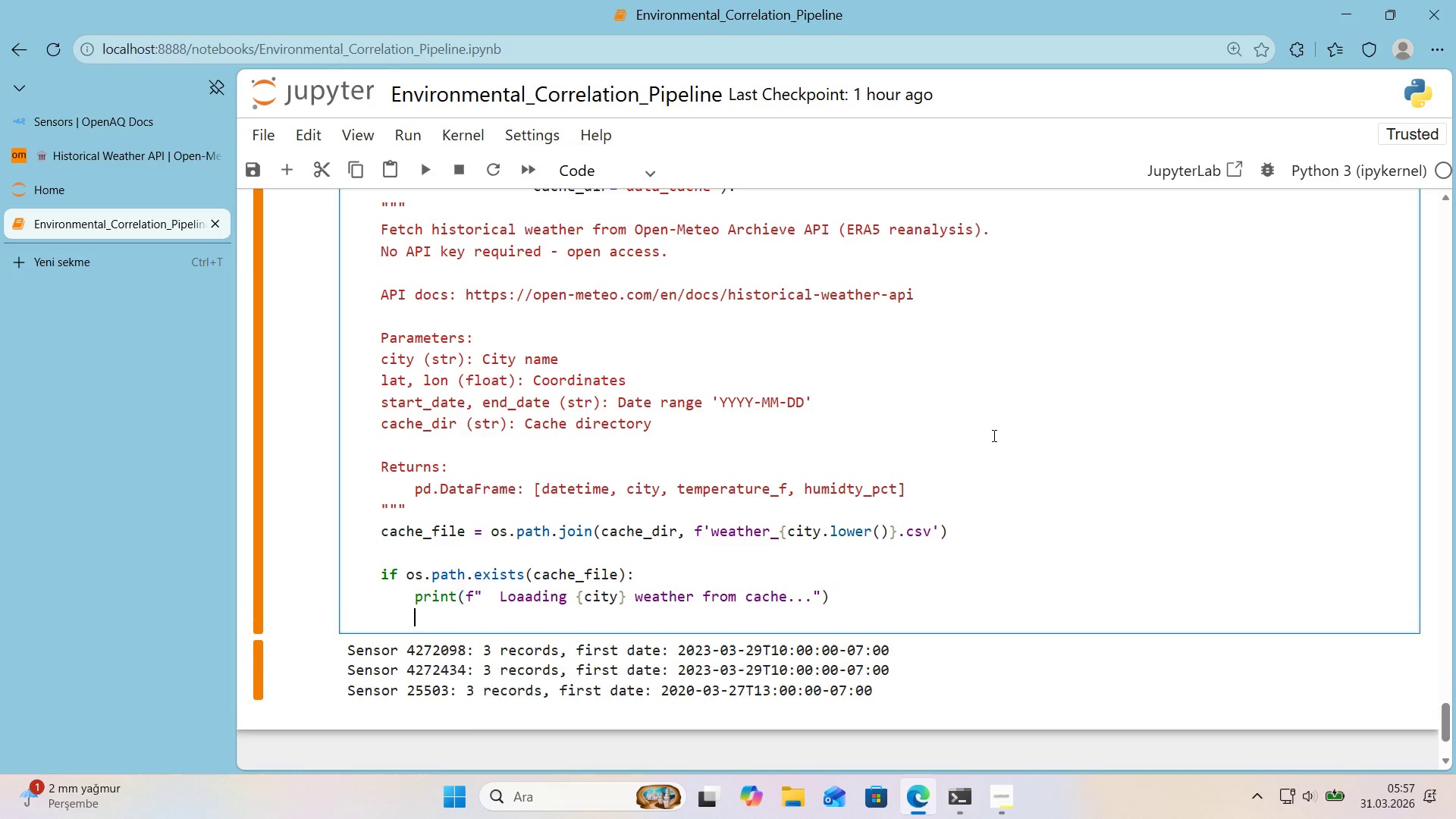 
key(Enter)
 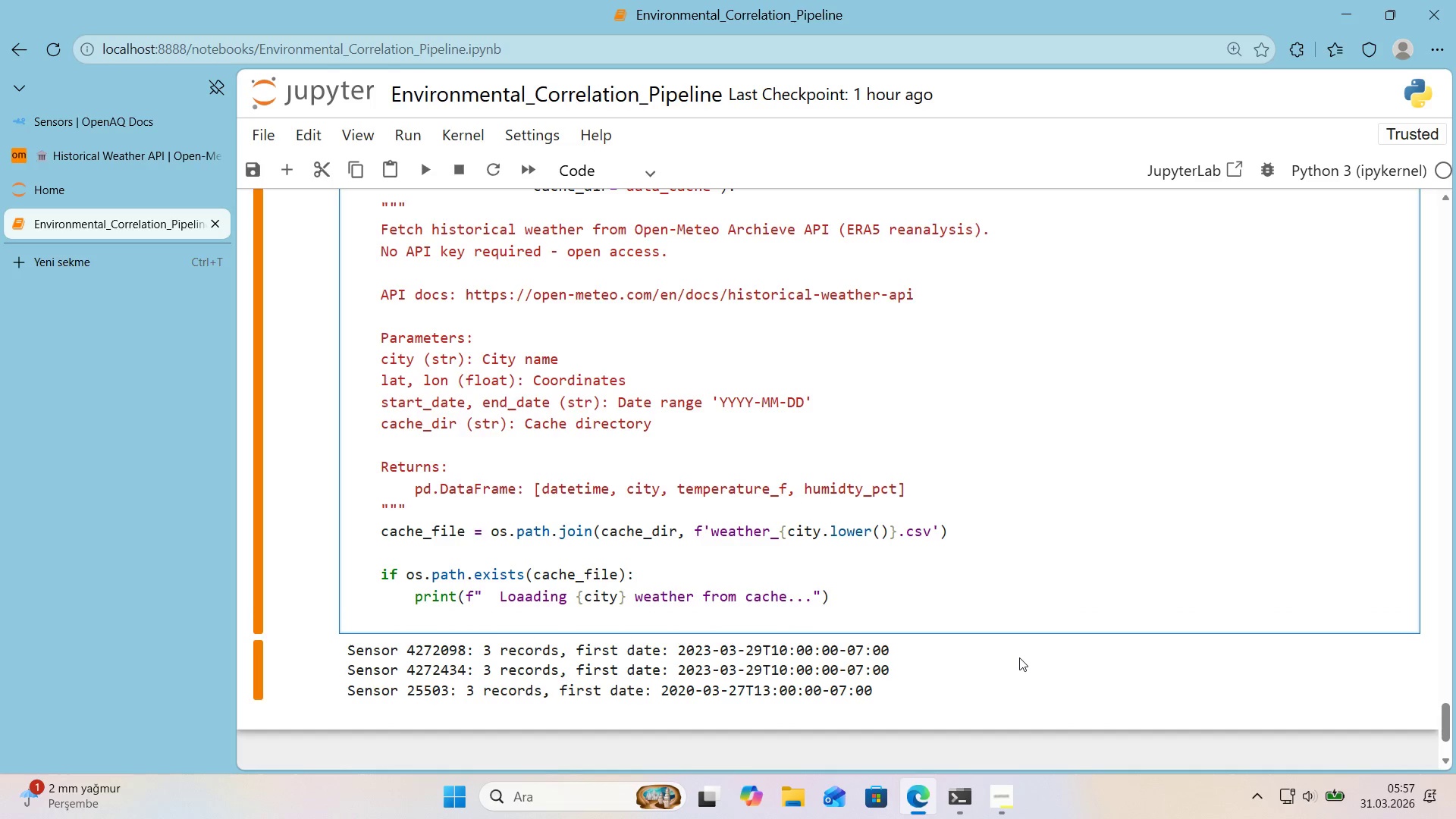 
wait(9.3)
 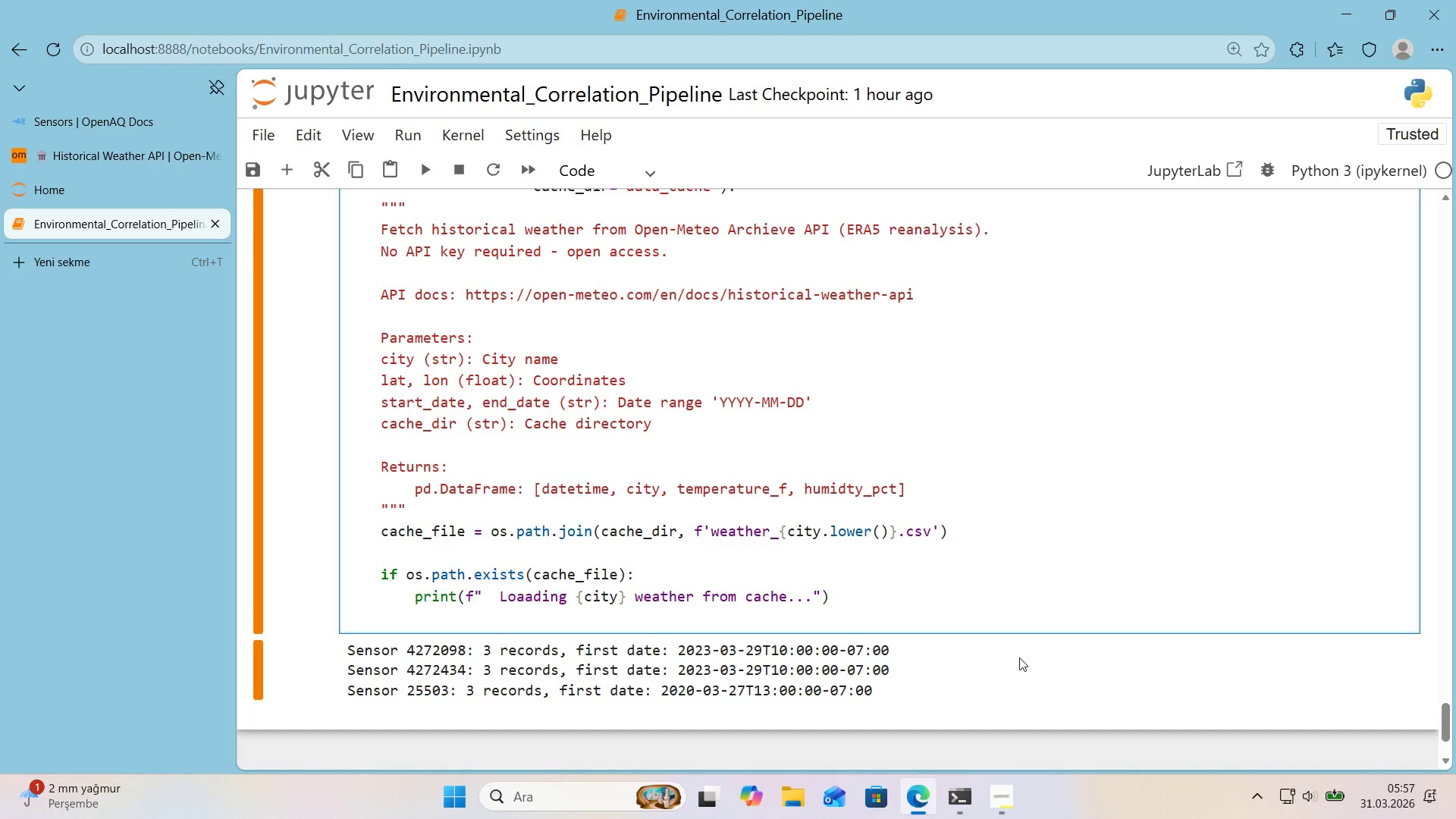 
type(return pd.read,)
key(Backspace)
type(_csv*()
 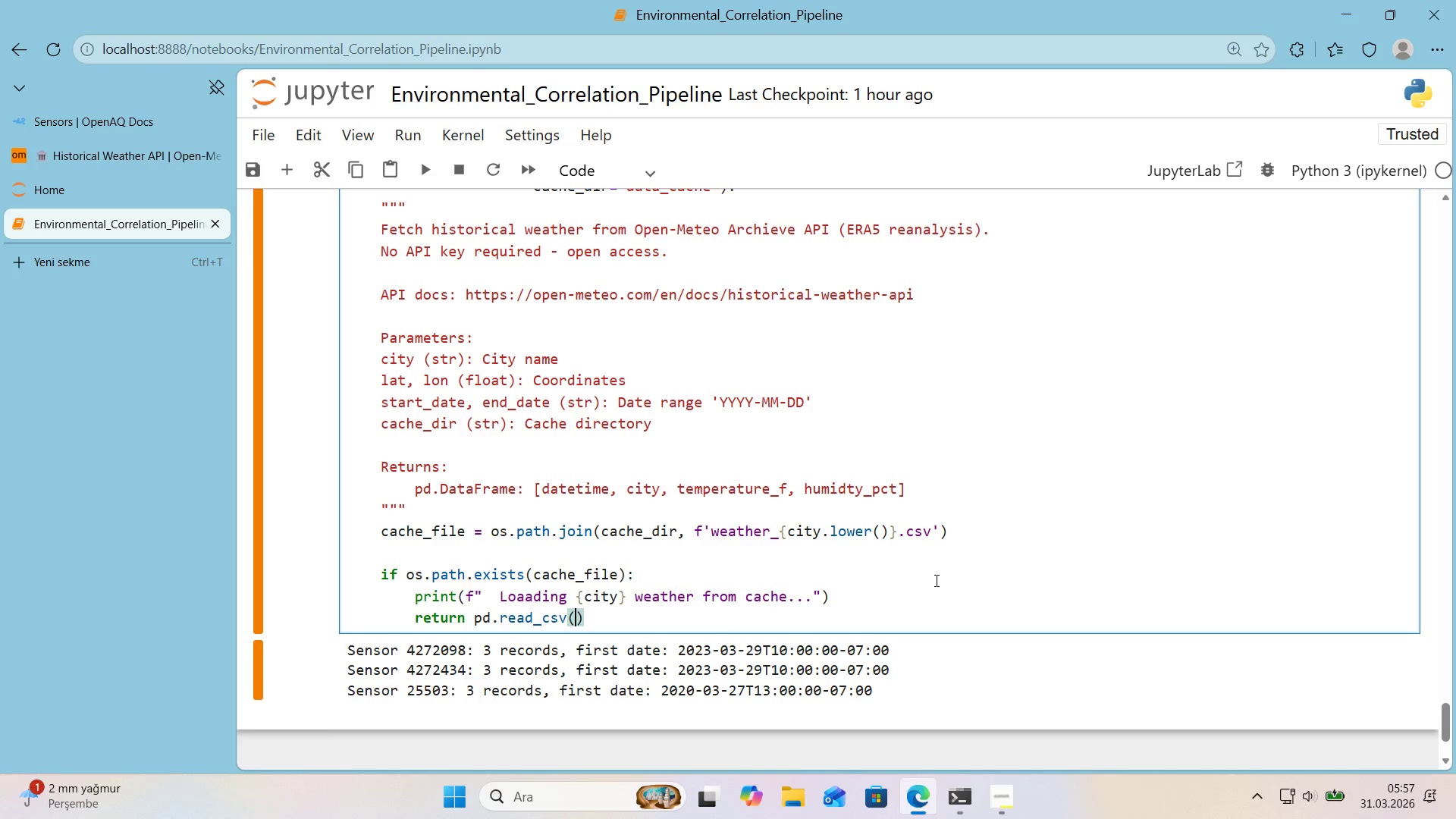 
 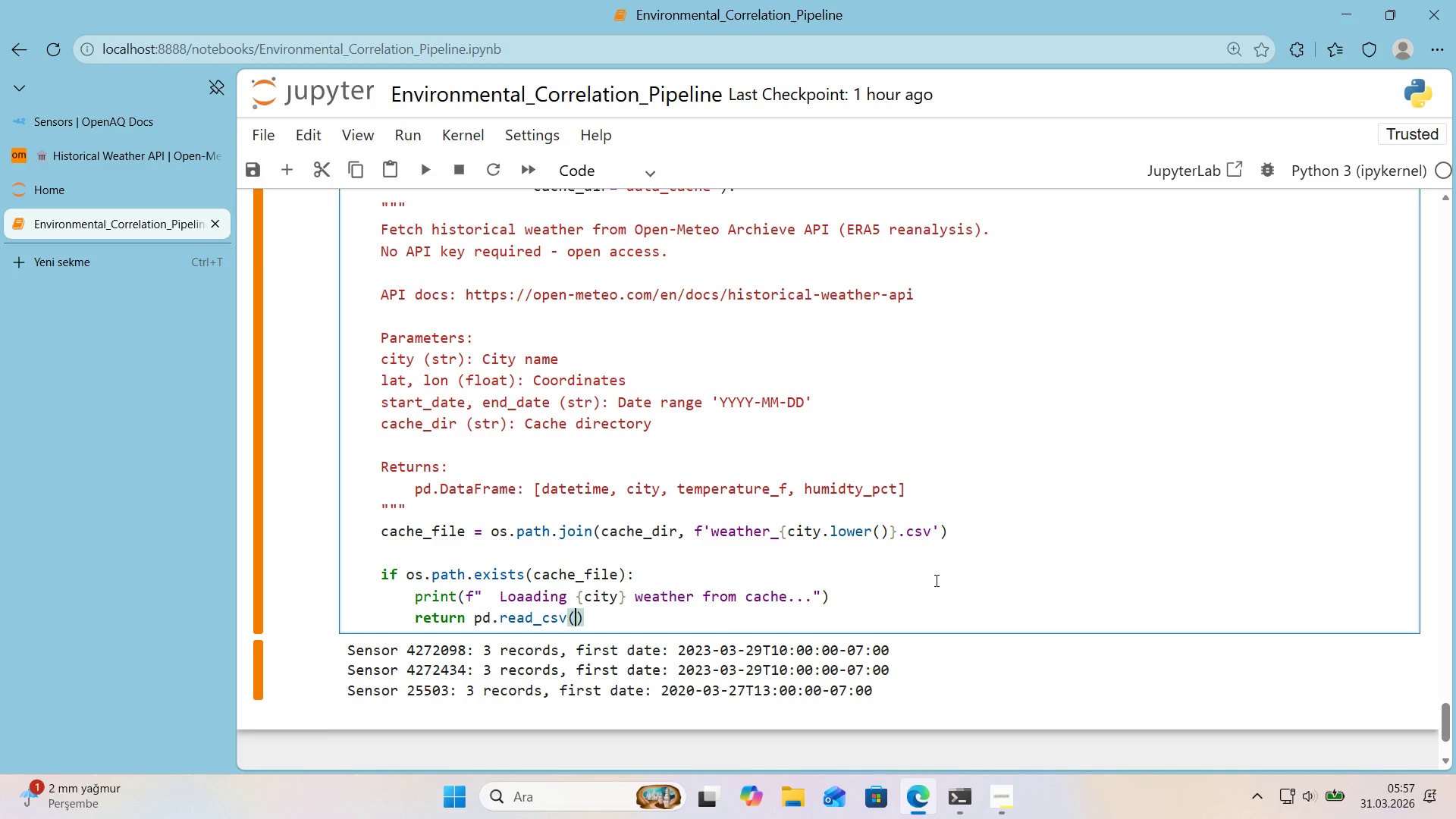 
key(ArrowLeft)
 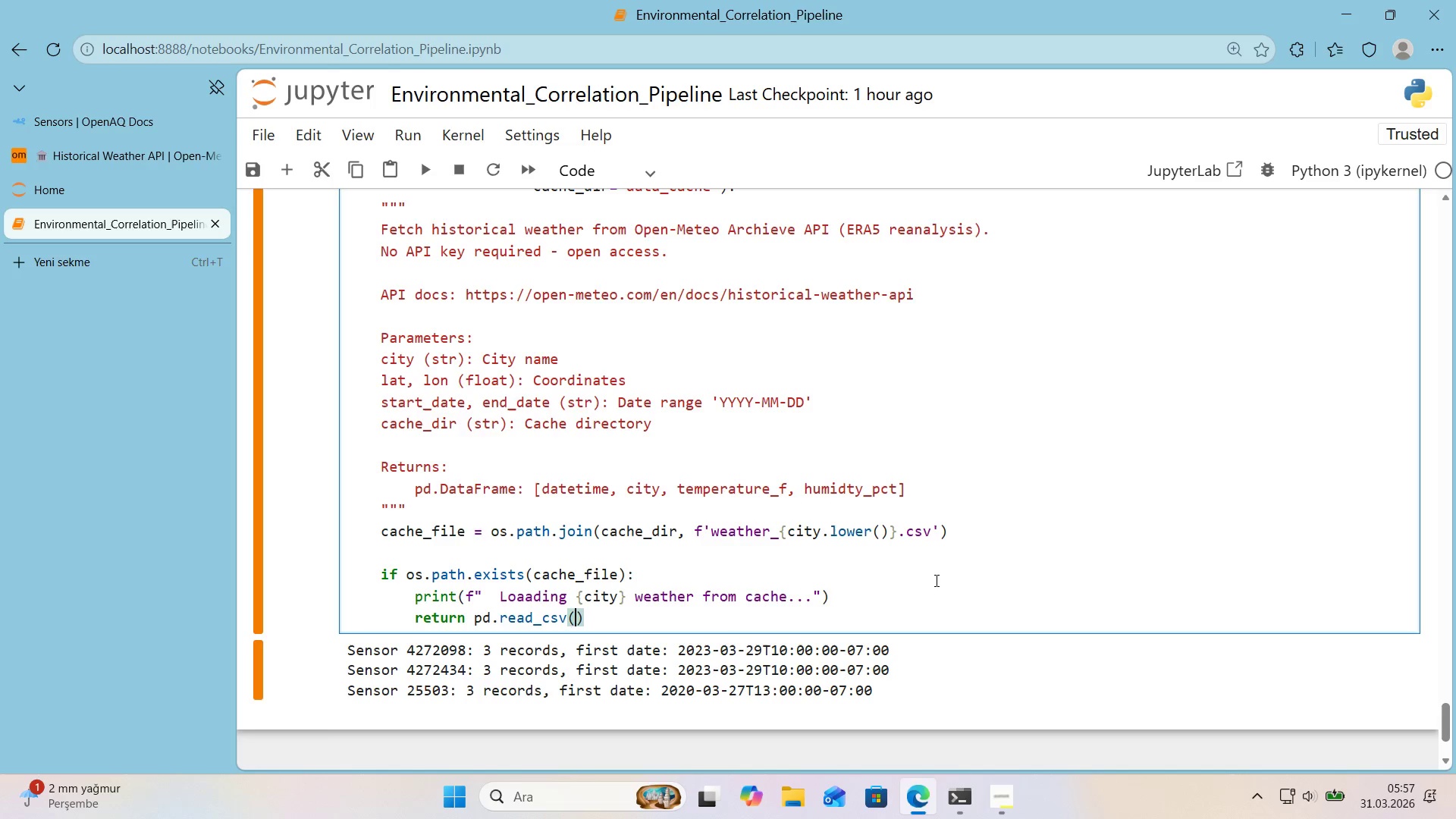 
type(cache_f'le, parse_dates))
 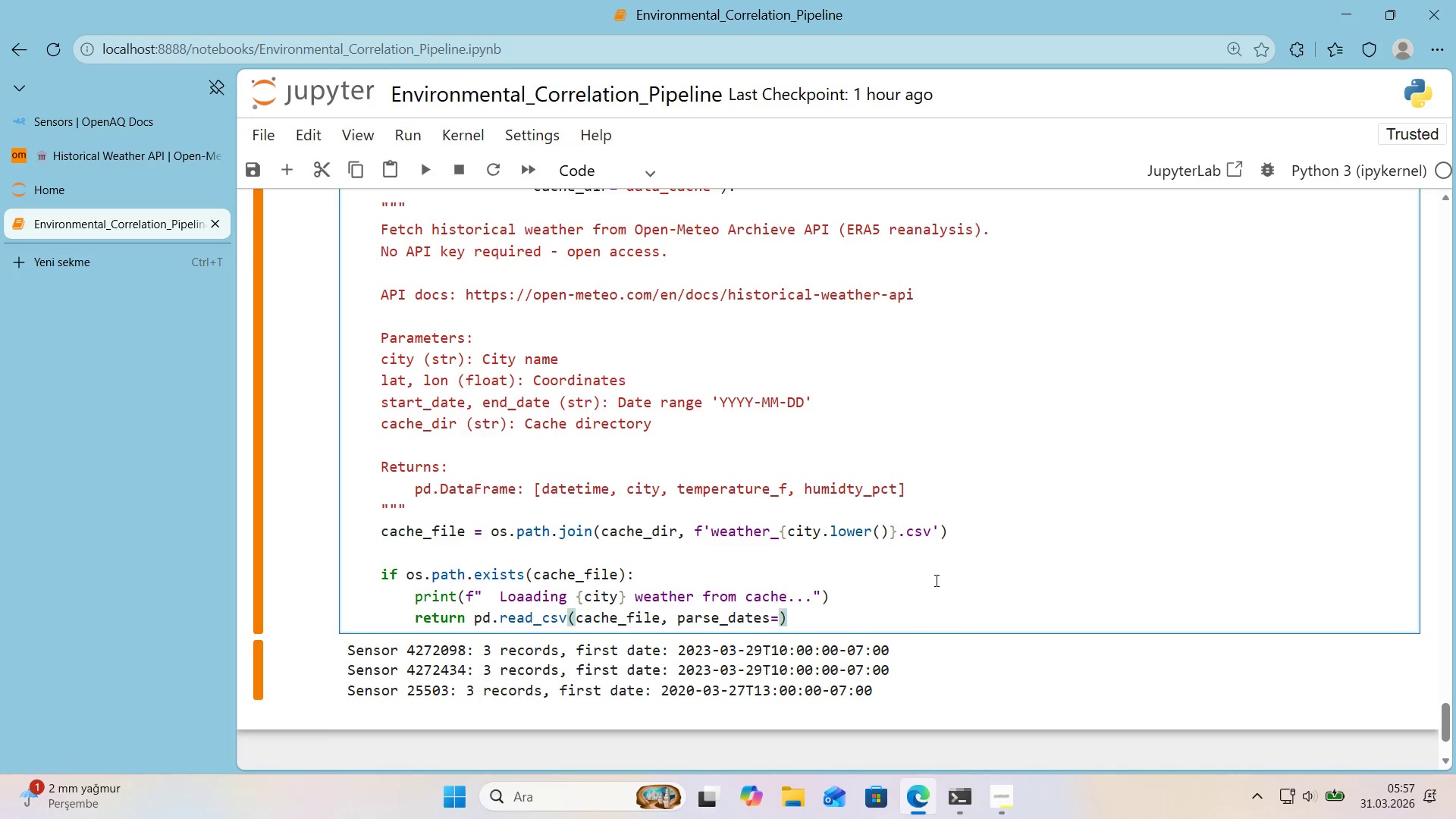 
key(Alt+Control+8)
 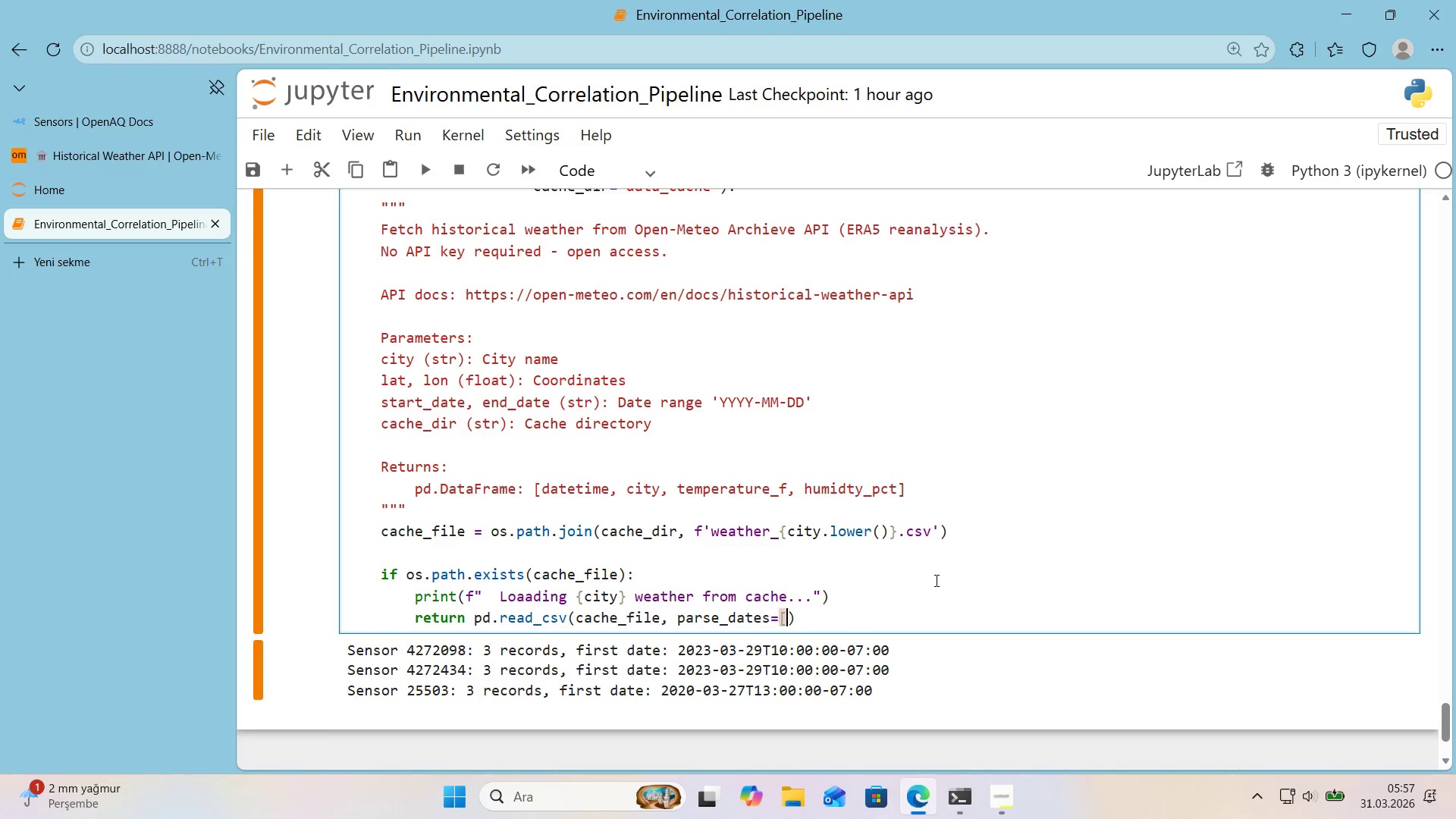 
key(Alt+Control+9)
 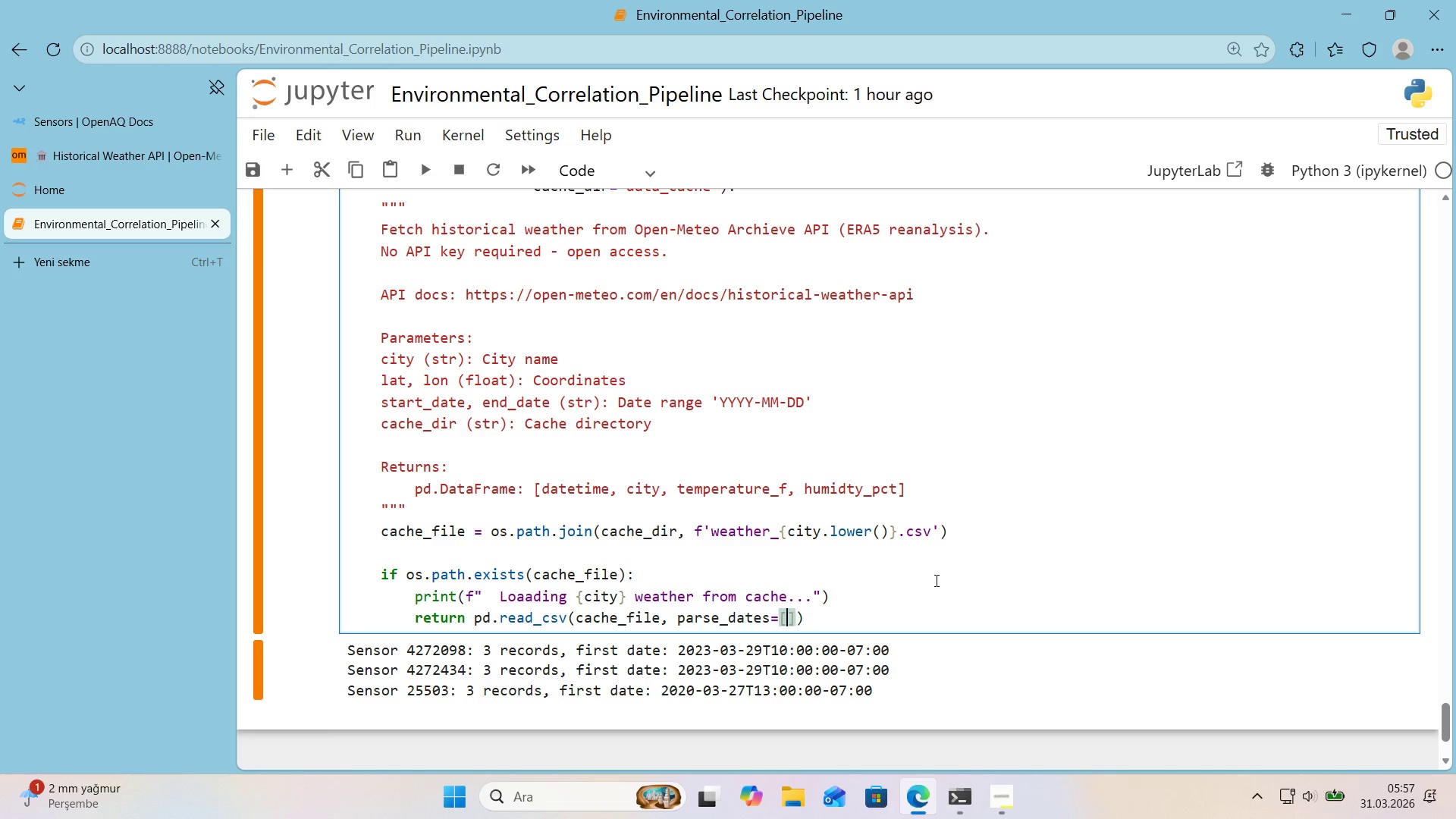 
key(ArrowLeft)
 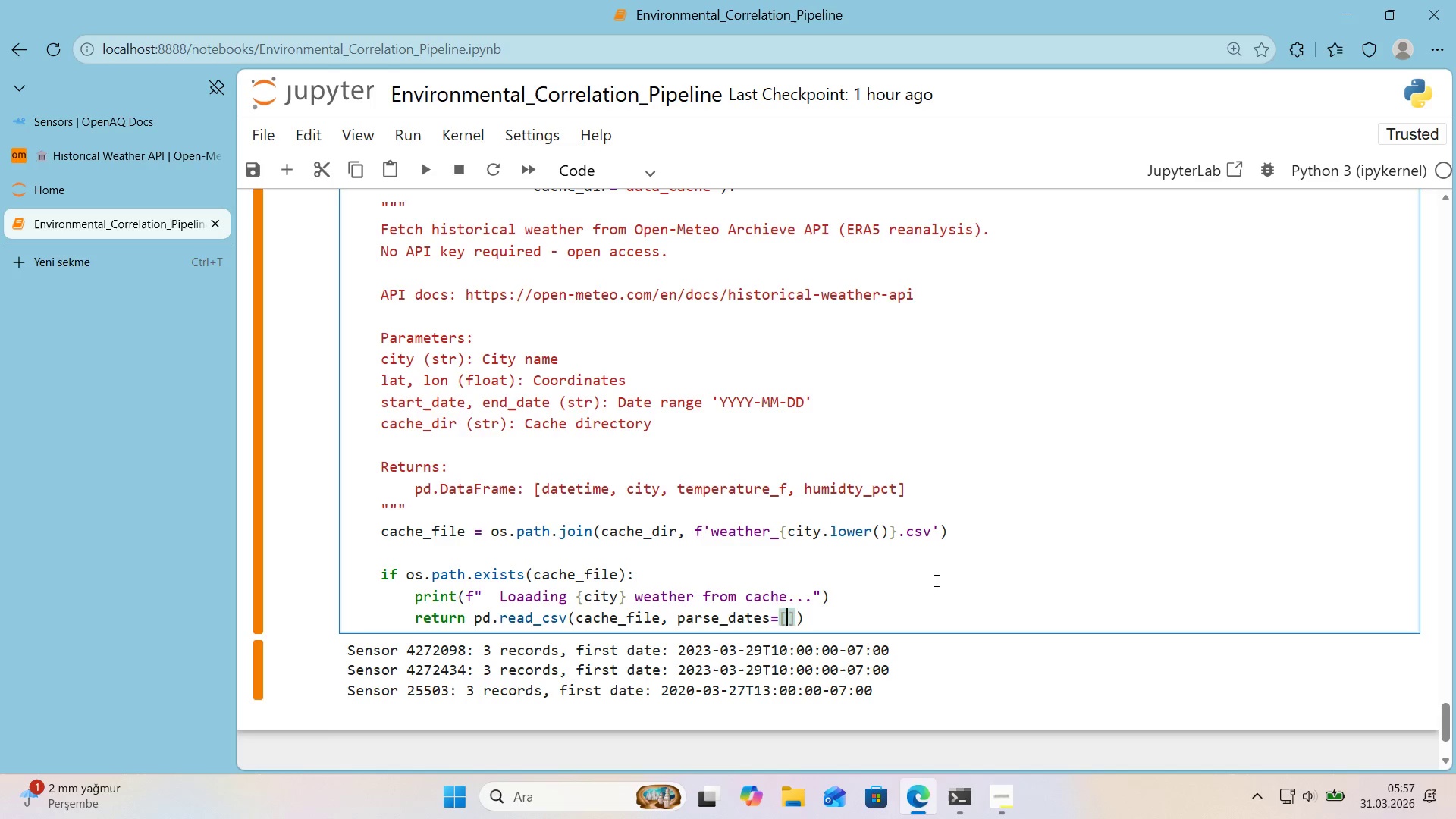 
type(@@)
 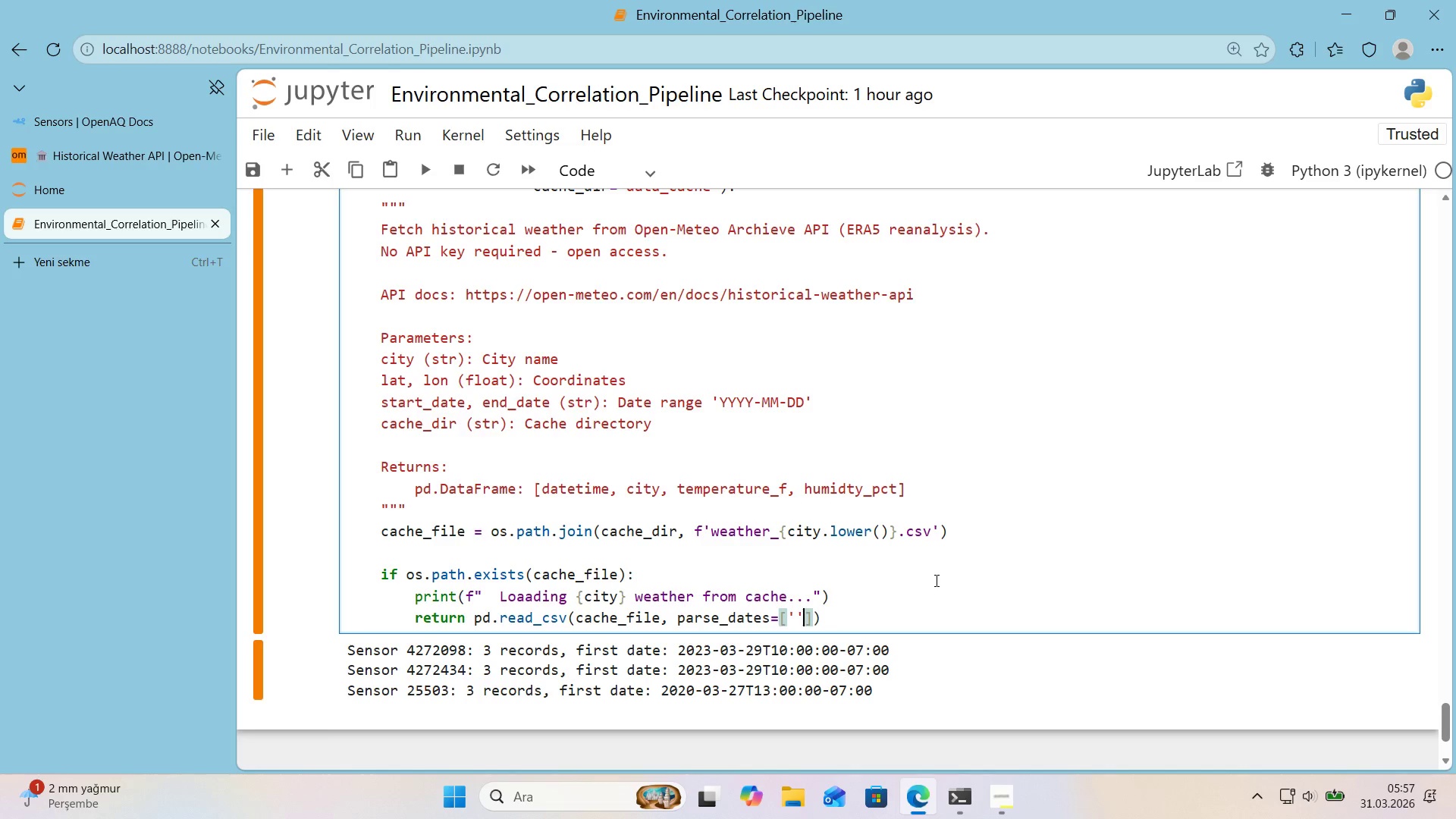 
key(ArrowLeft)
 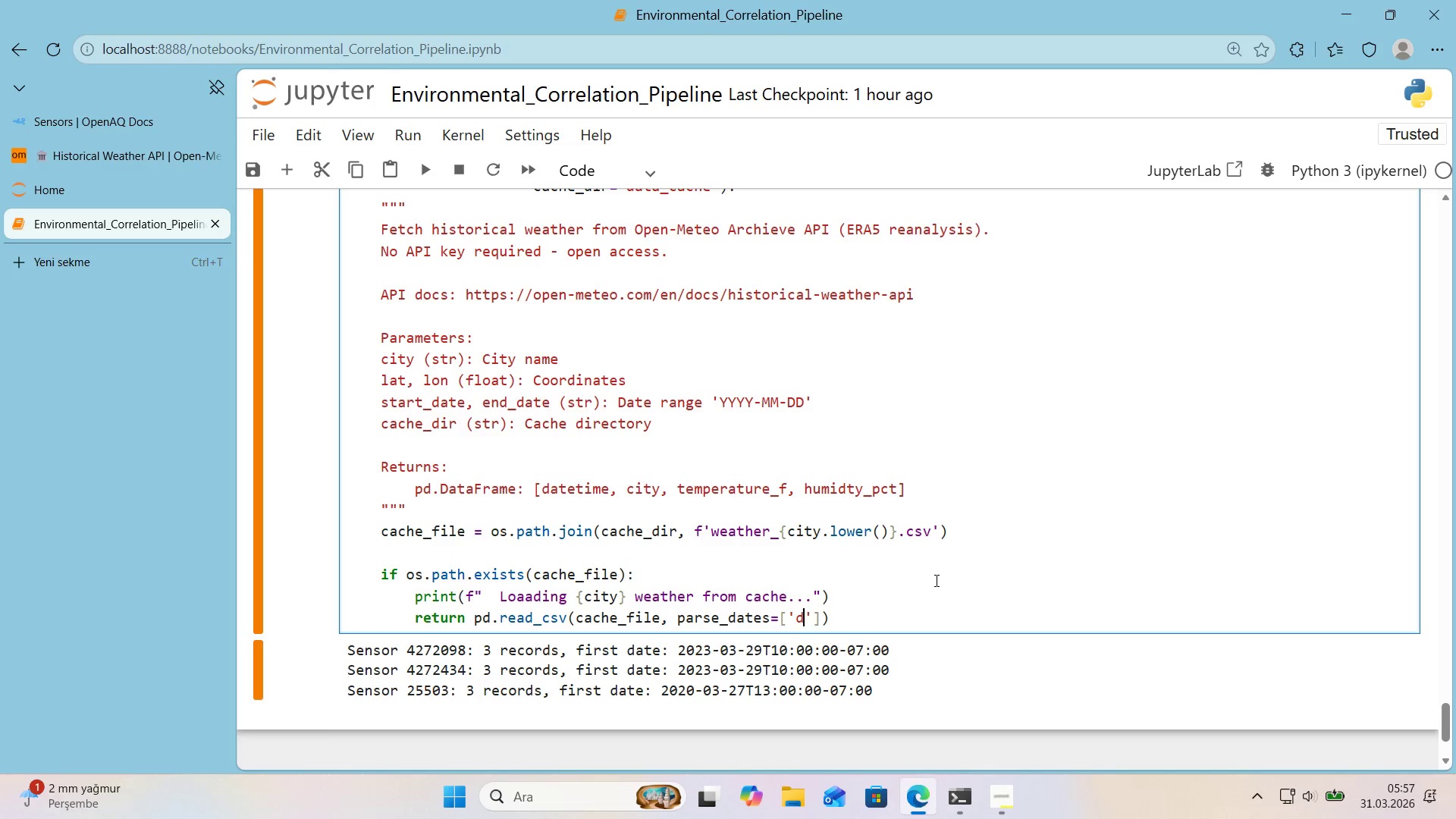 
type(datet'me)
 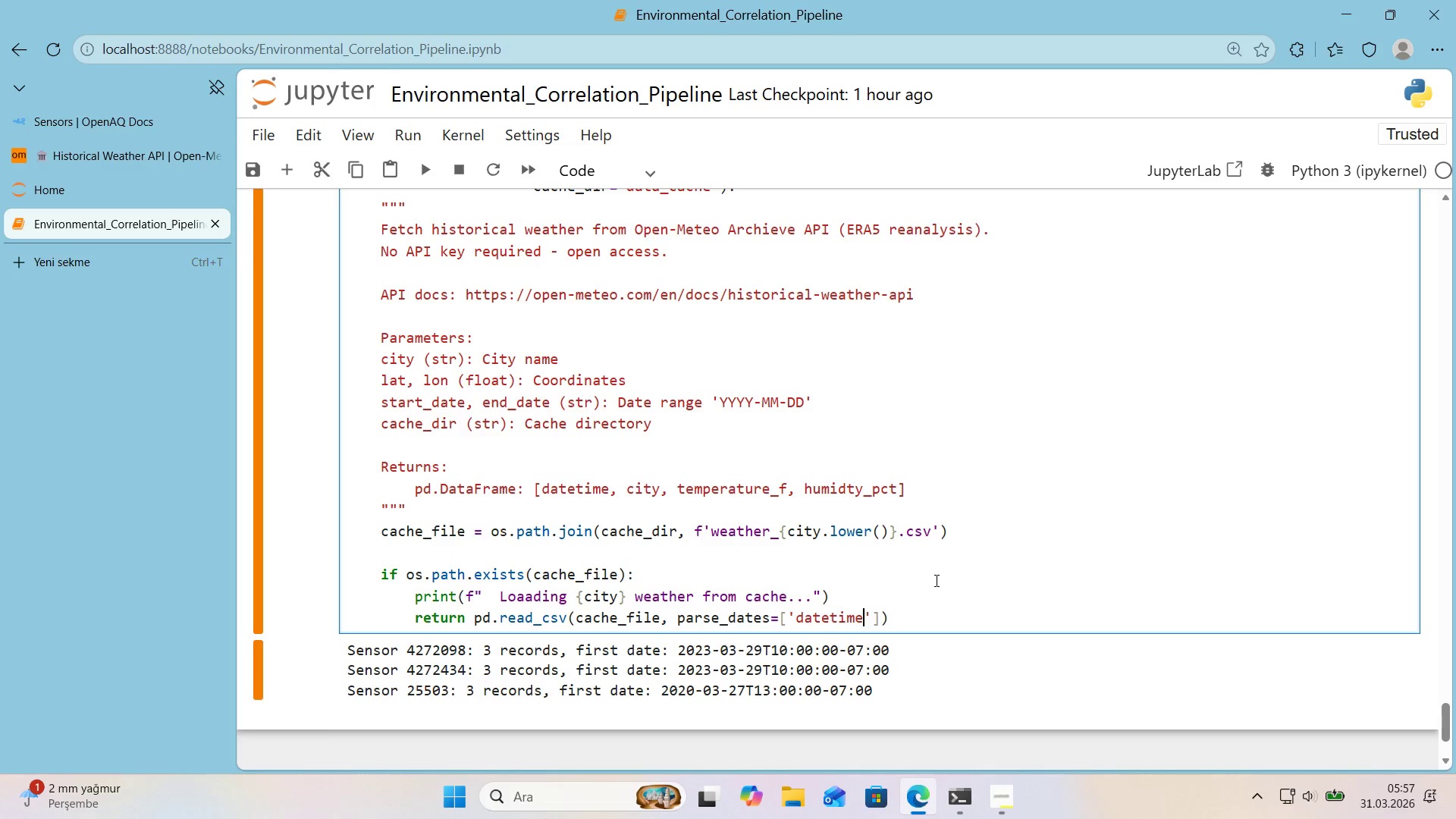 
key(ArrowRight)
 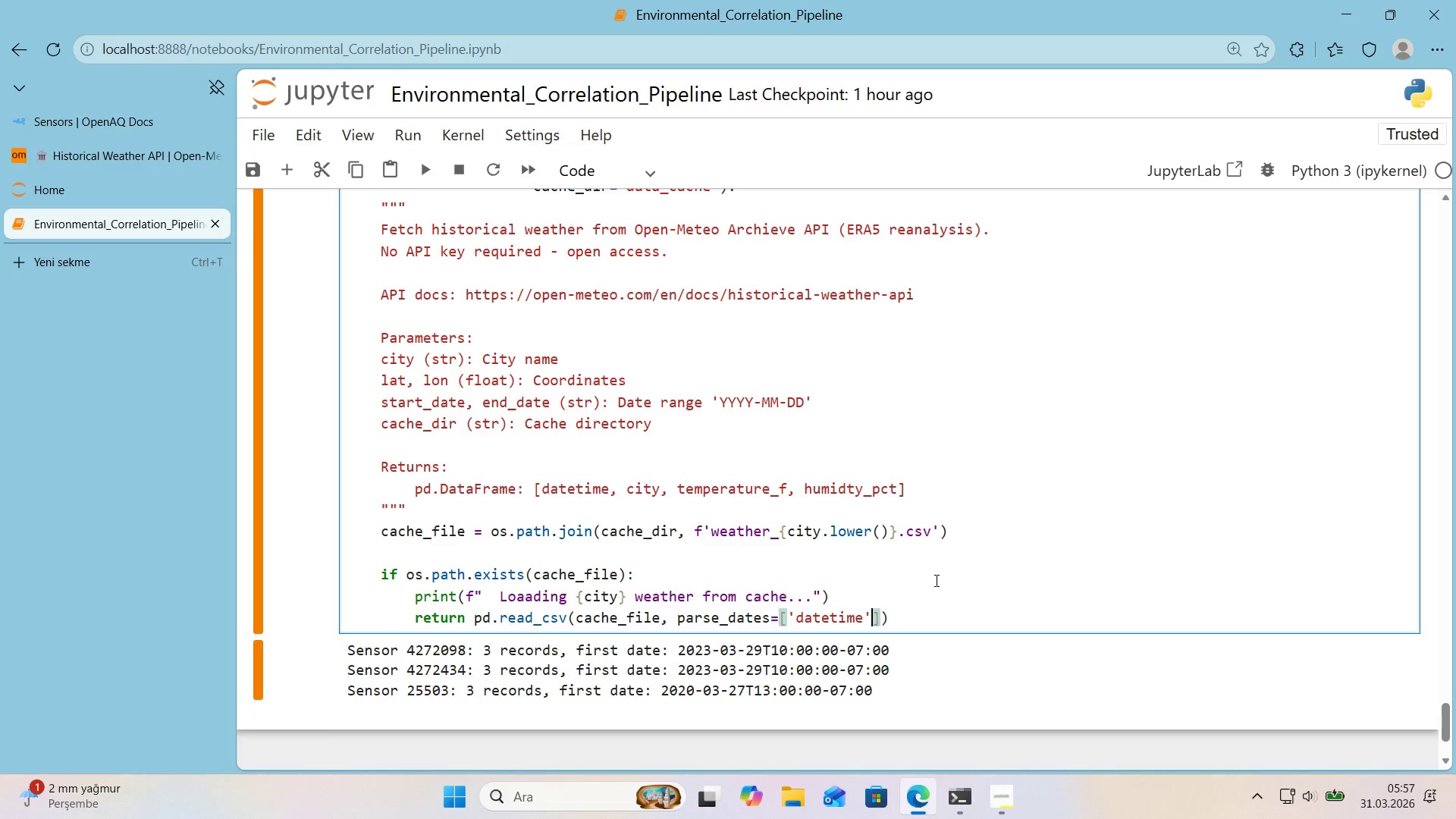 
key(ArrowRight)
 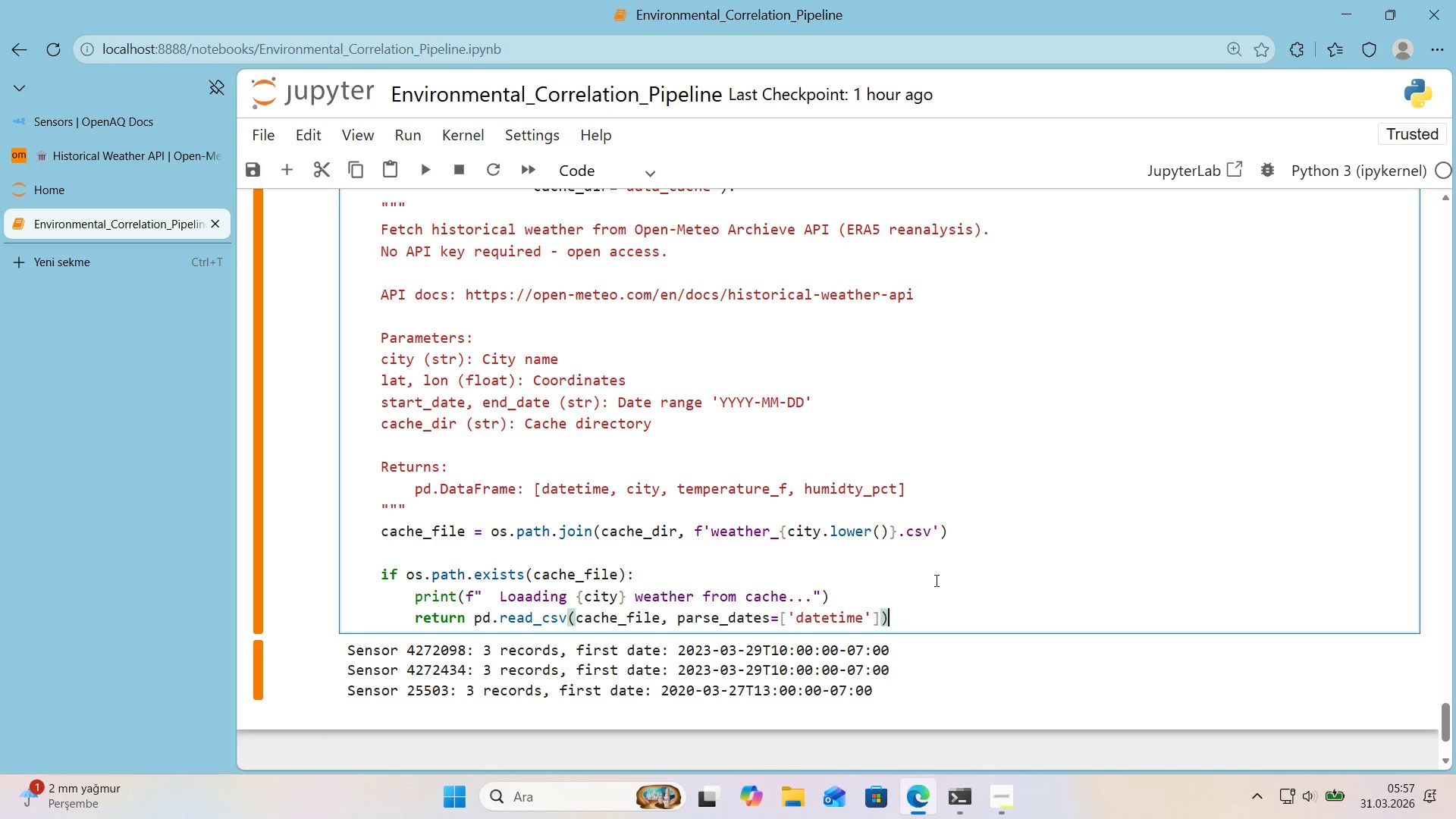 
key(ArrowRight)
 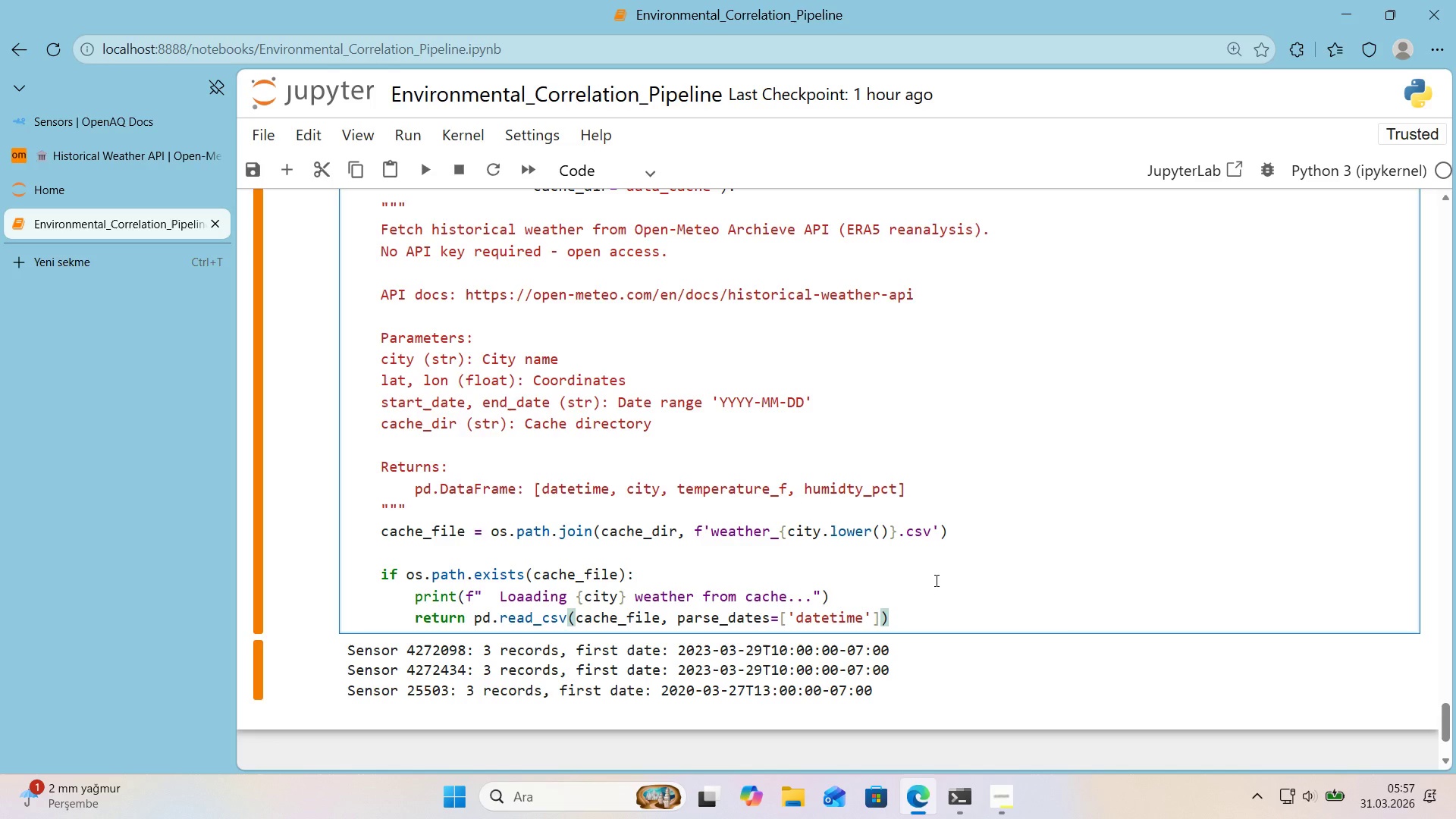 
key(Enter)
 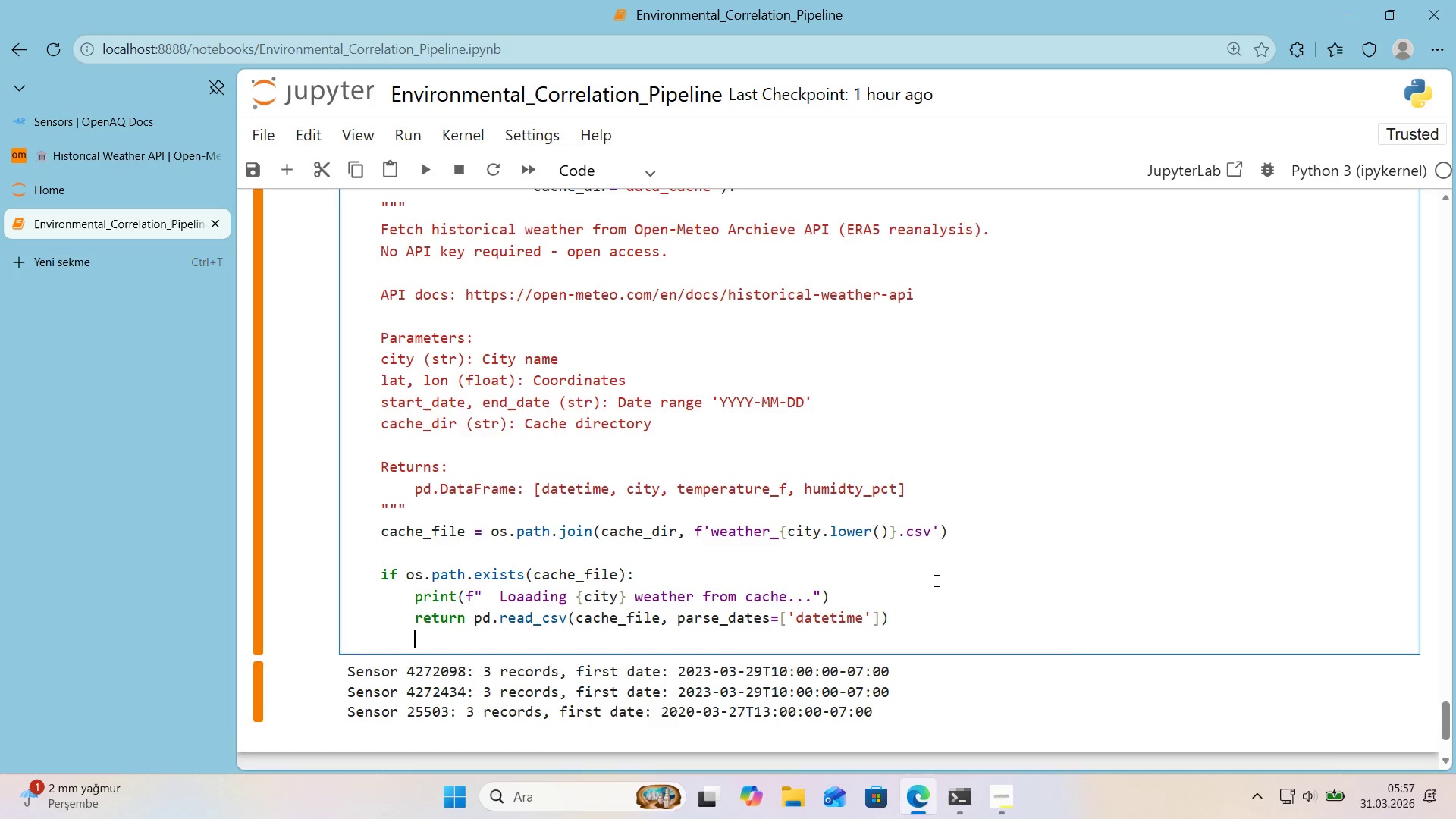 
key(Enter)
 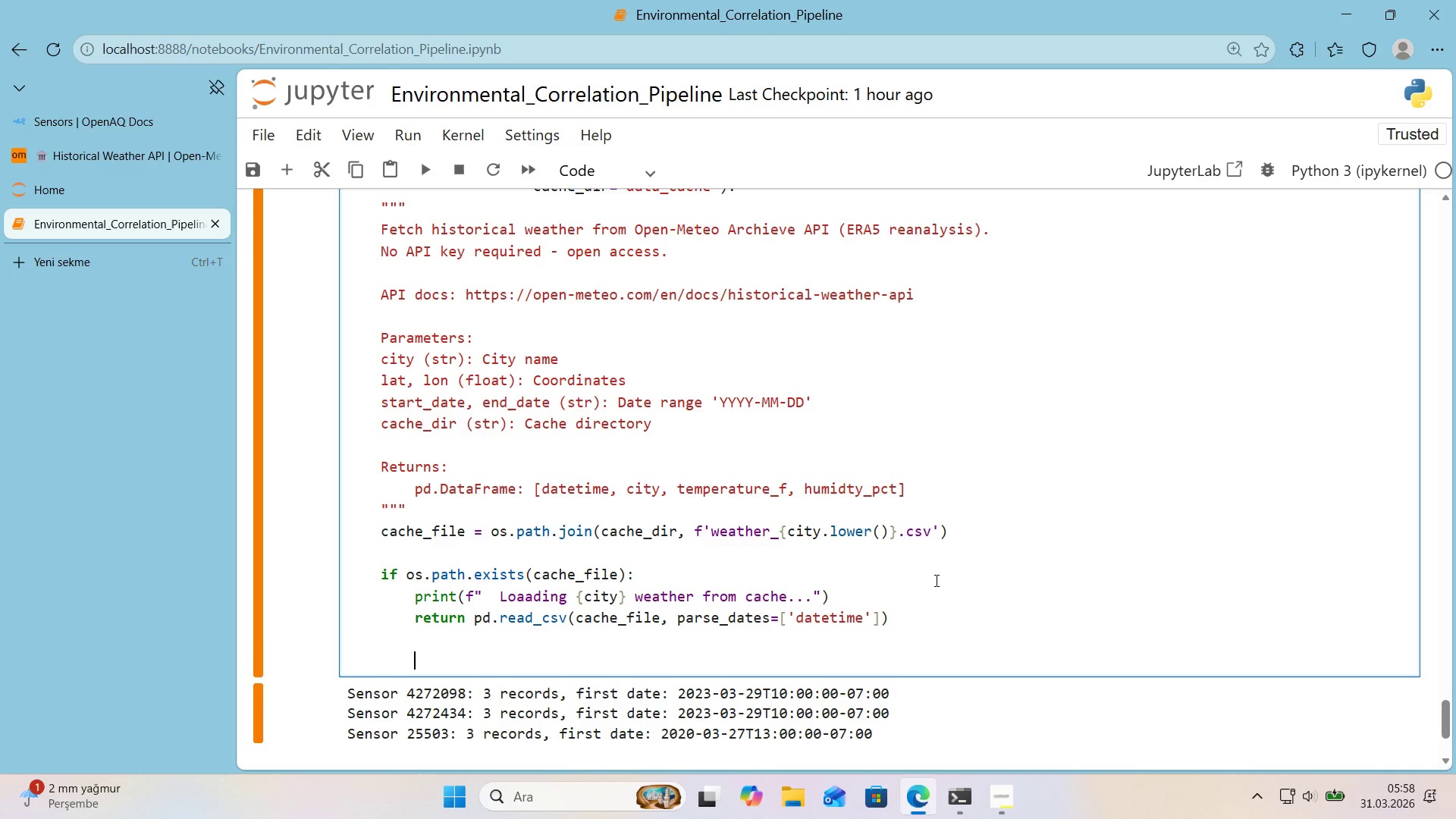 
key(Backspace)
type(pr'nt*()
 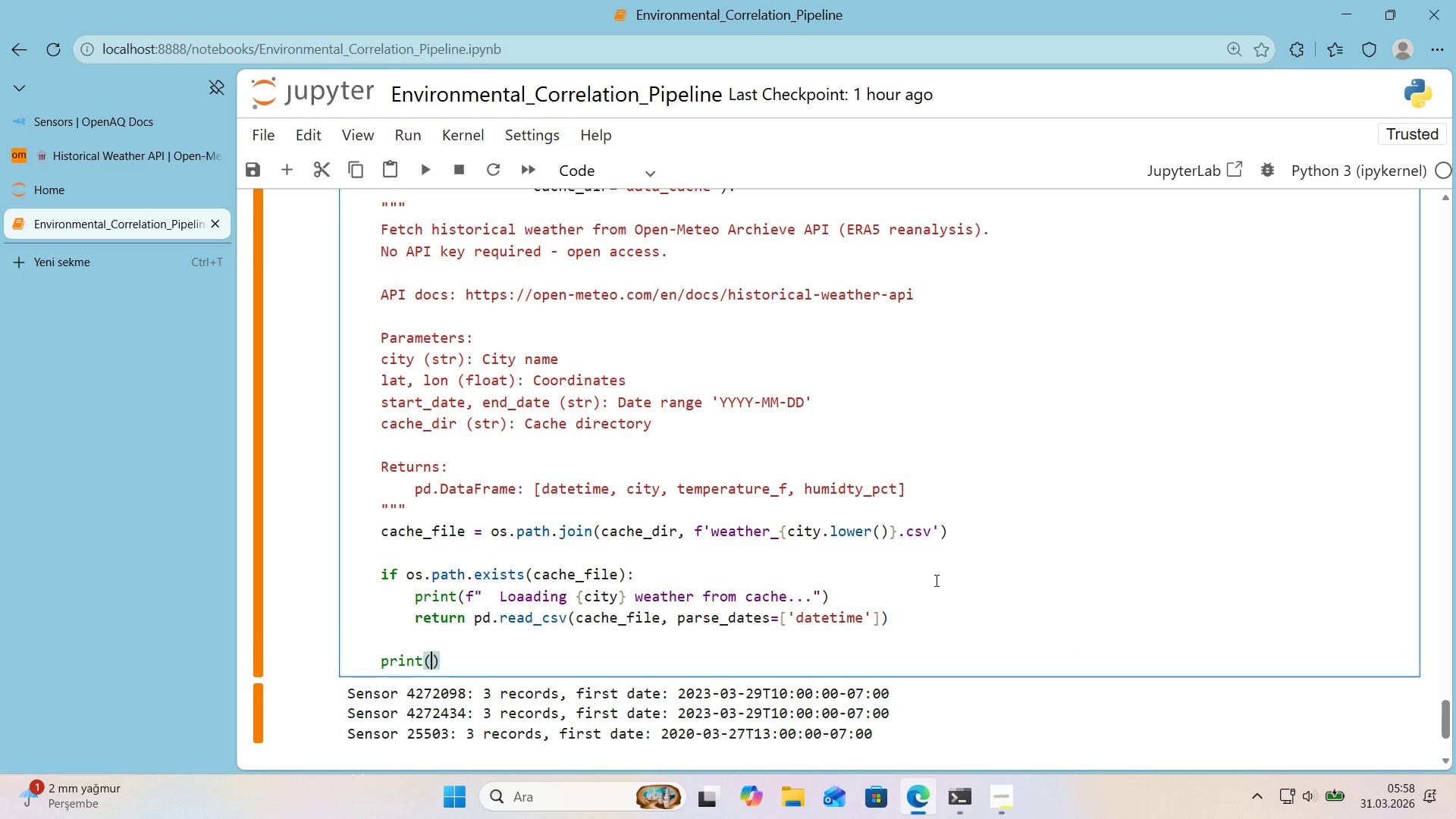 
 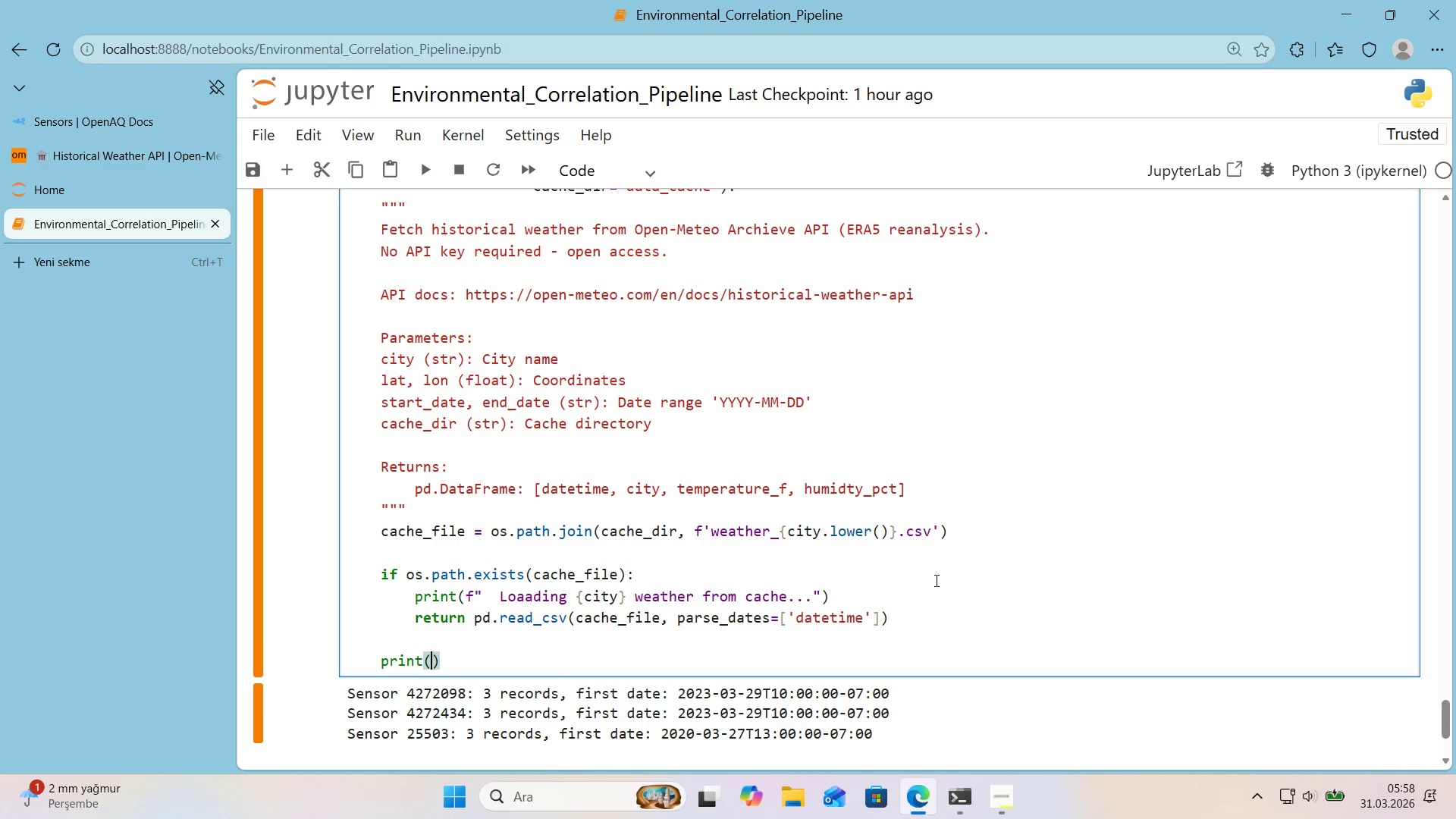 
key(ArrowLeft)
 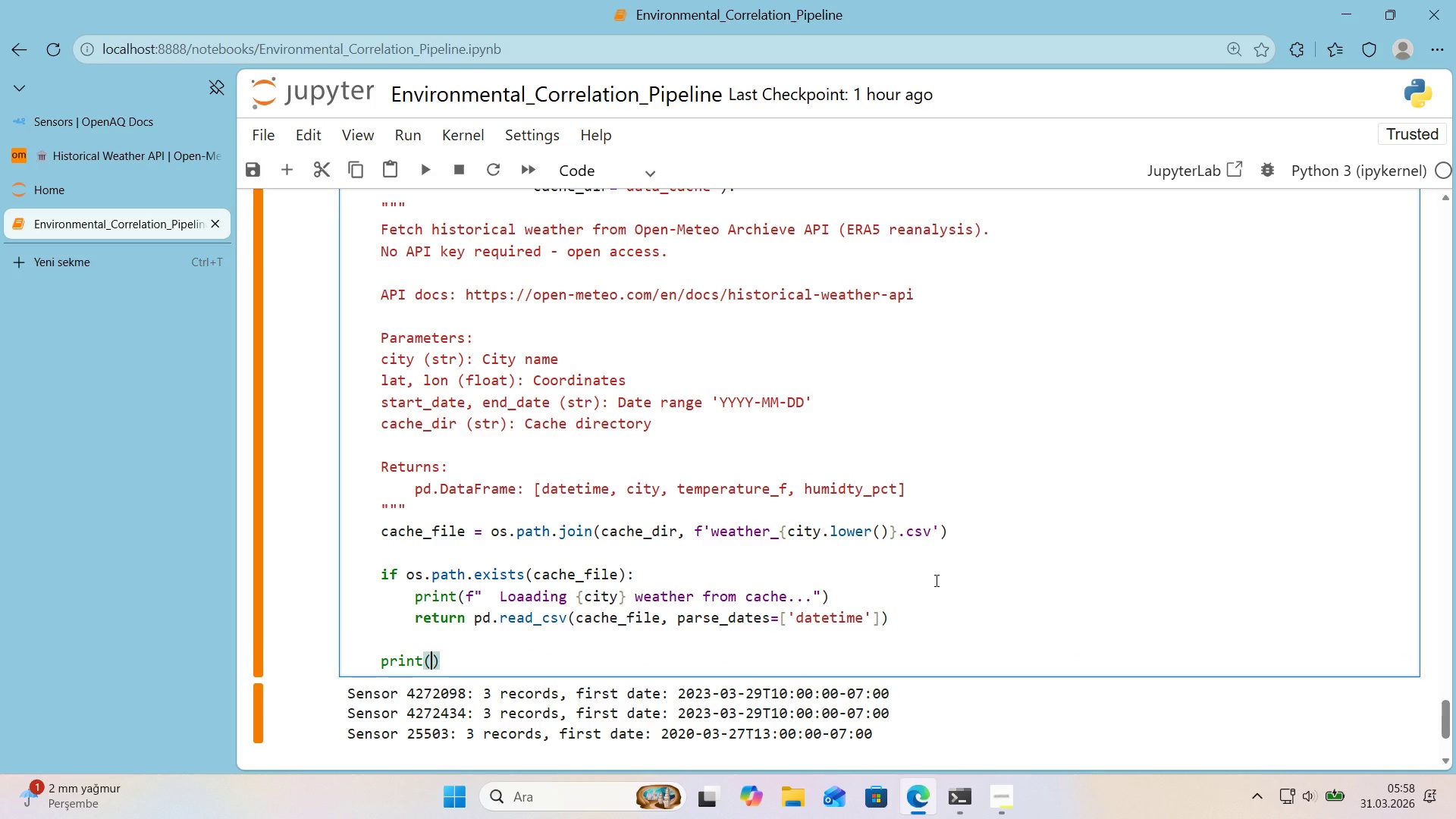 
type(@@)
 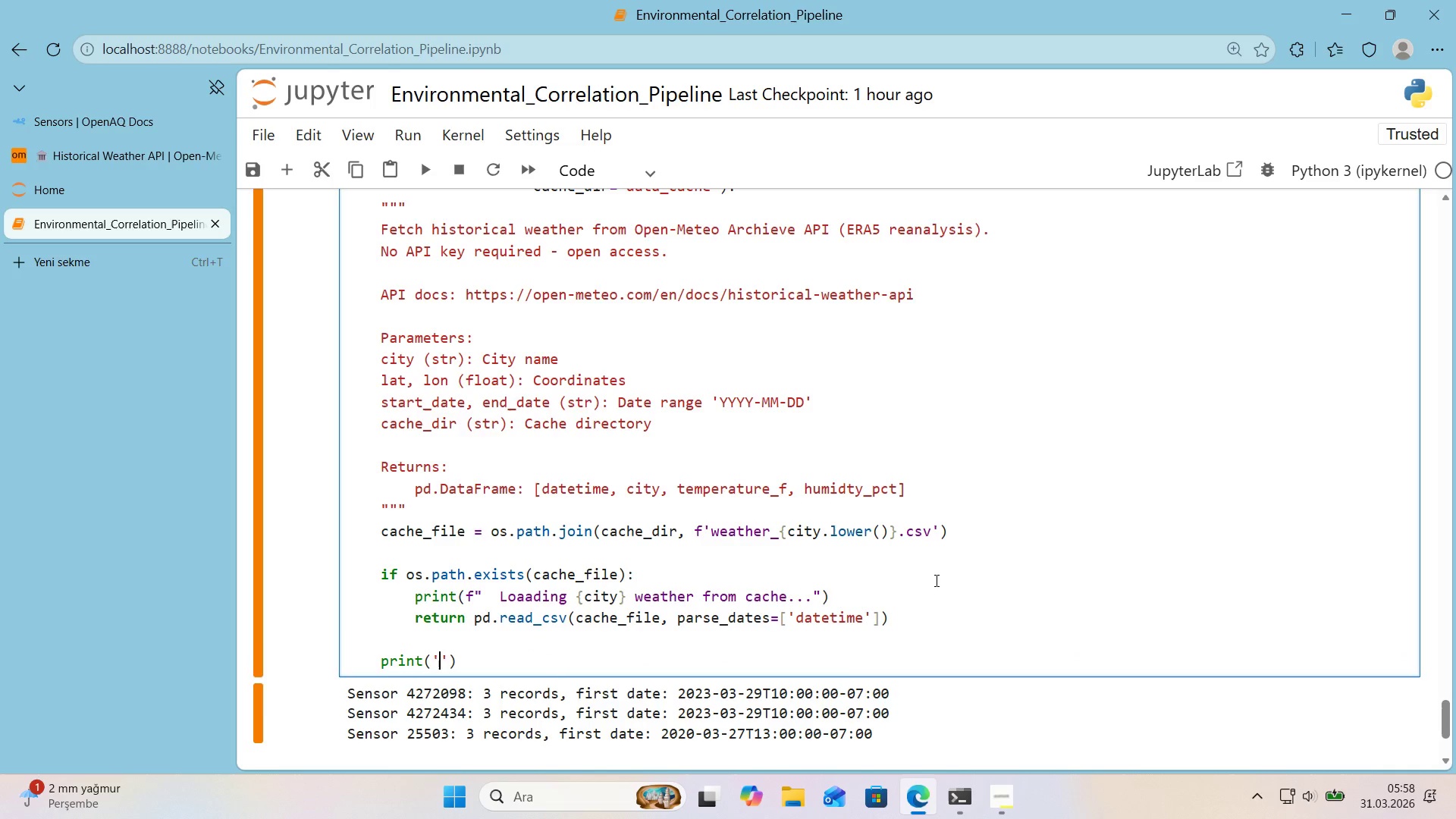 
key(ArrowLeft)
 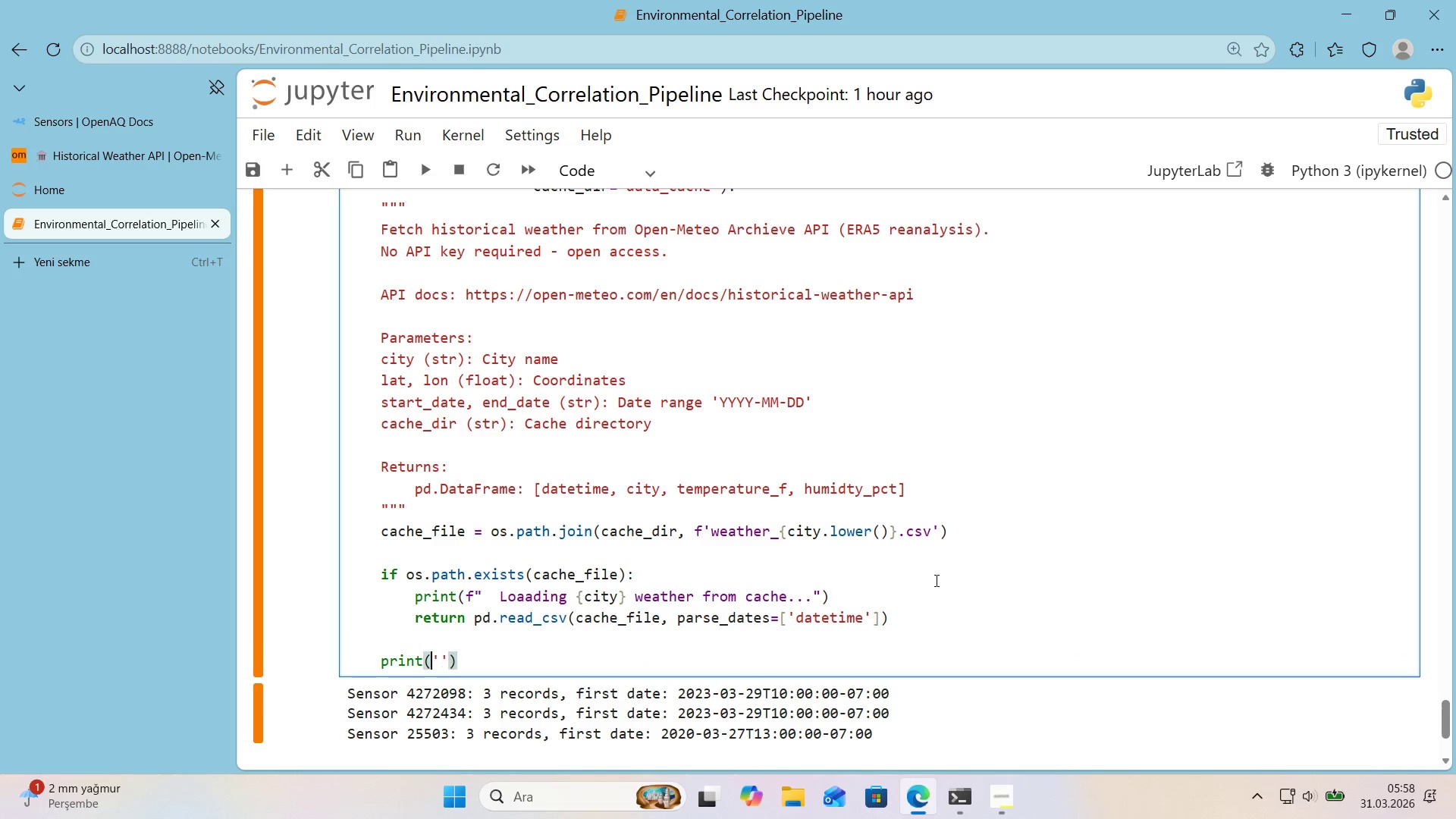 
key(ArrowLeft)
 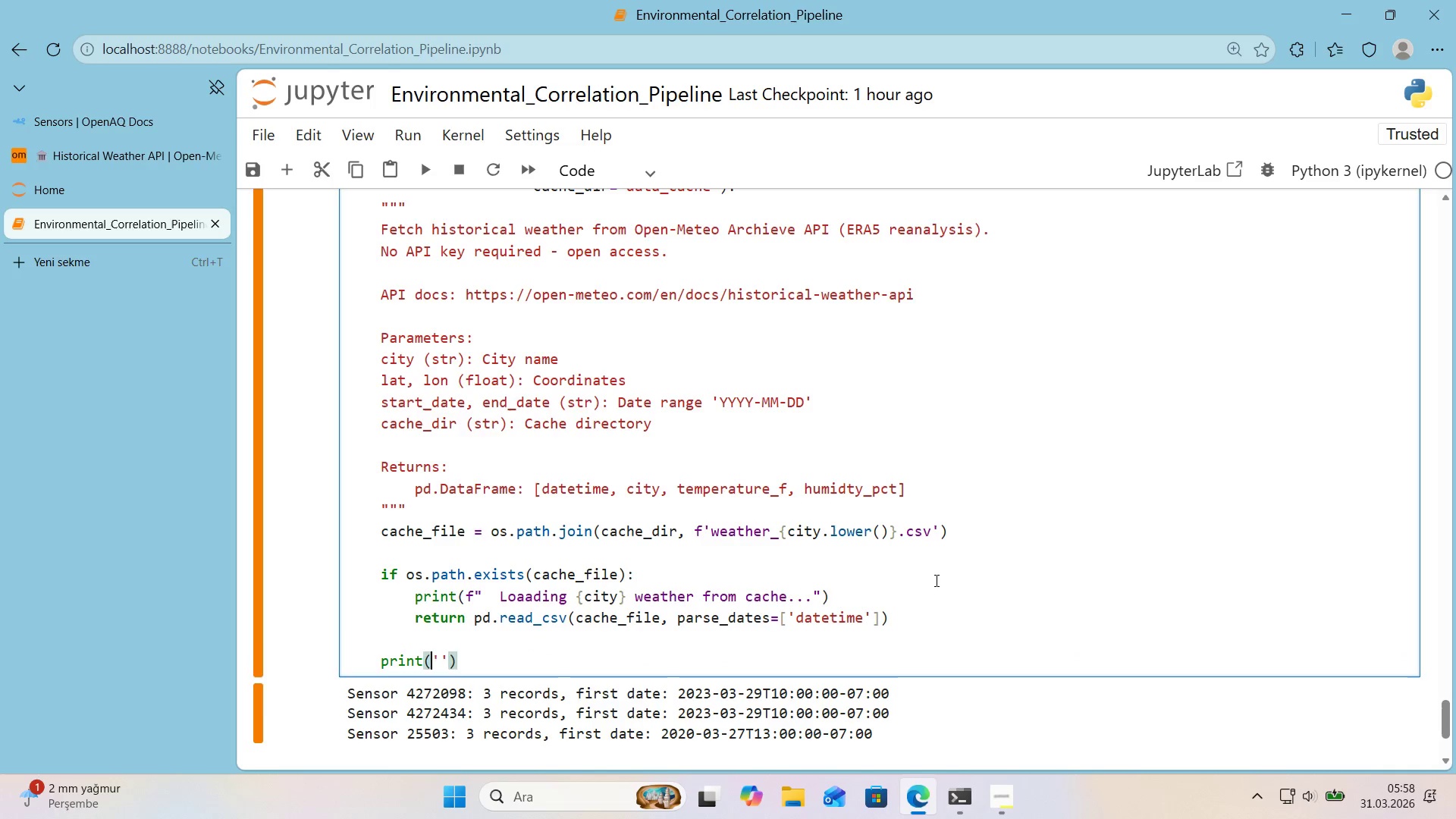 
key(F)
 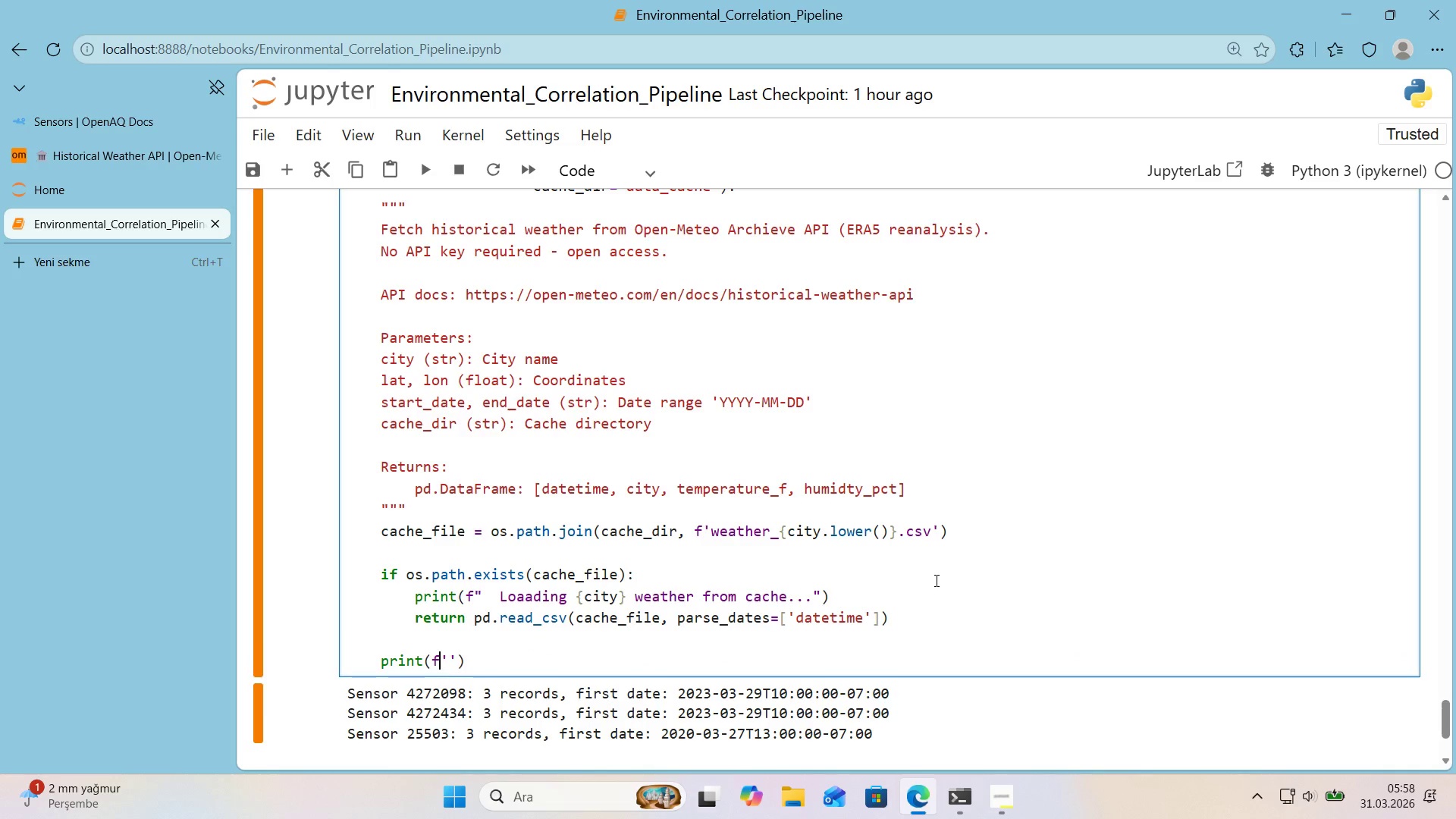 
key(ArrowRight)
 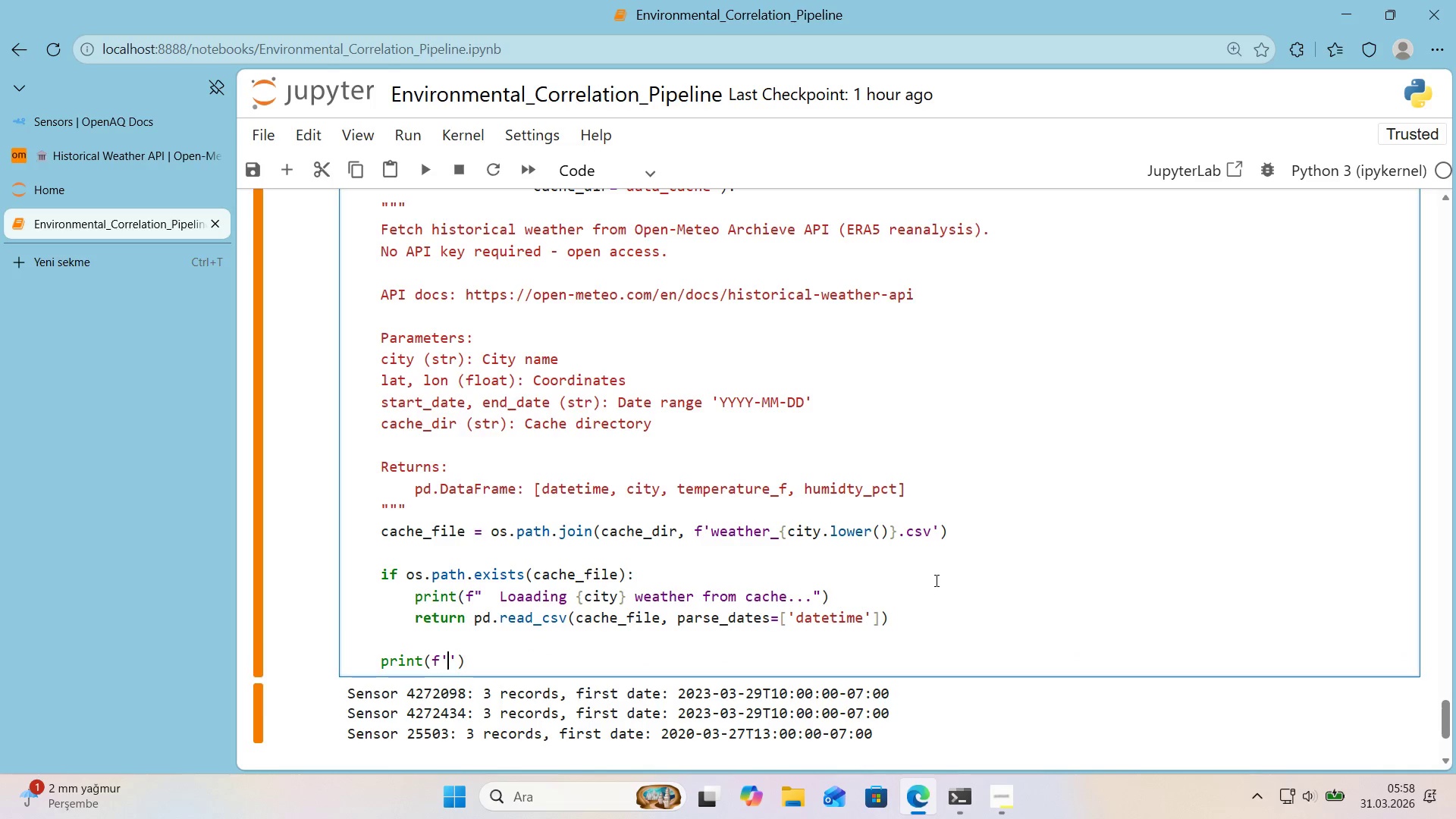 
key(ArrowRight)
 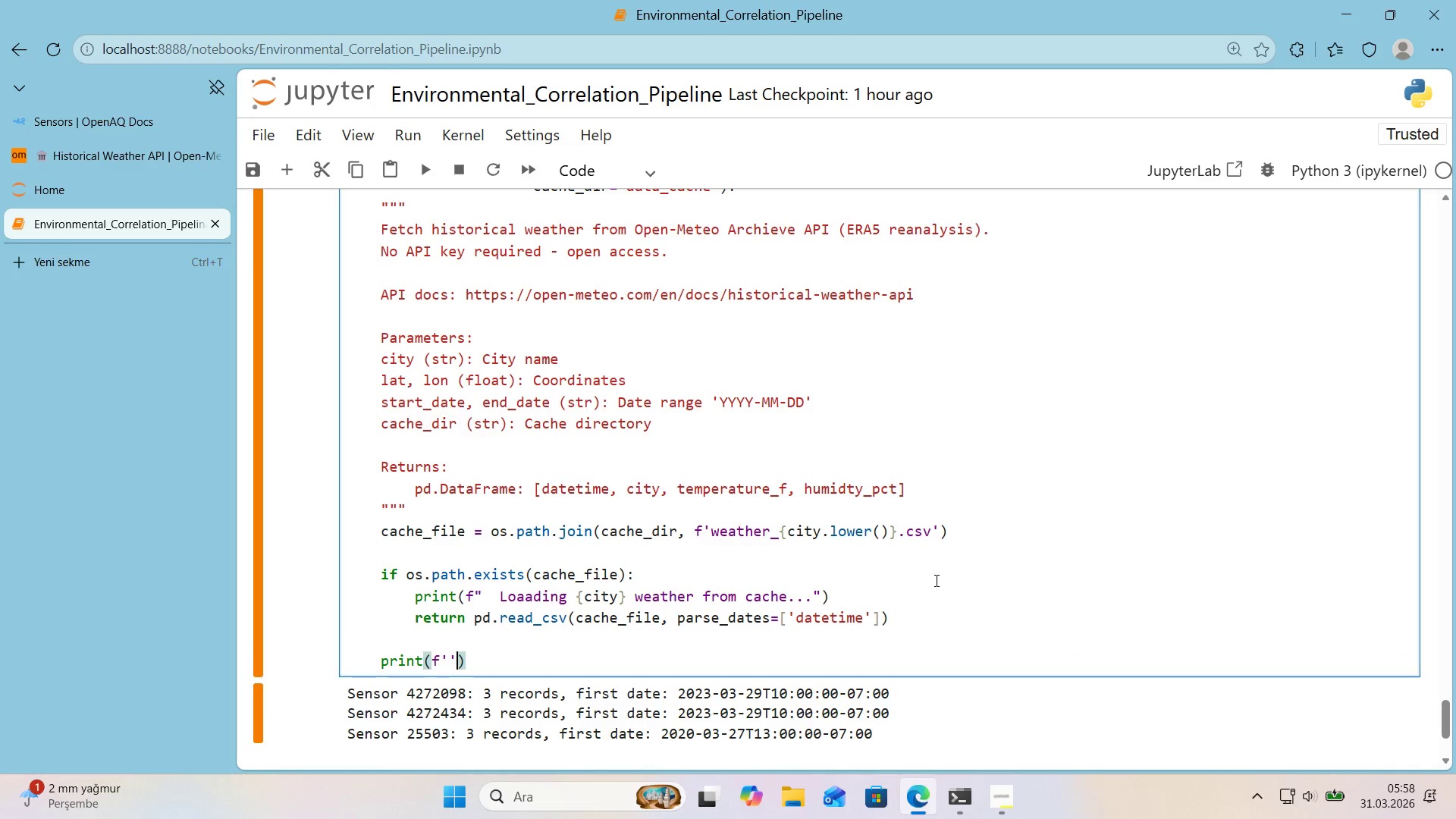 
key(Backspace)
 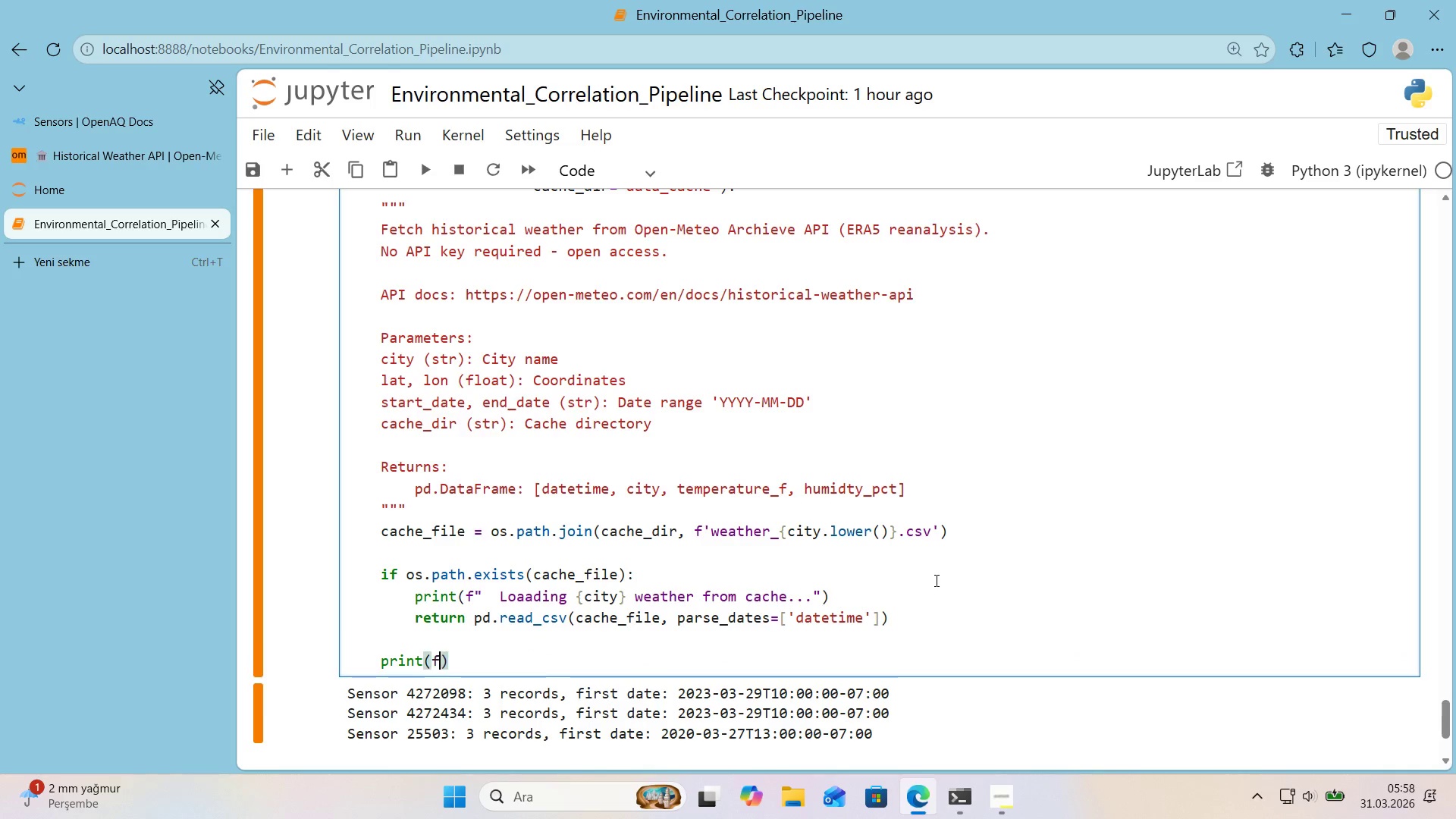 
key(Backspace)
 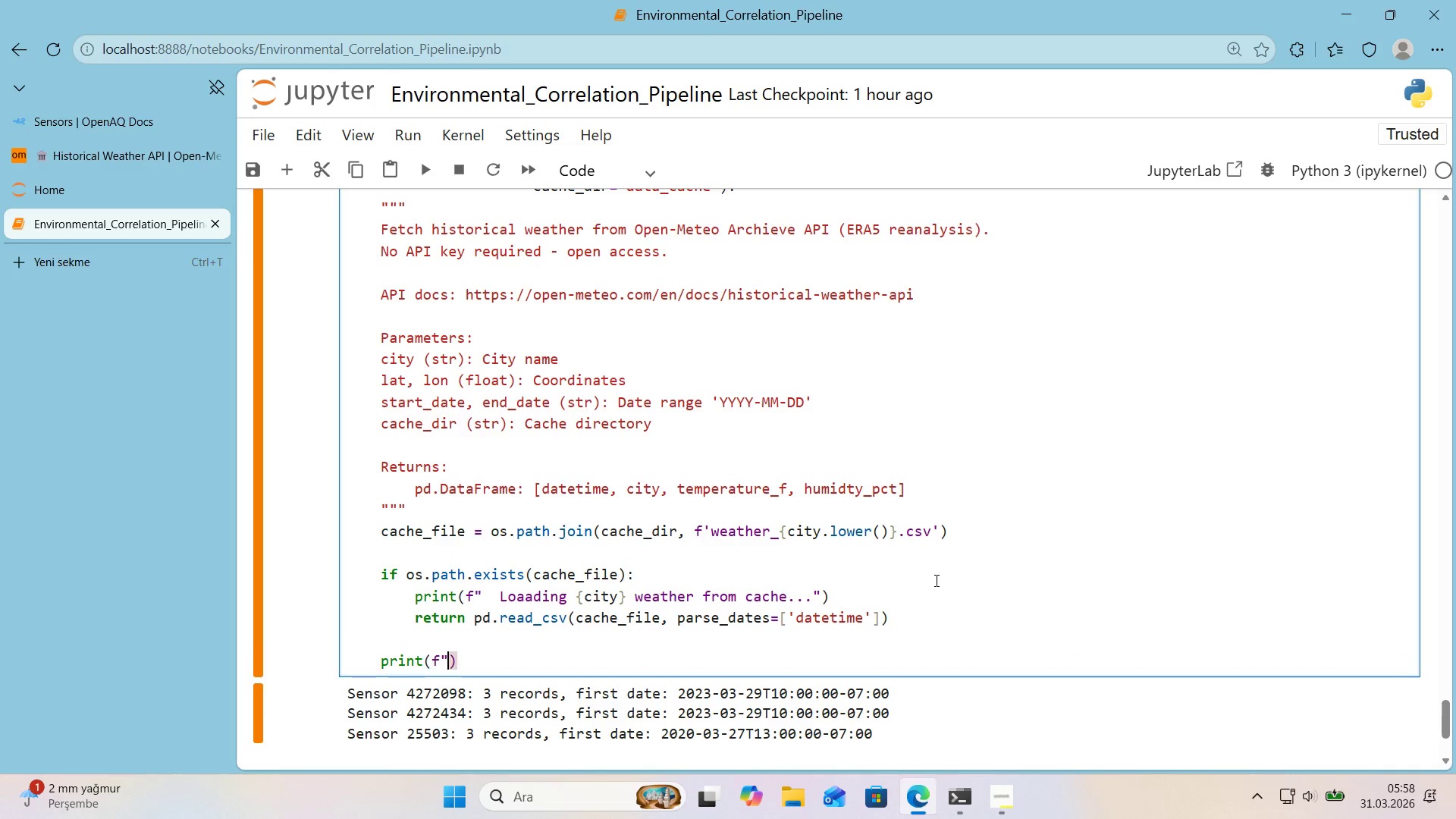 
key(Backquote)
 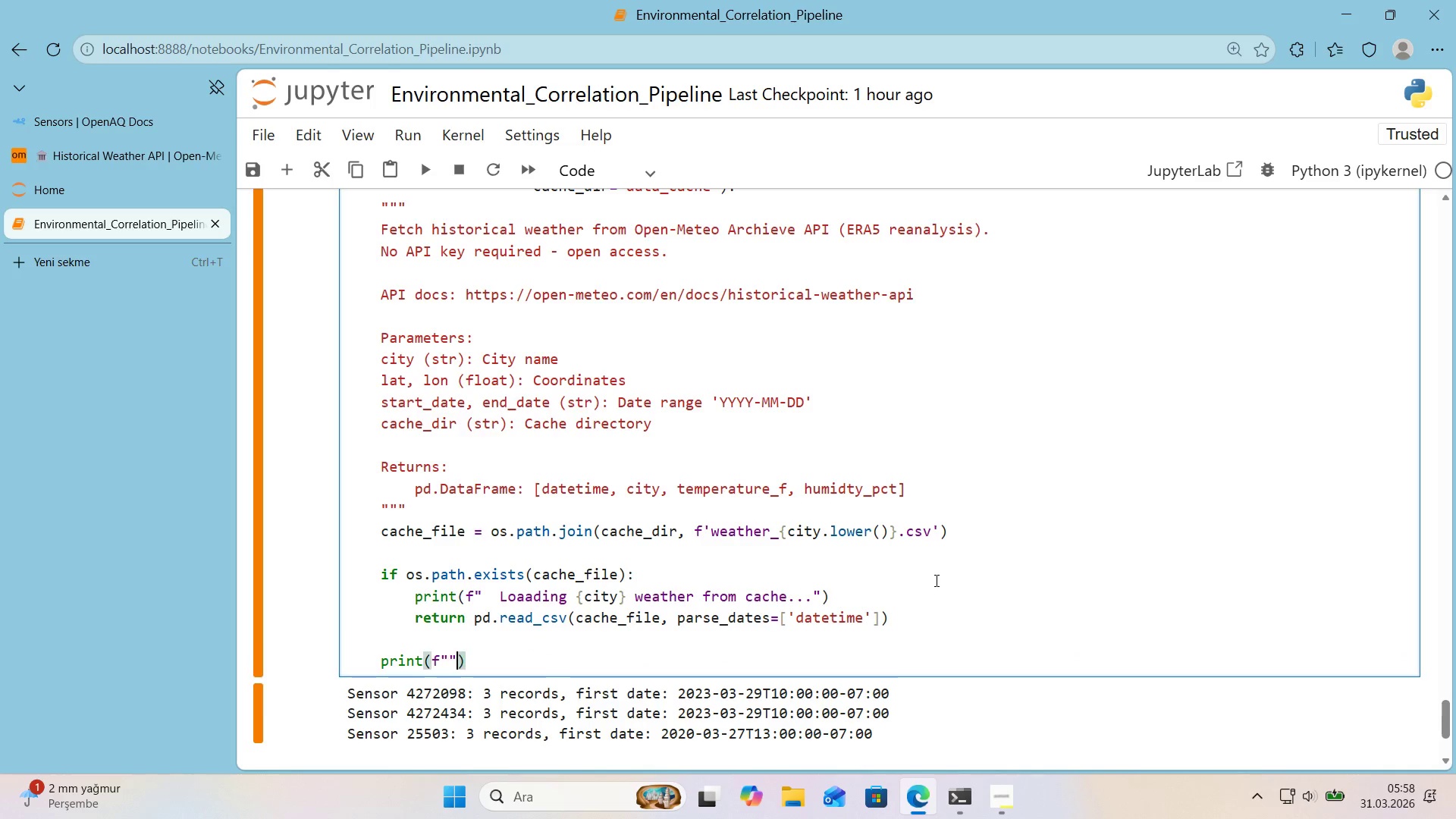 
key(Backquote)
 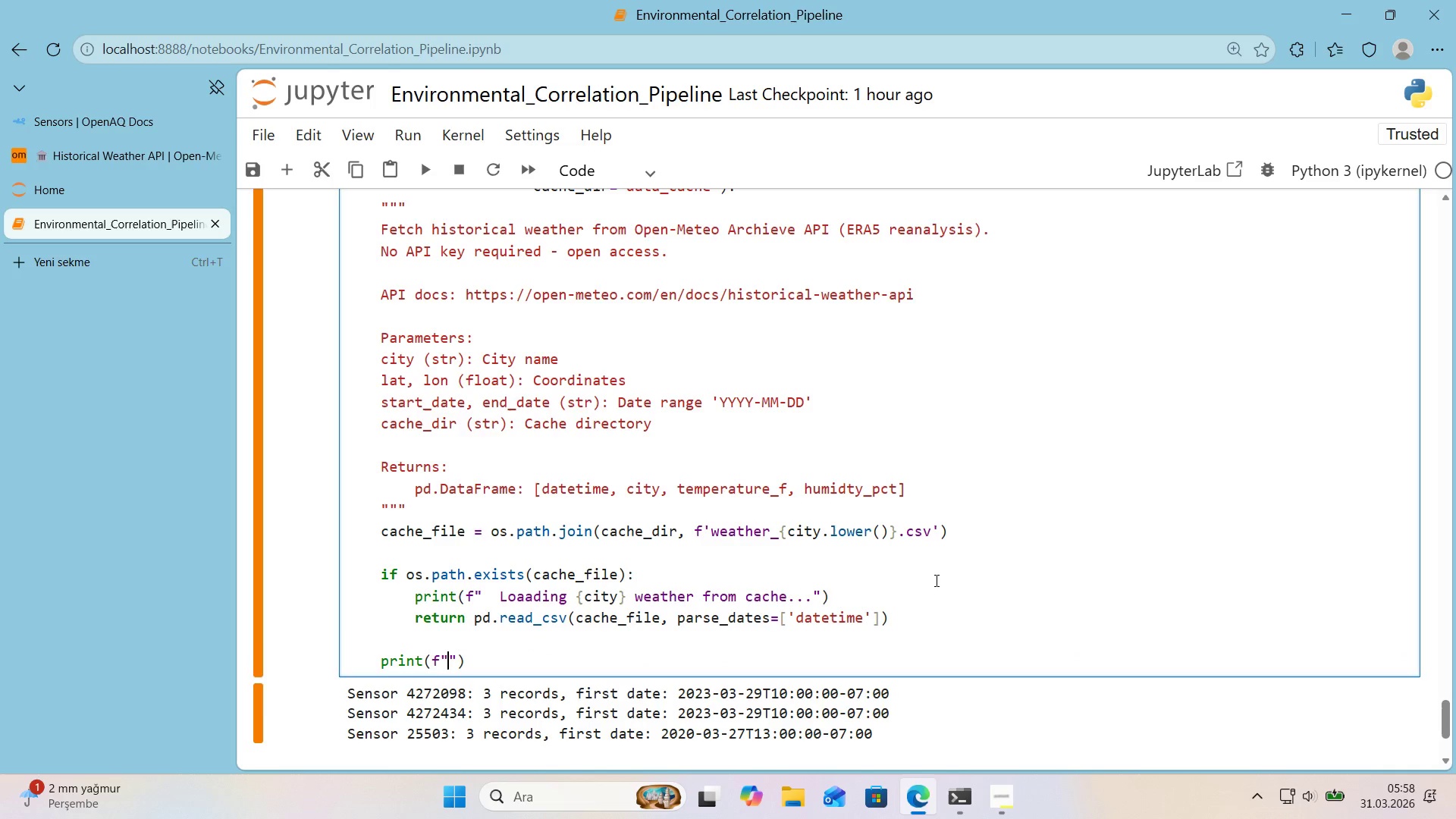 
key(ArrowLeft)
 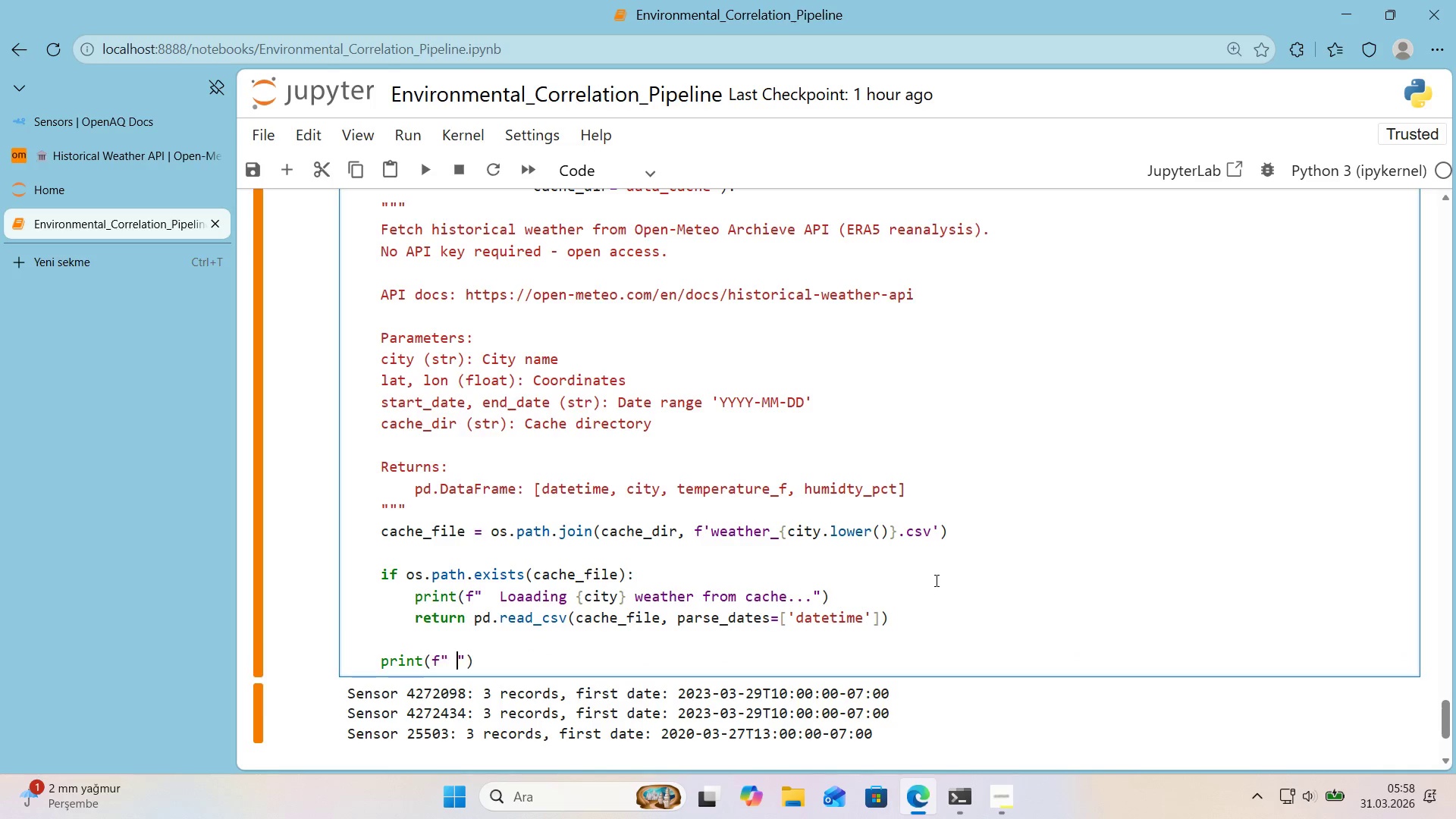 
type(   Fetch'ng )
 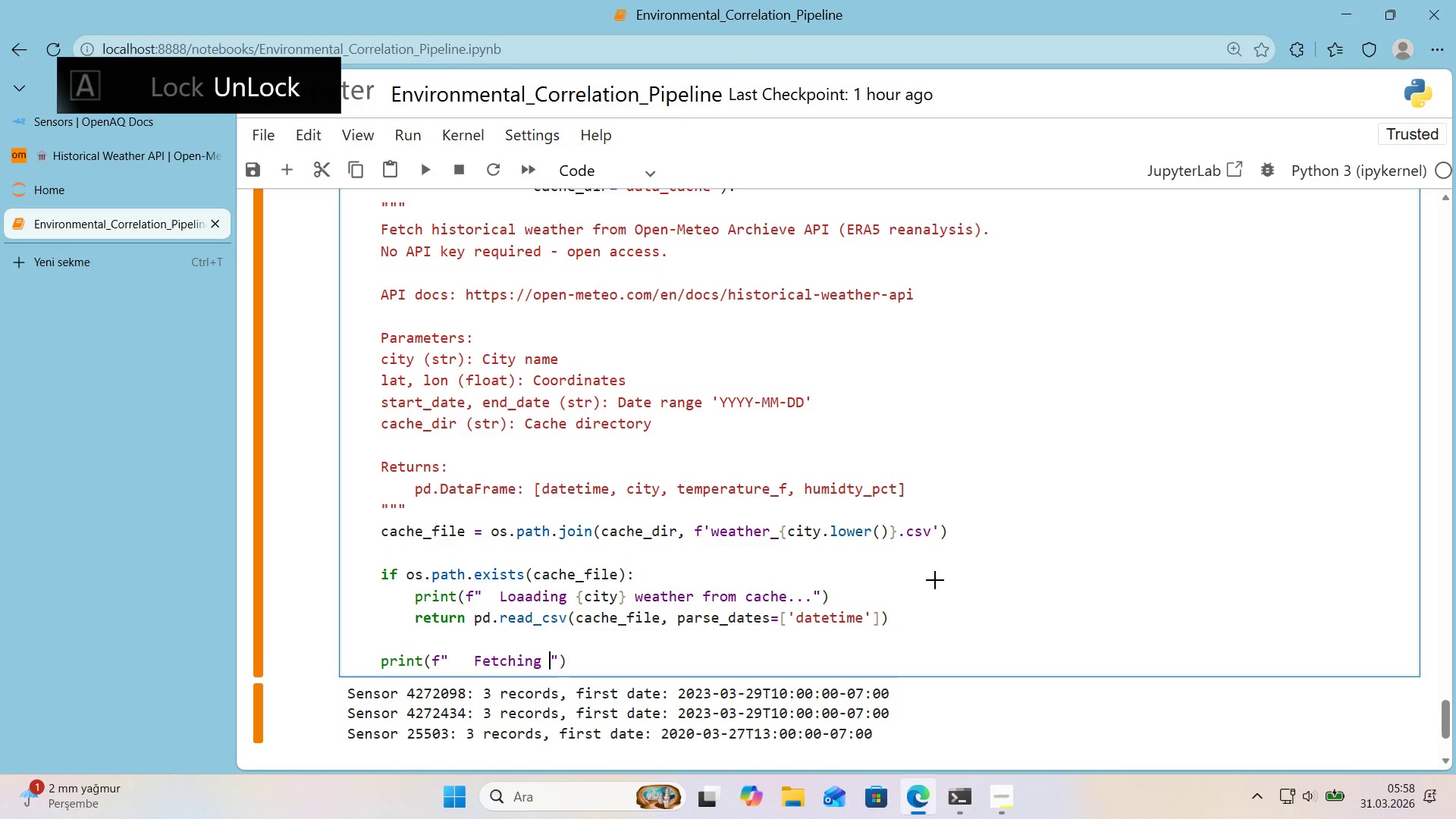 
key(Alt+Control+7)
 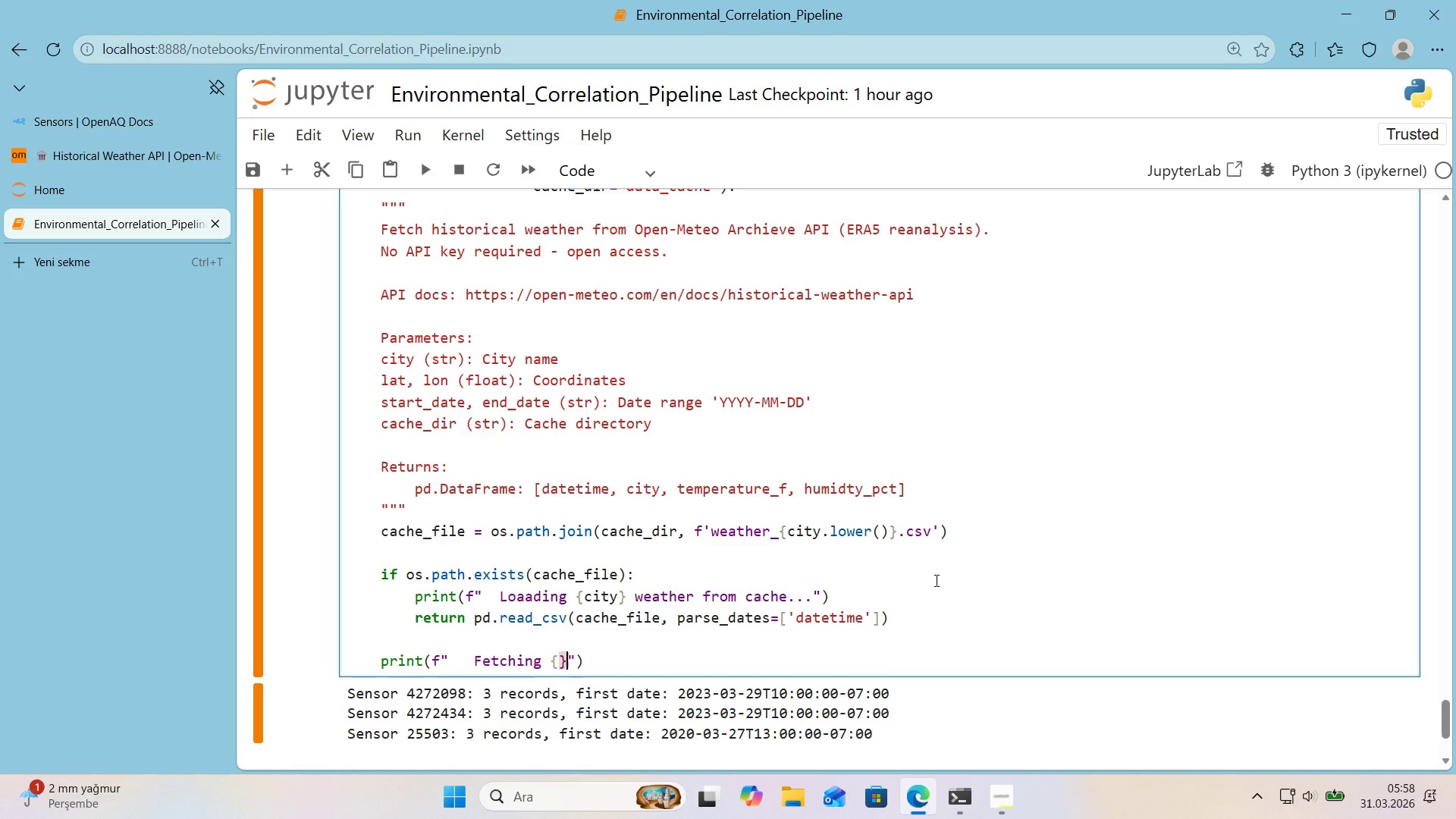 
key(Alt+Control+0)
 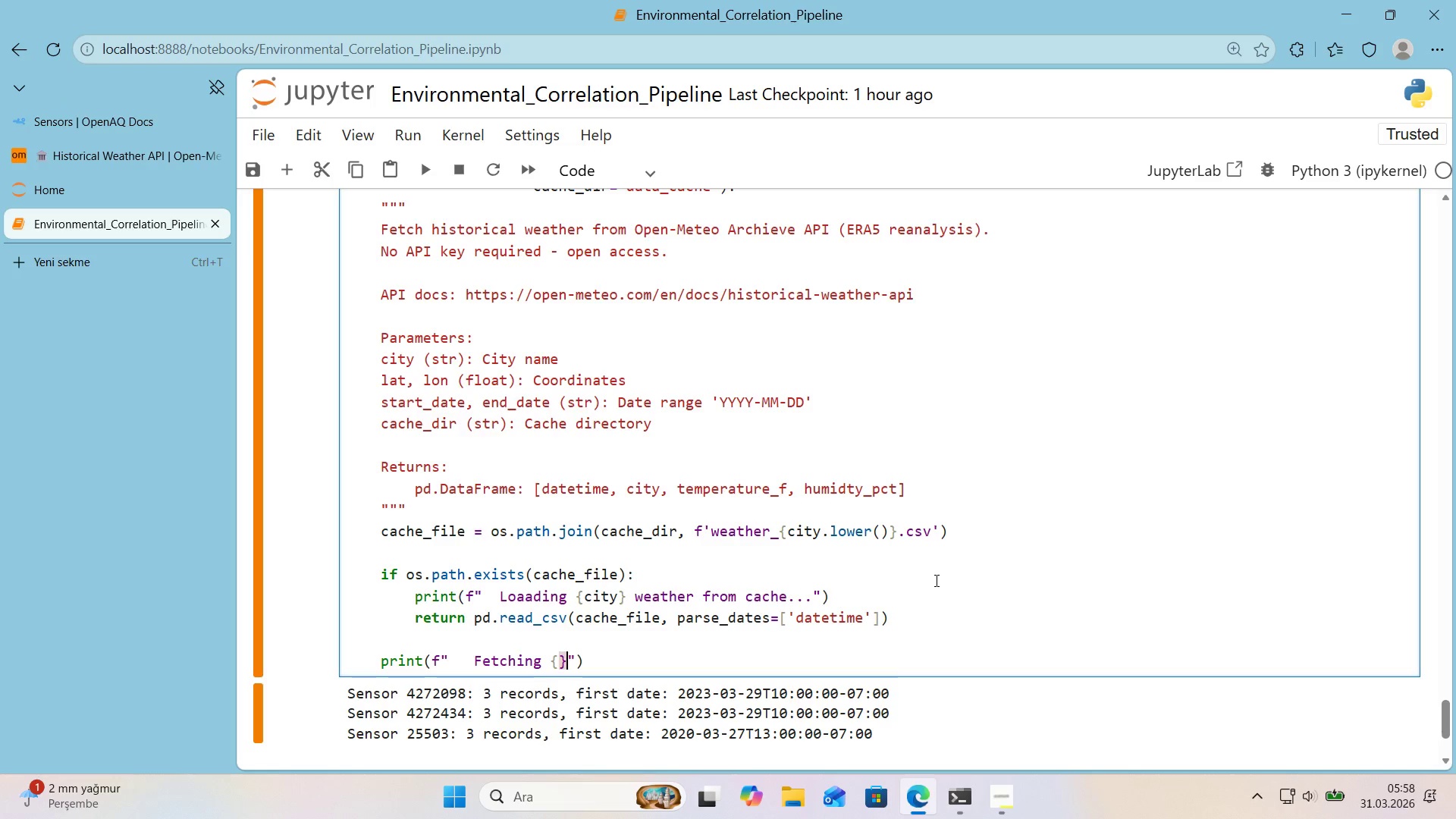 
key(ArrowLeft)
 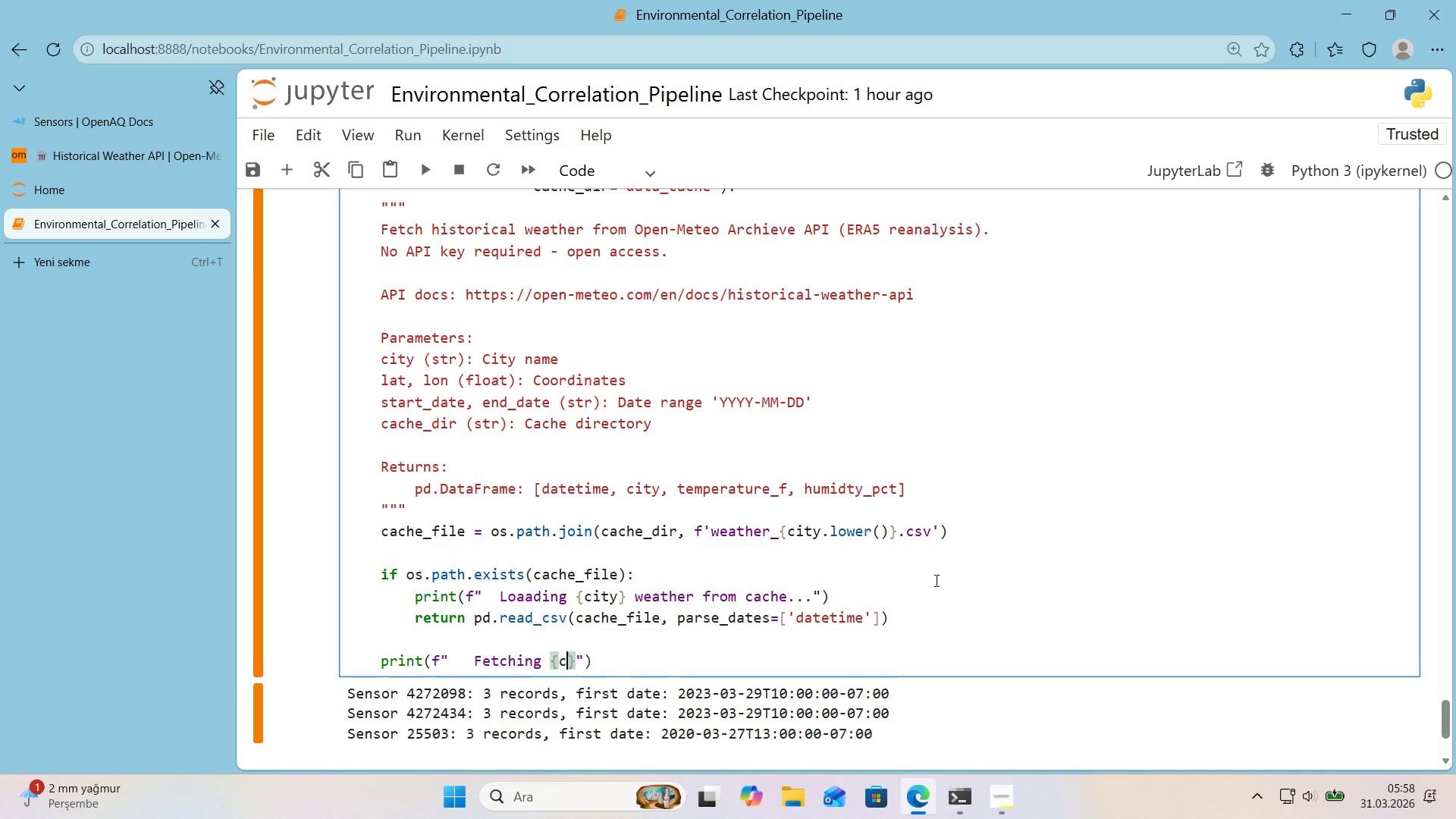 
type(c'ty)
 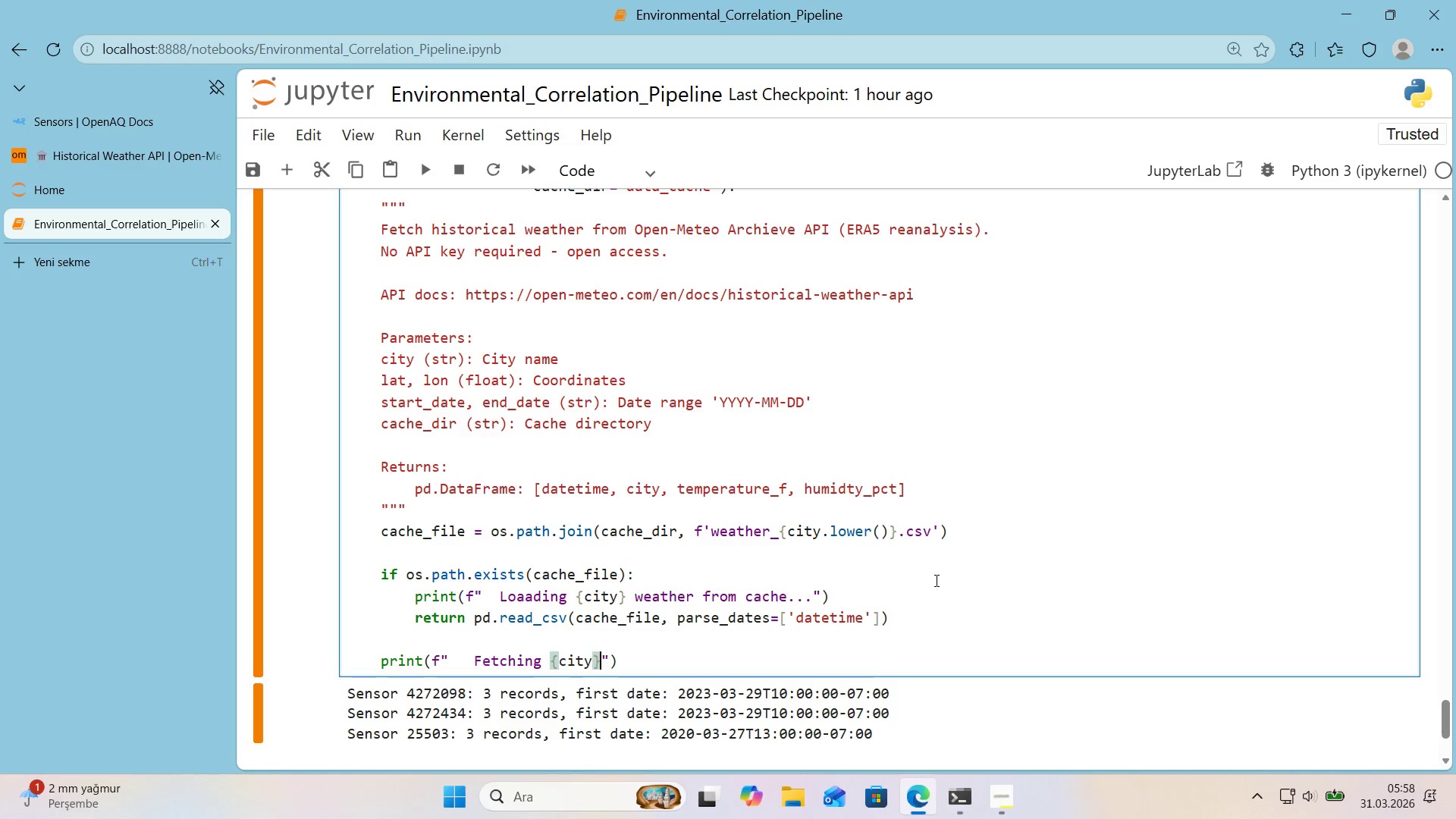 
key(ArrowRight)
 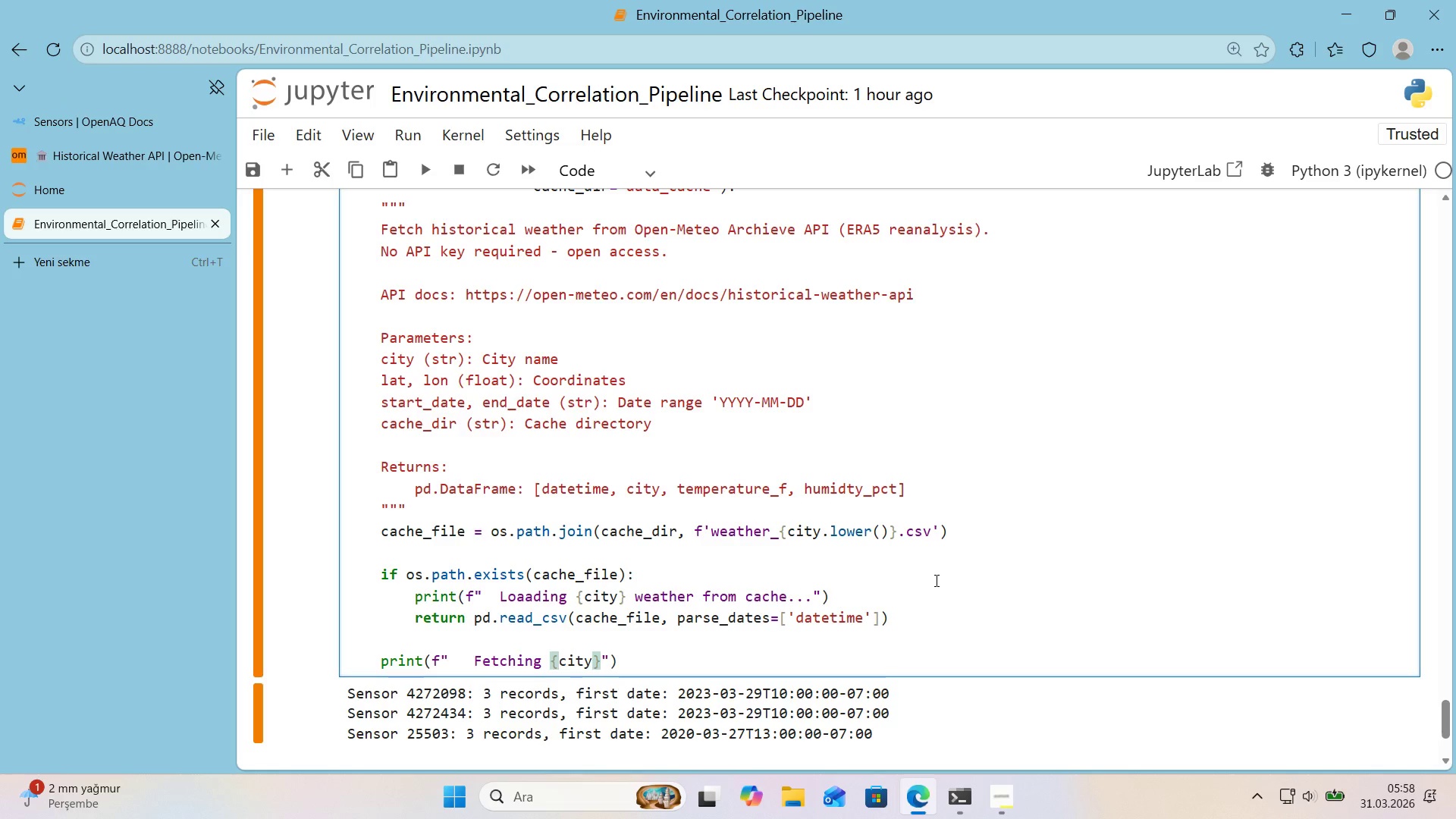 
type( weather from Open-Meteo API .)
key(Backspace)
key(Backspace)
type(...)
 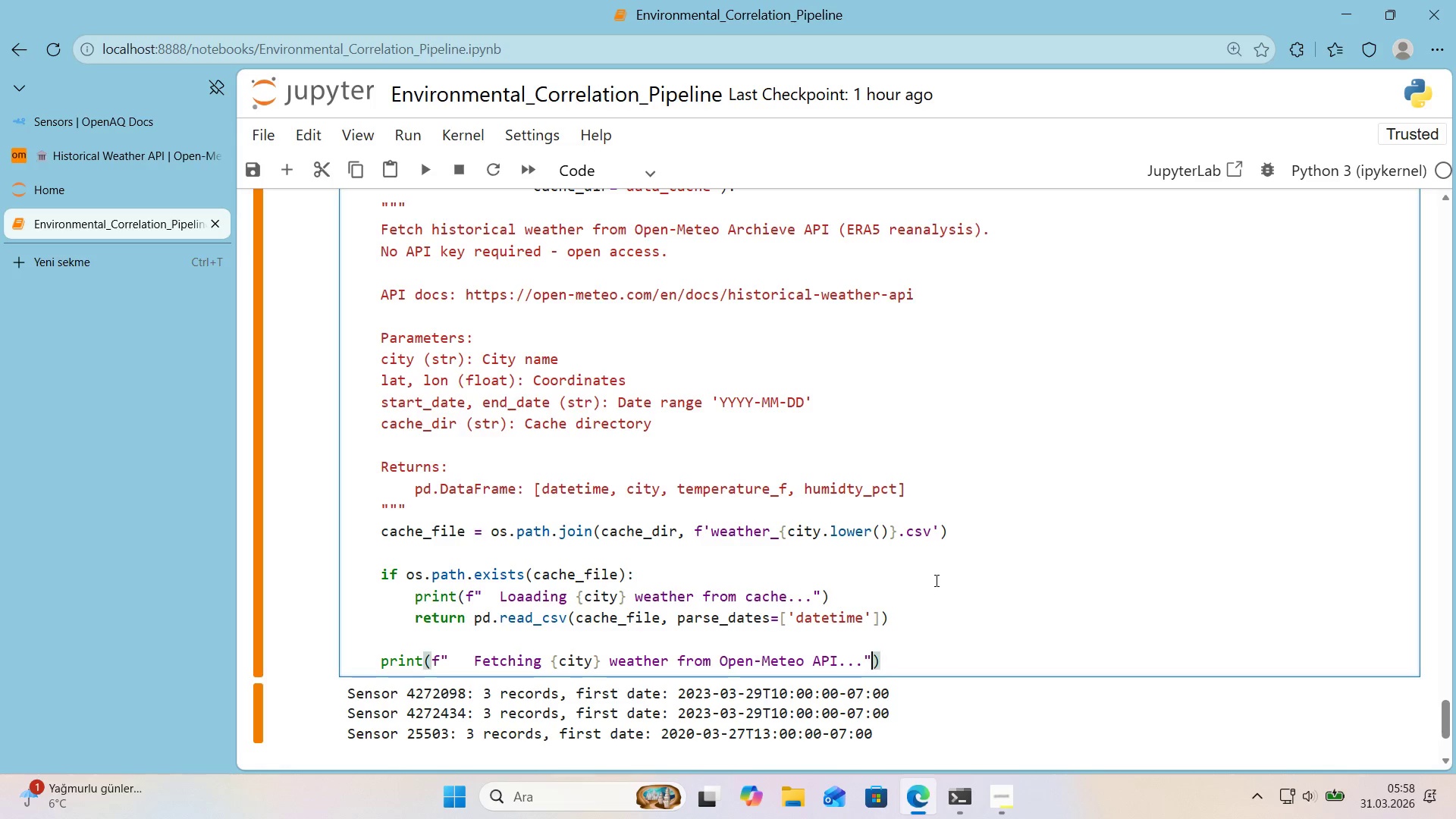 
key(ArrowRight)
 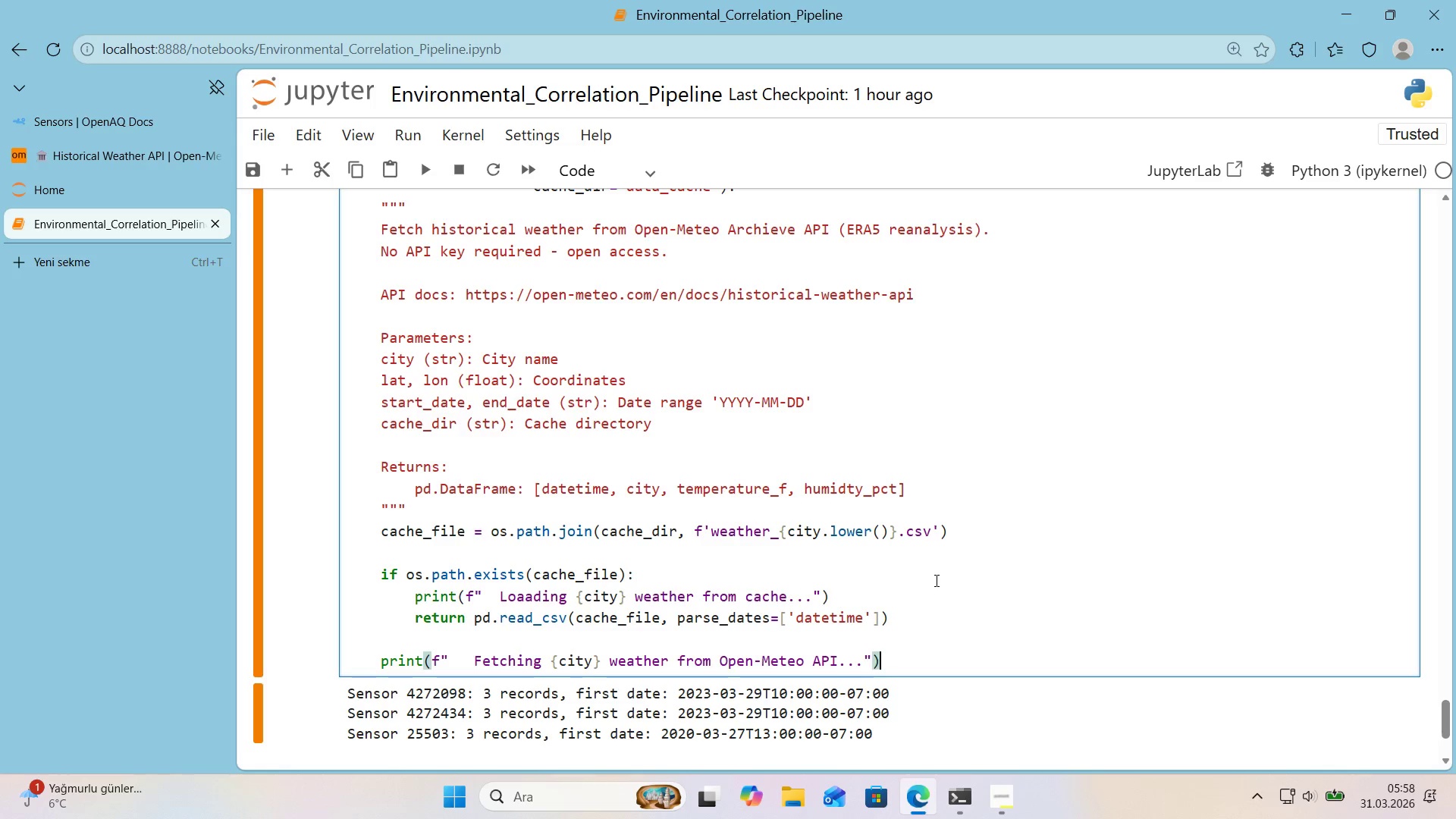 
key(ArrowRight)
 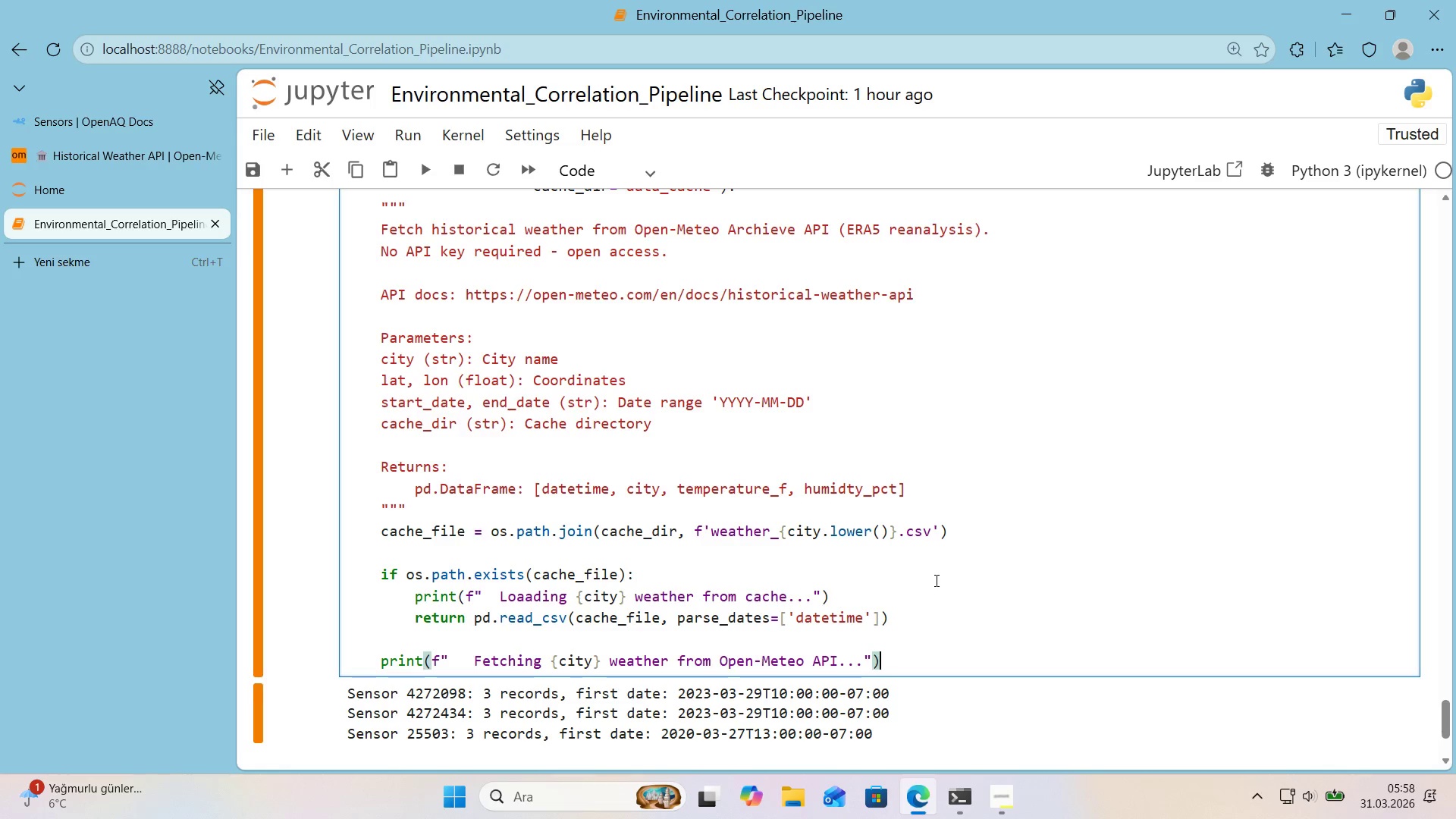 
key(Enter)
 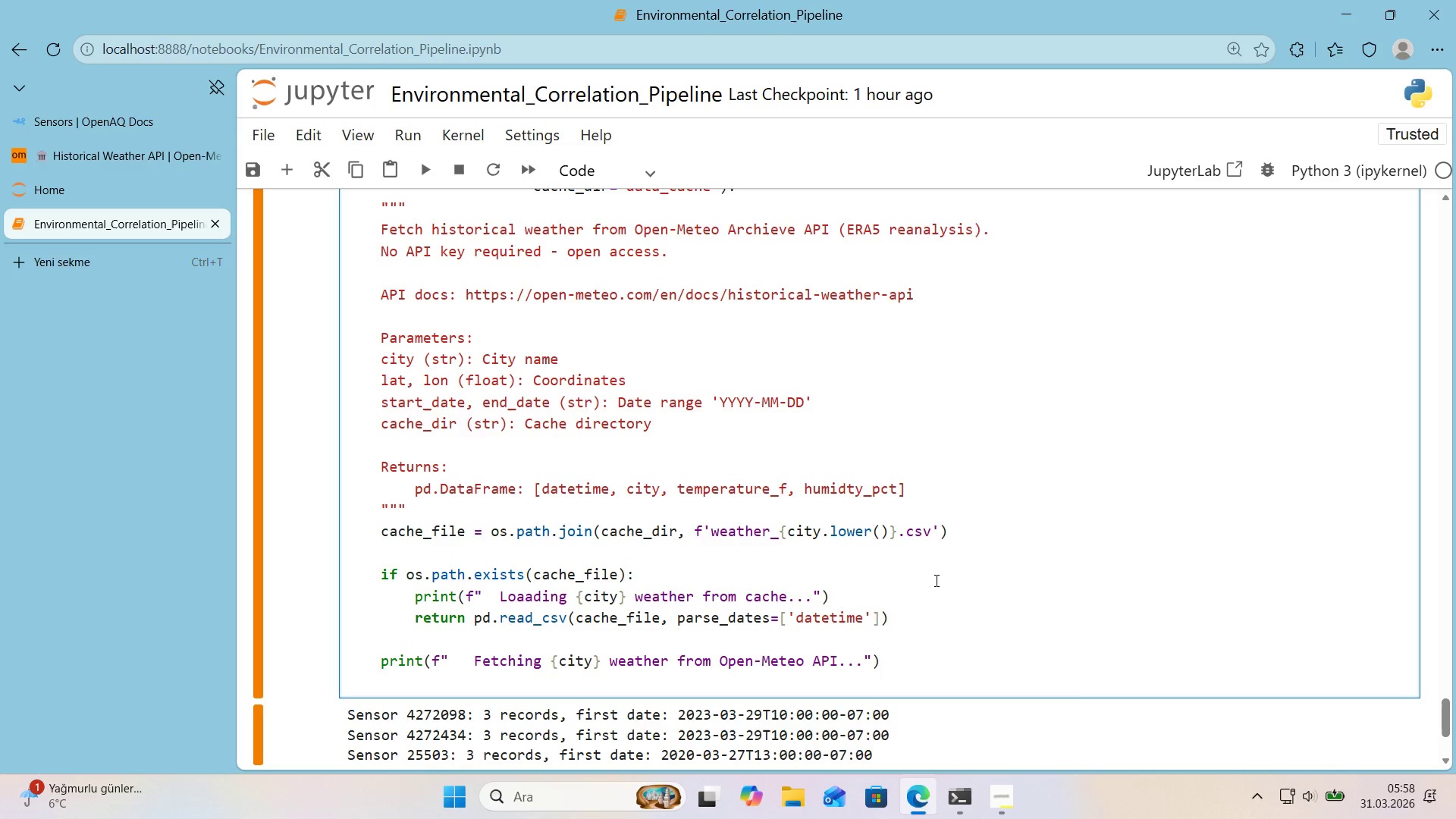 
key(Enter)
 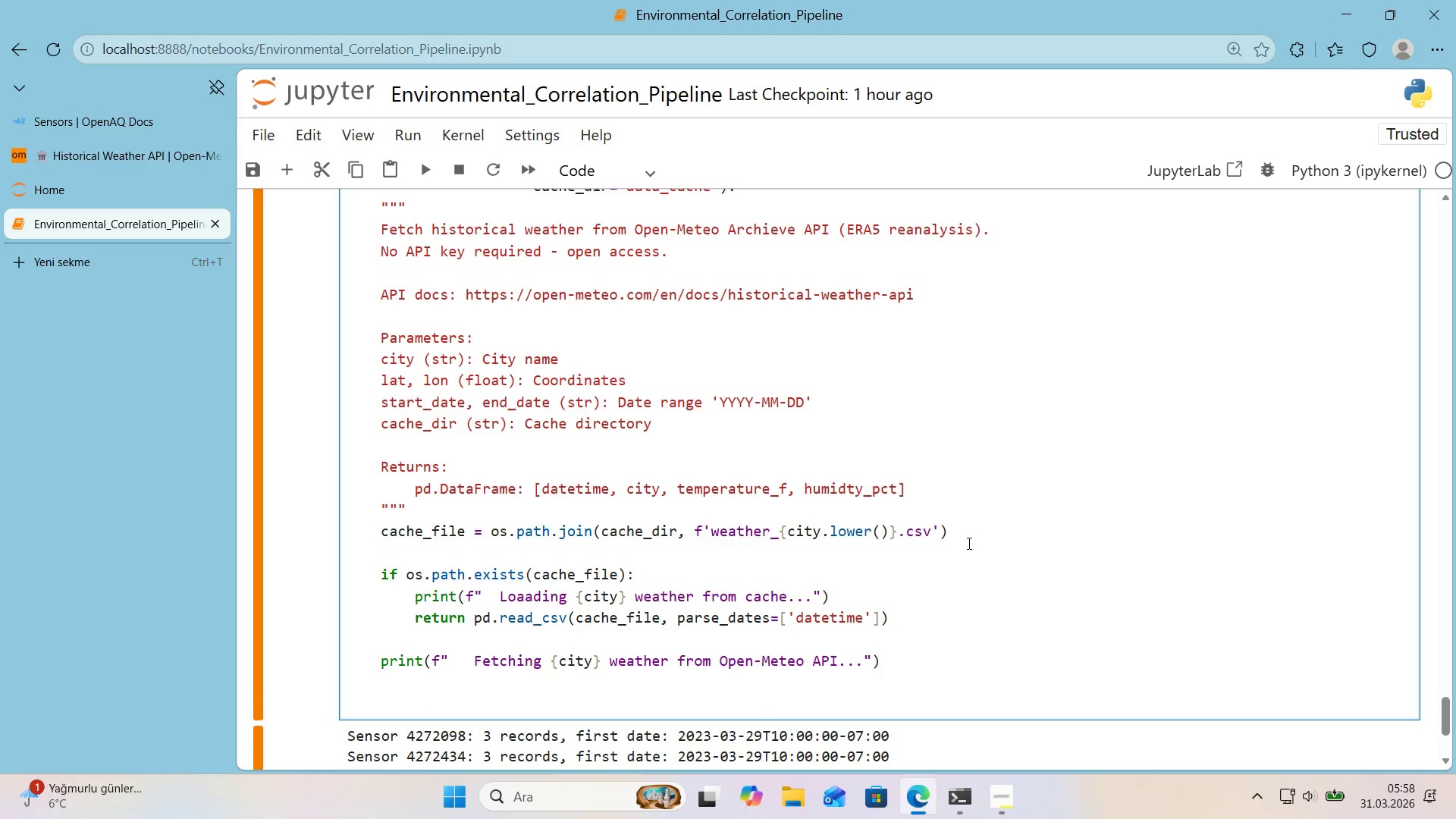 
type(RE)
 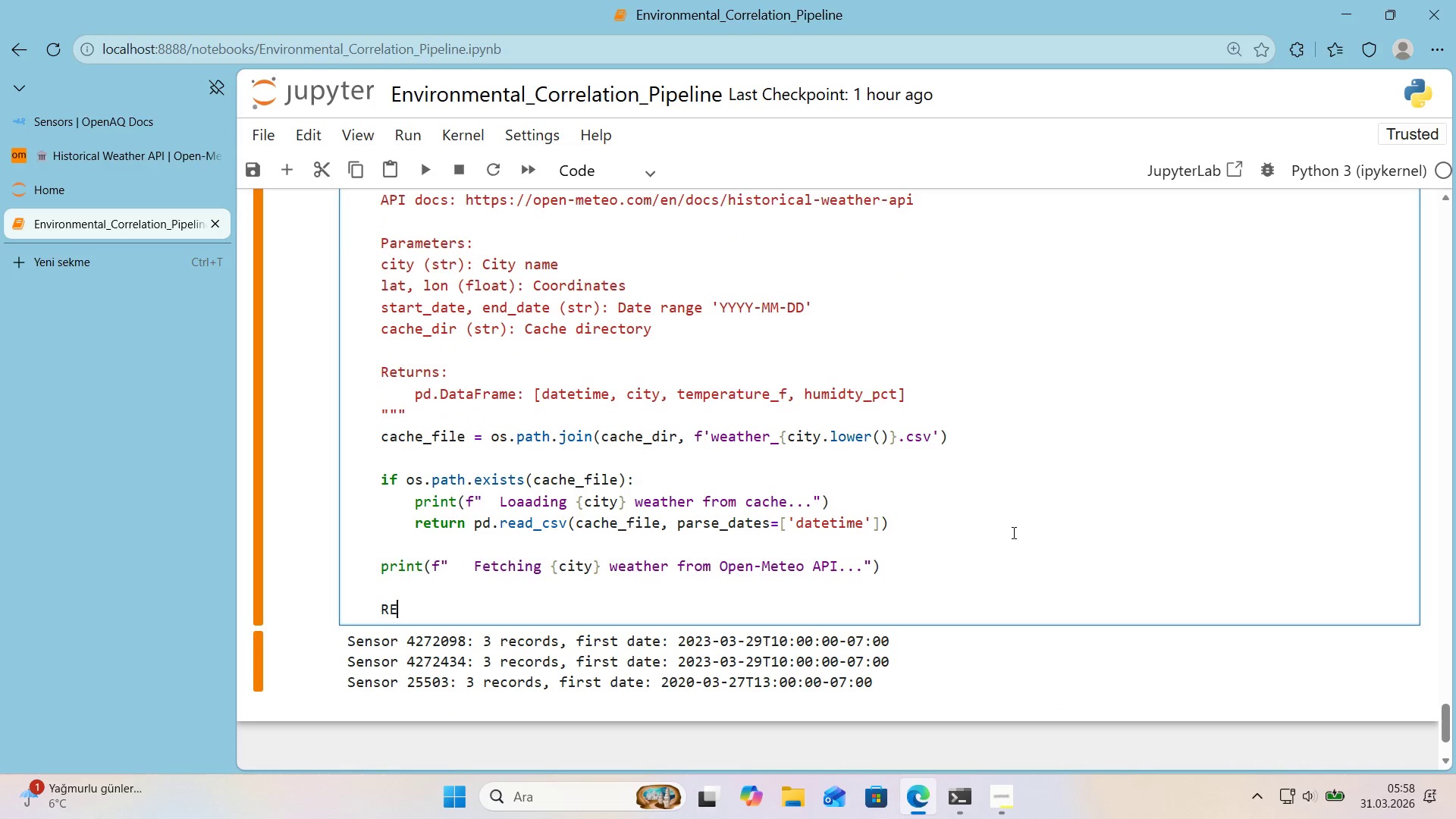 
scroll: coordinate [1011, 532], scroll_direction: down, amount: 1.0
 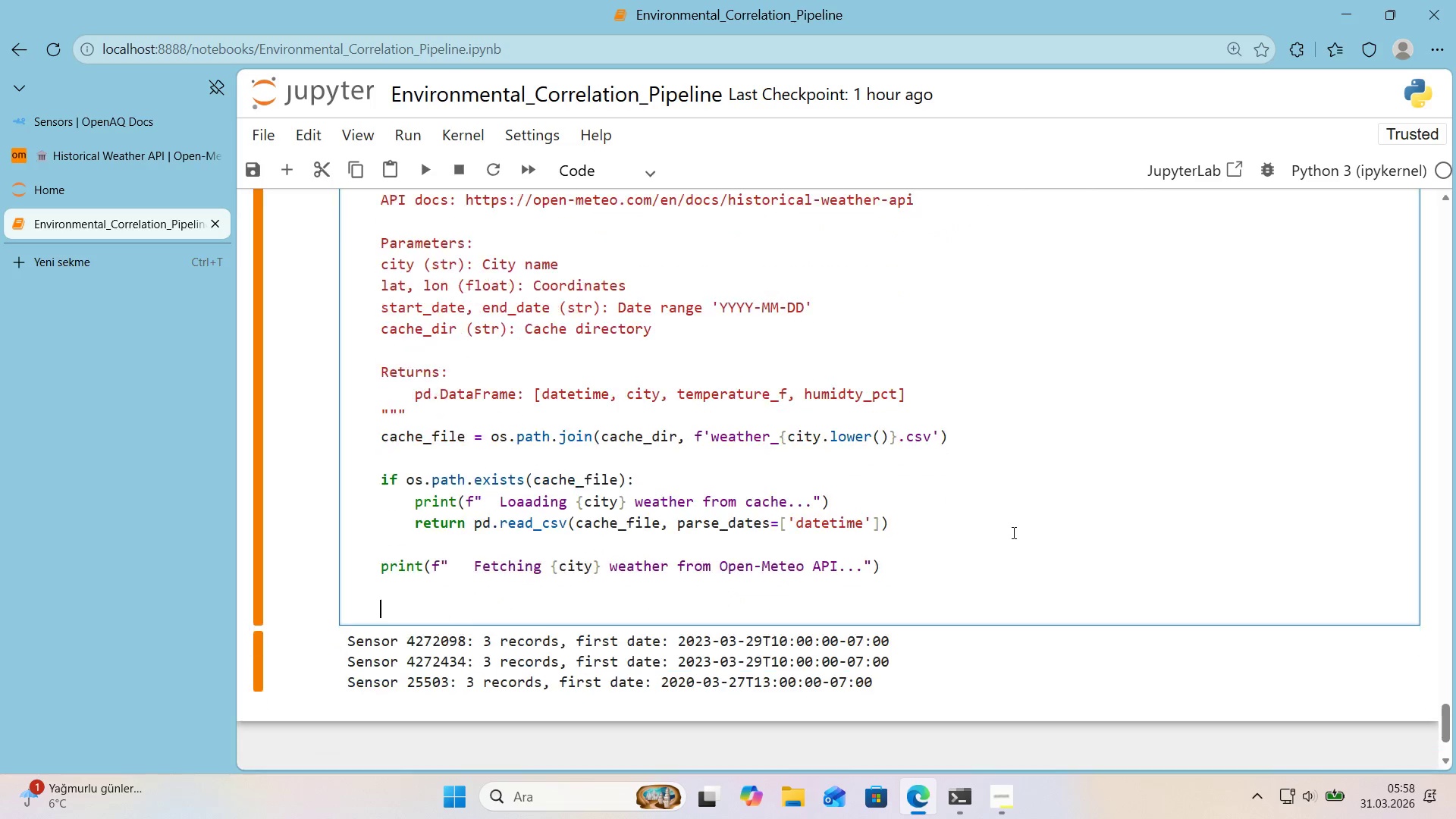 
key(Backspace)
key(Backspace)
type(resp ) requests.get*()
 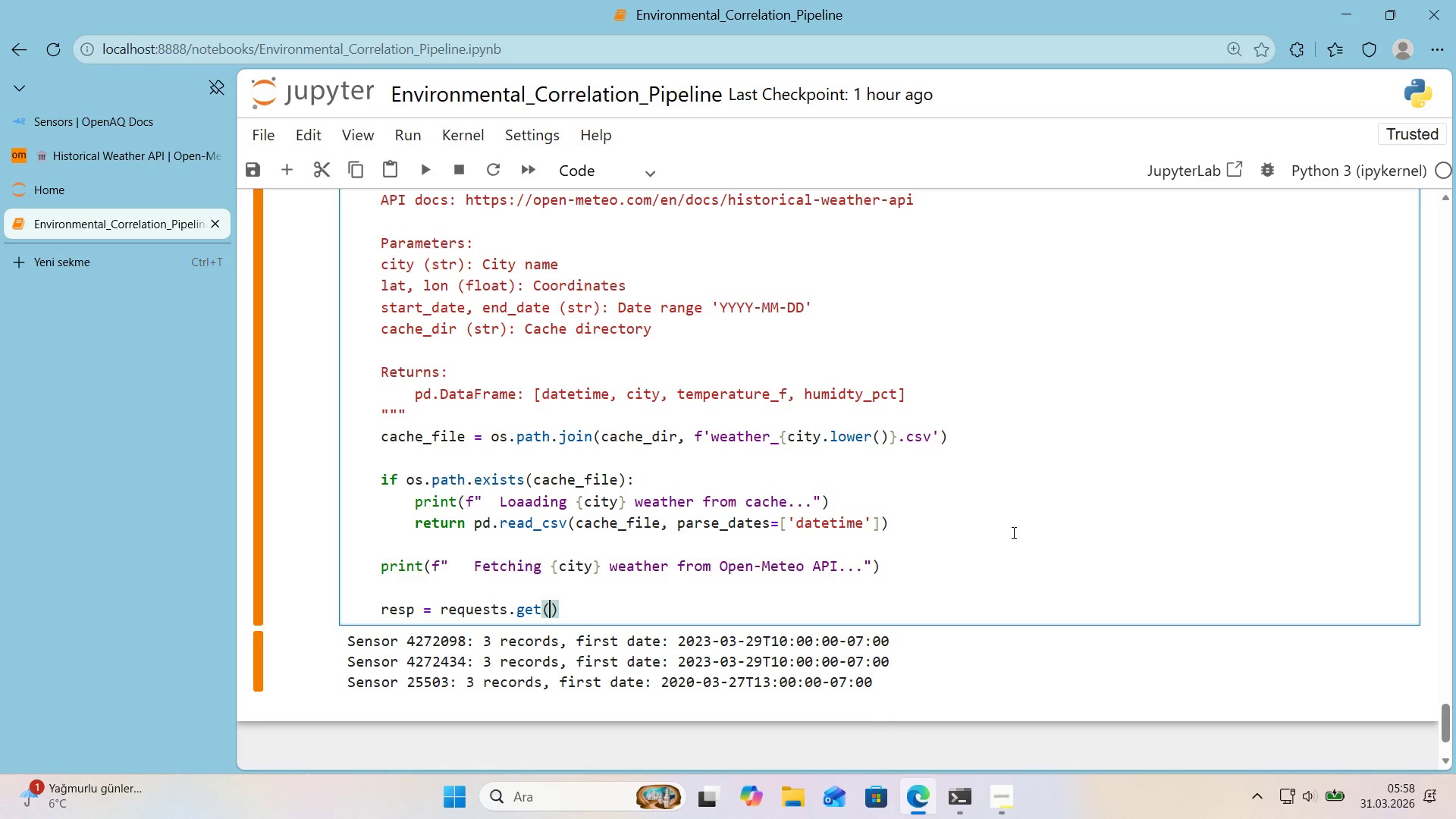 
 